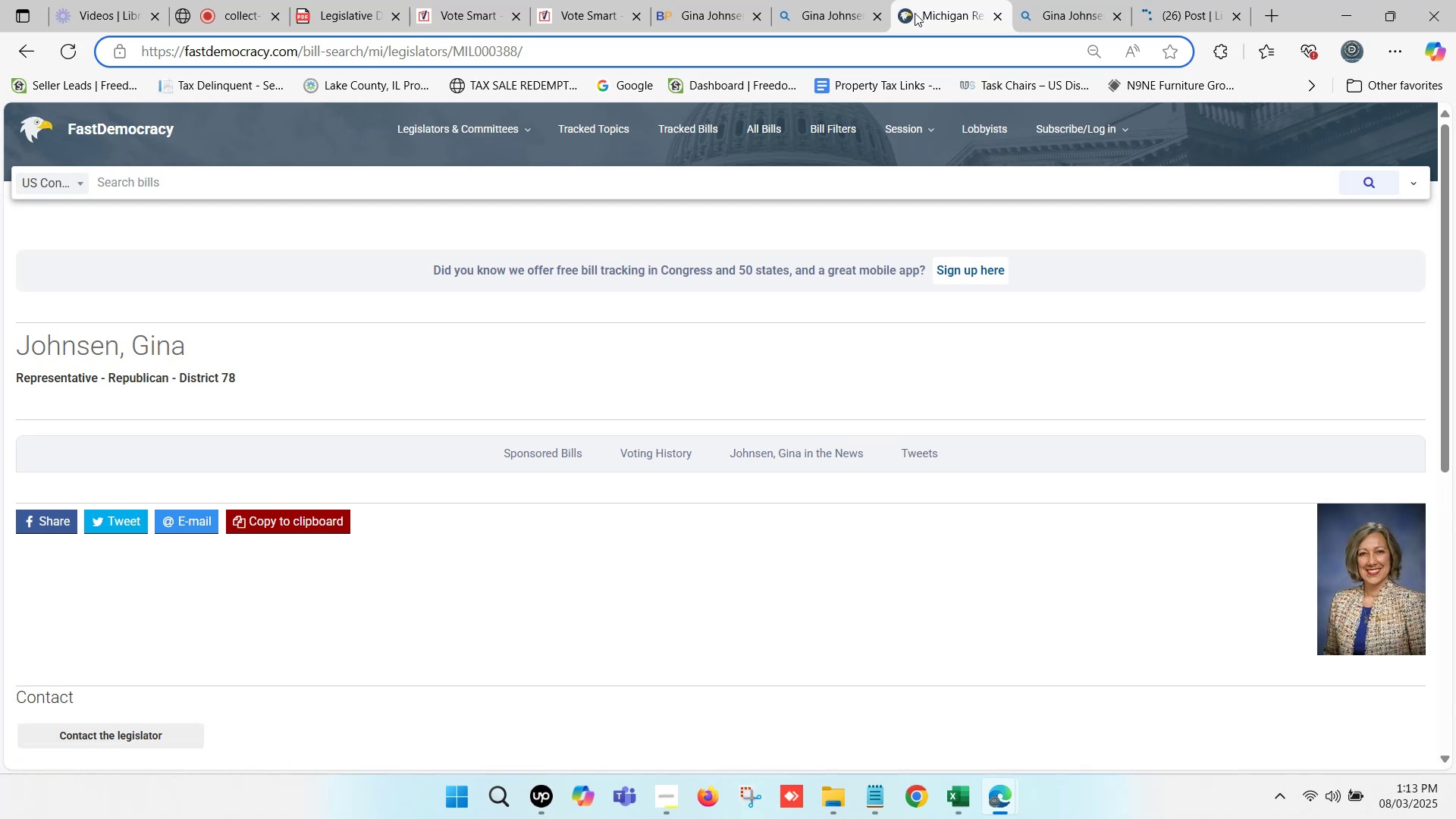 
scroll: coordinate [720, 408], scroll_direction: down, amount: 3.0
 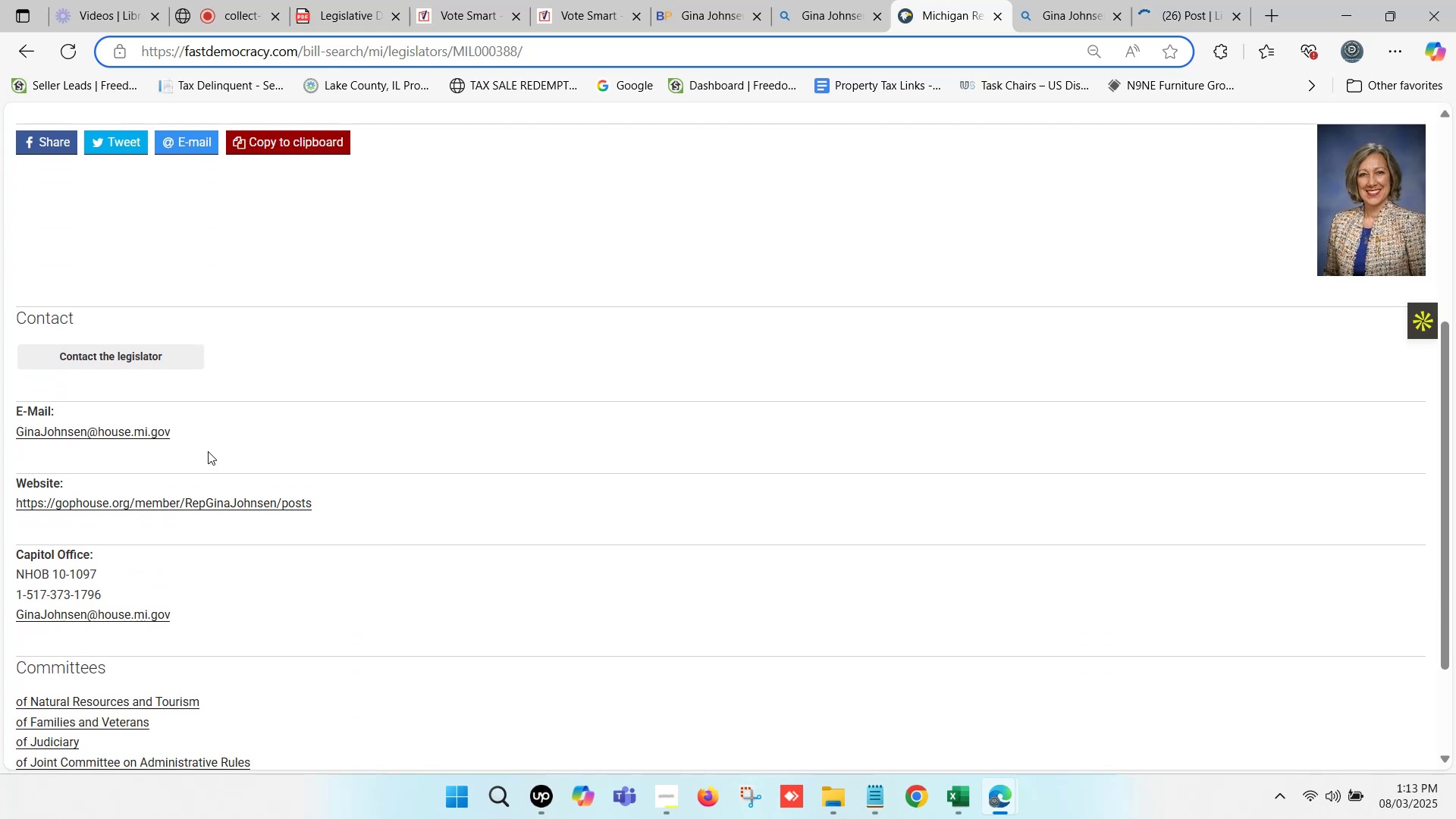 
right_click([155, 426])
 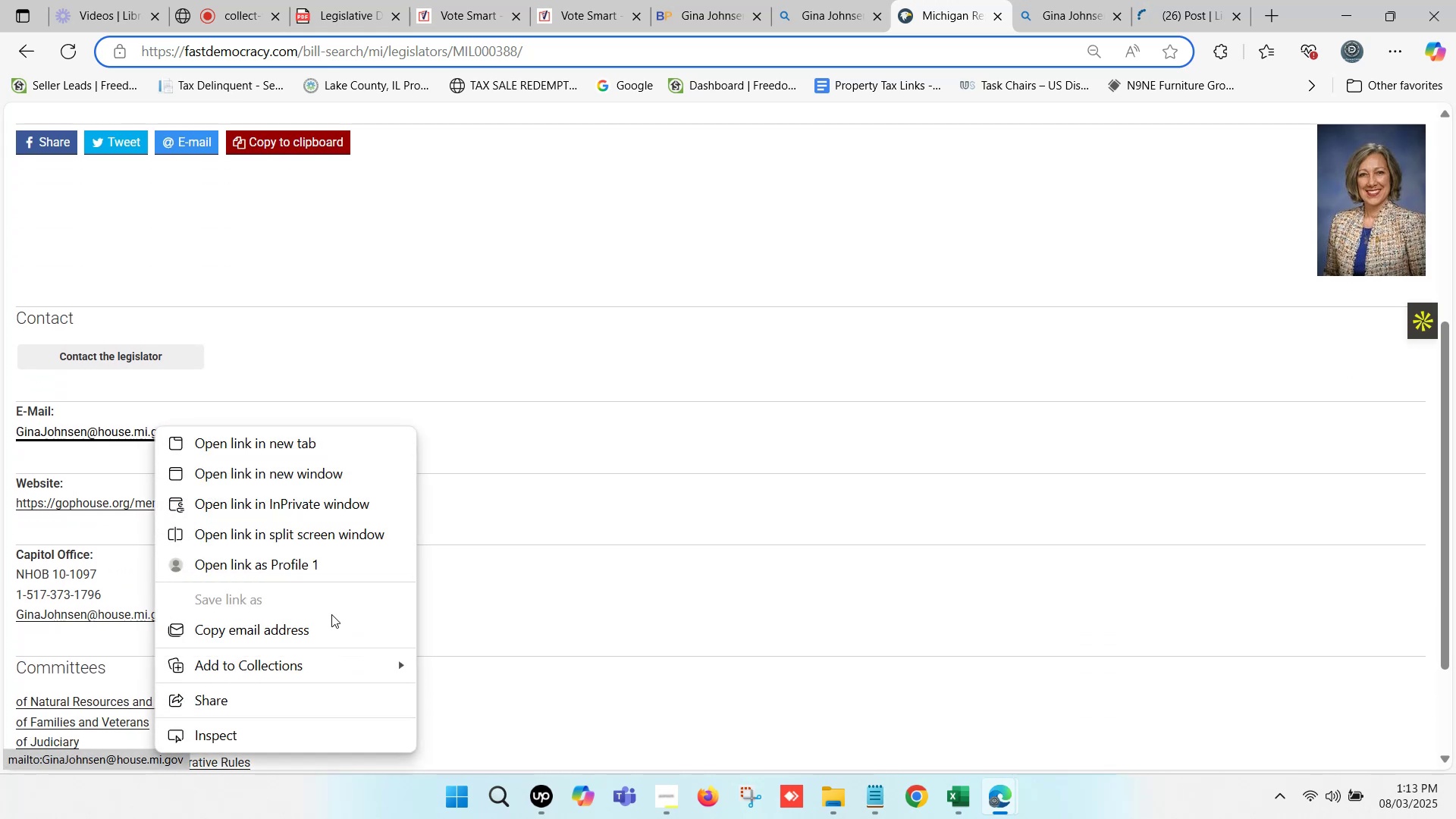 
left_click([333, 625])
 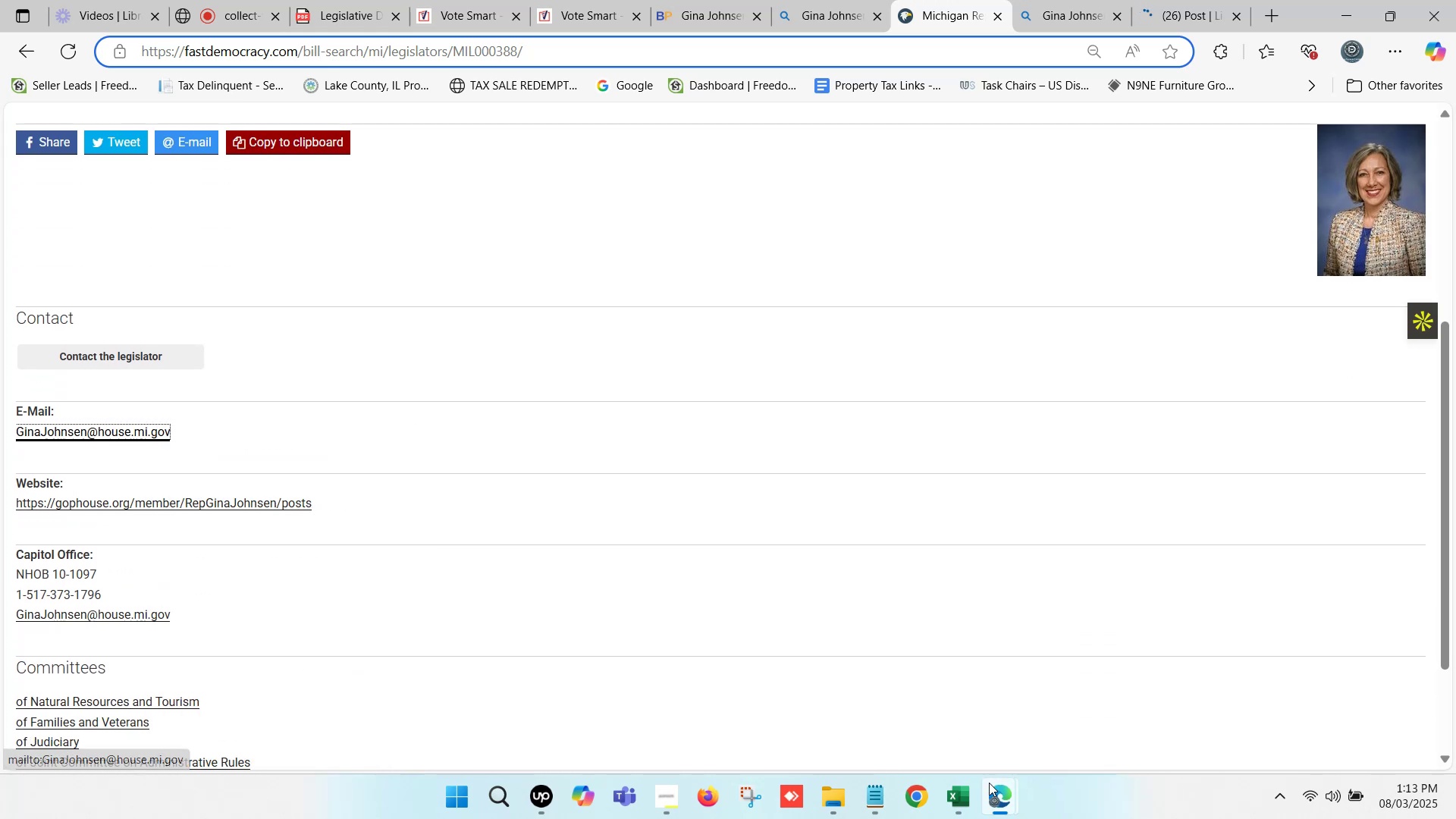 
left_click([963, 787])
 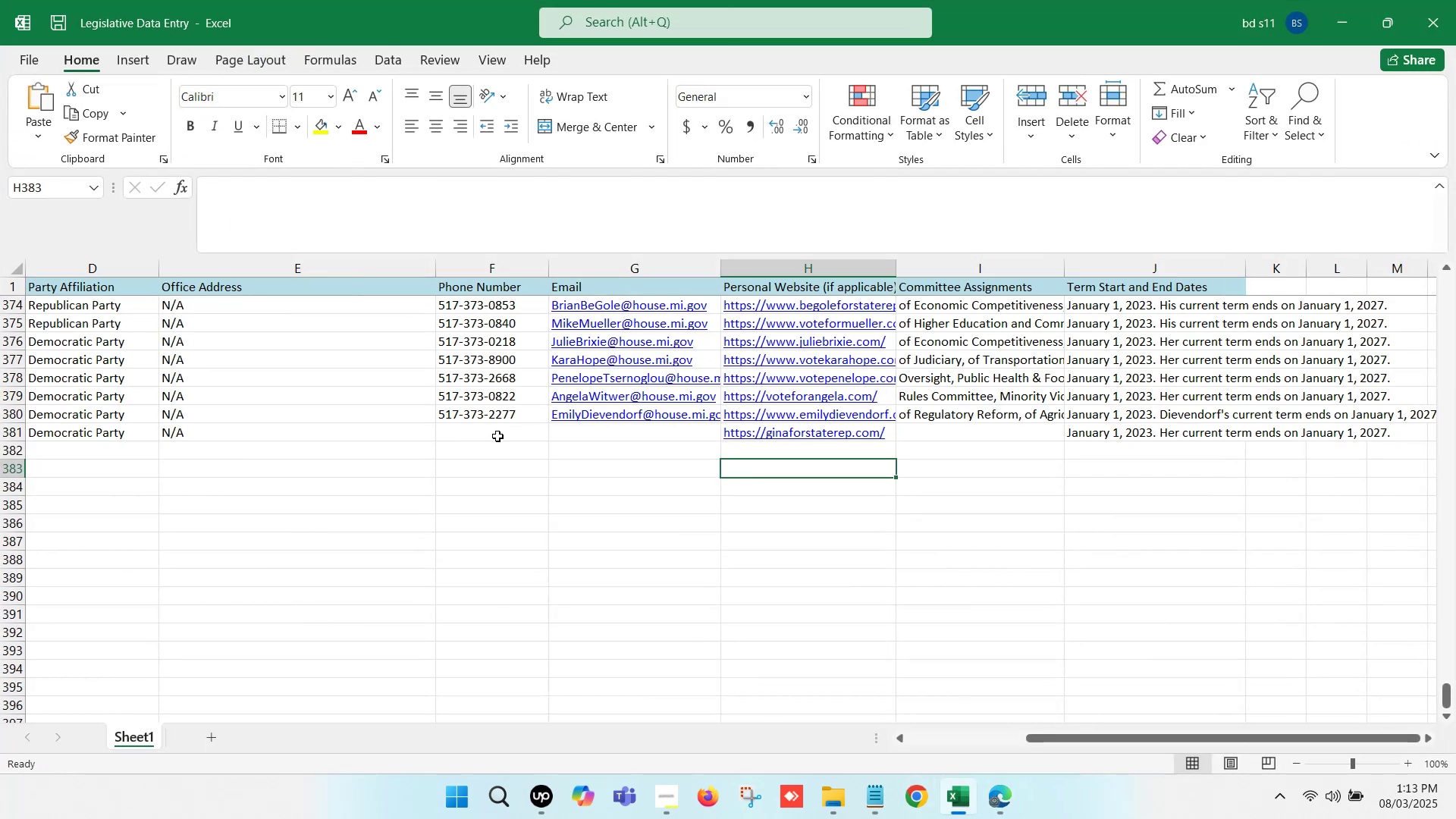 
left_click([601, 435])
 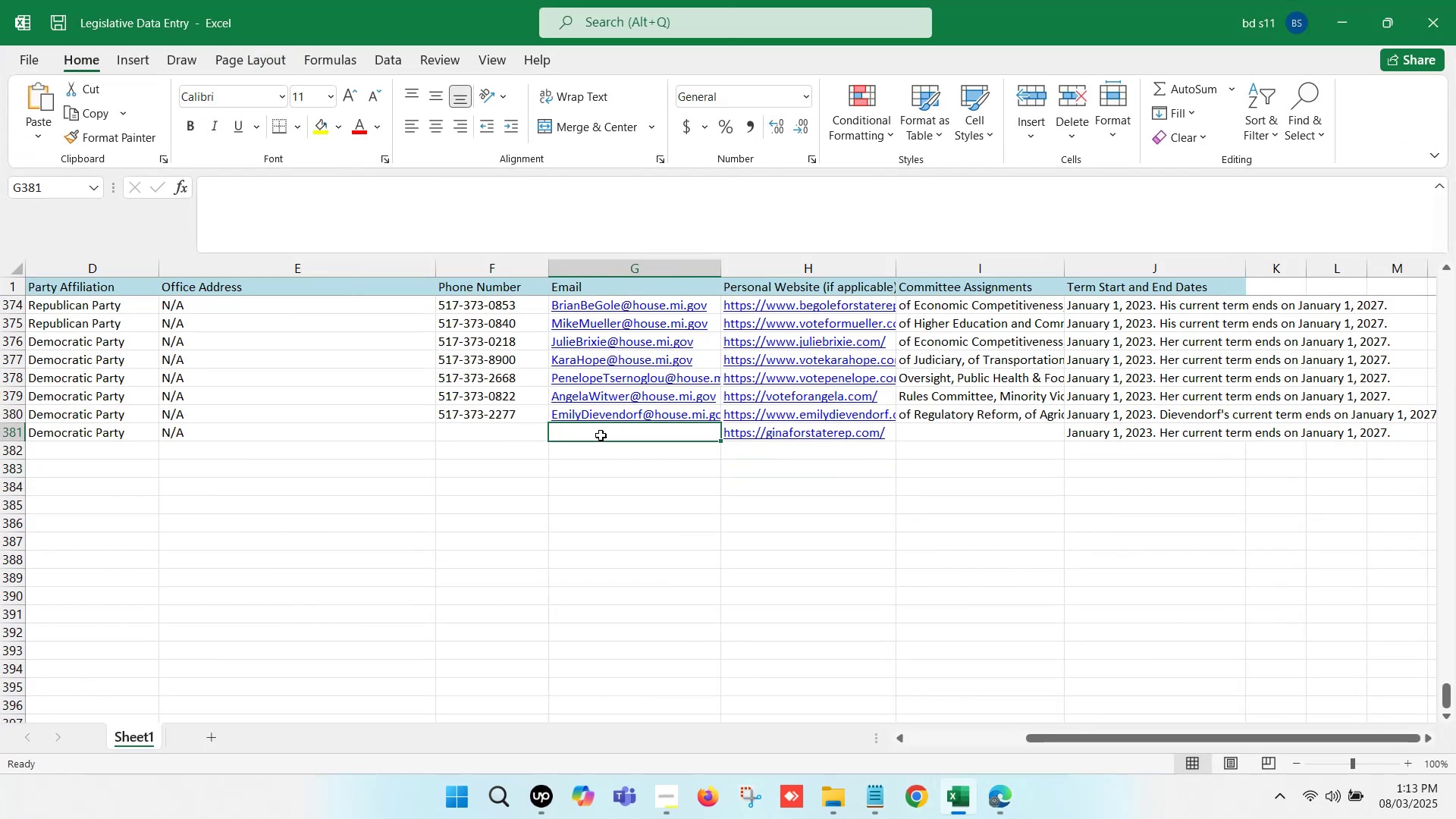 
key(Control+V)
 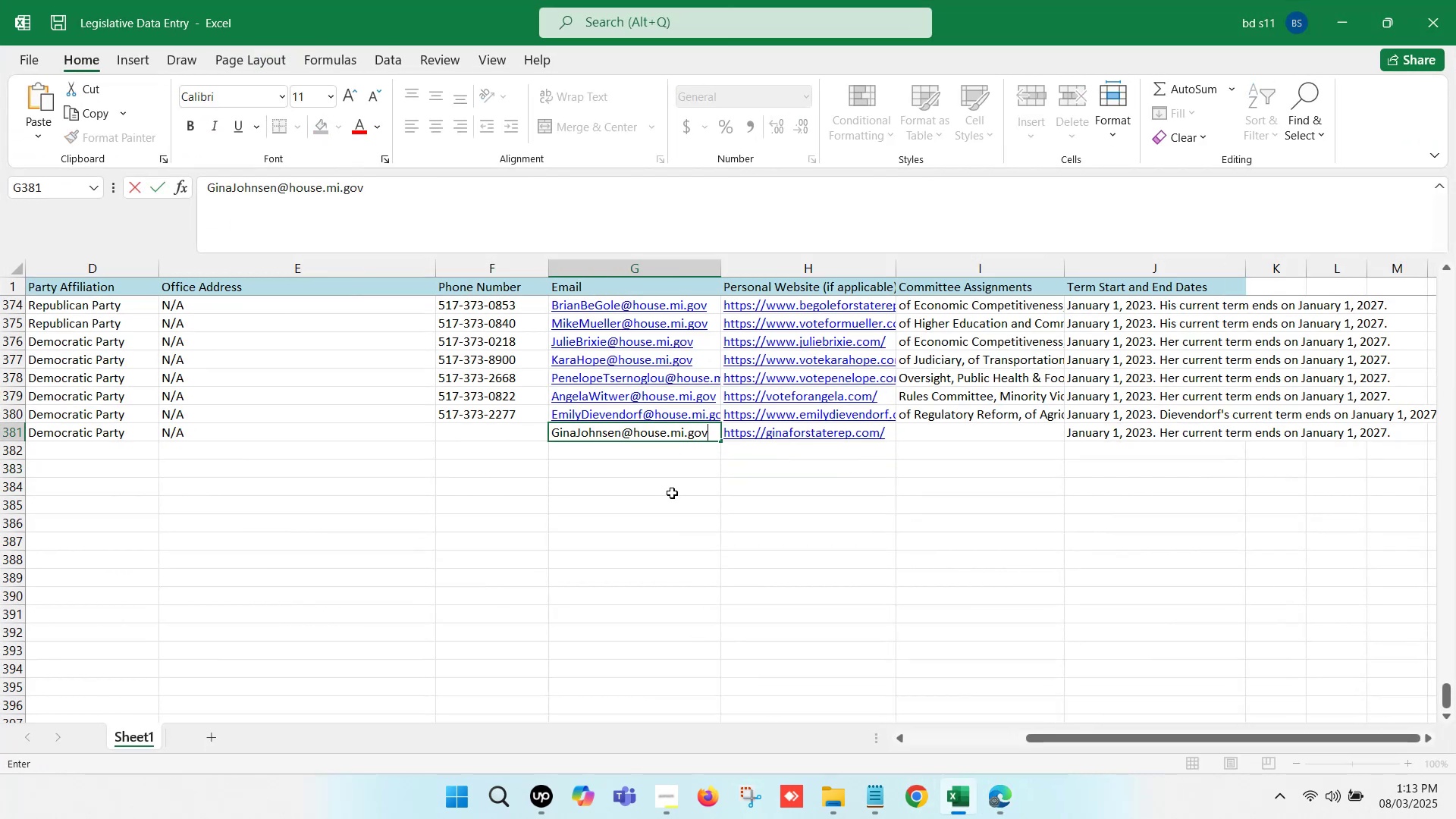 
left_click([672, 493])
 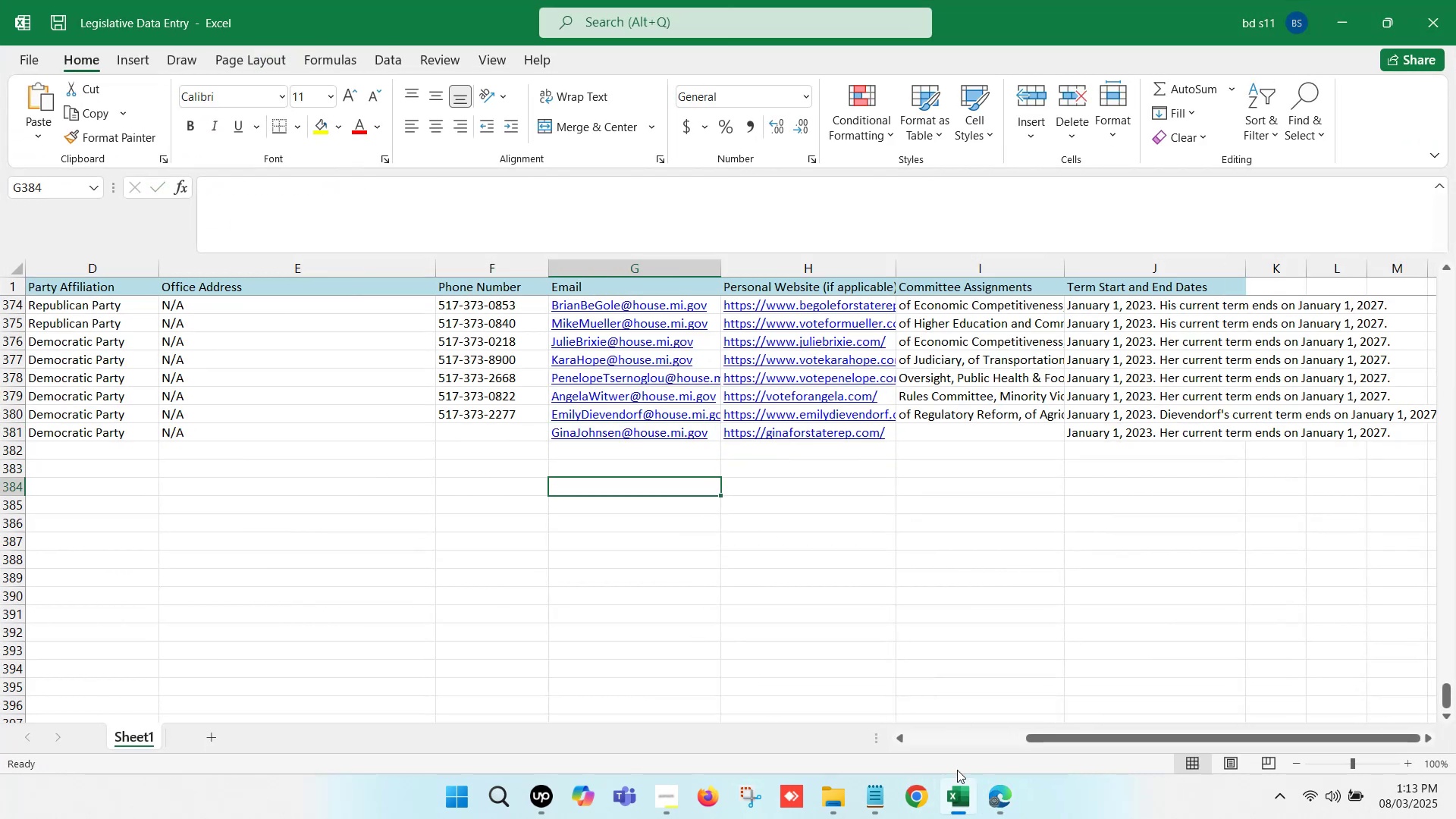 
left_click([965, 814])
 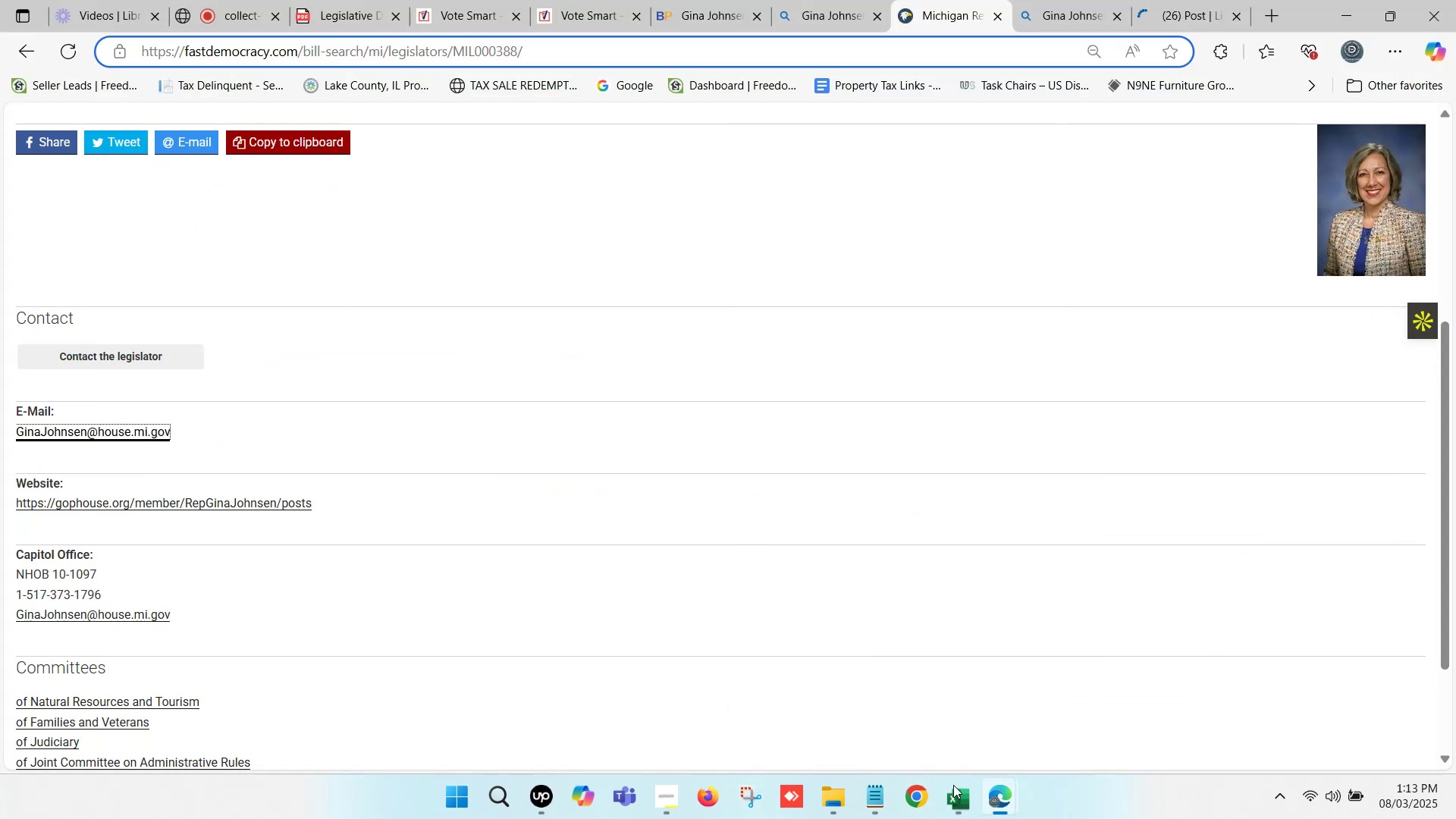 
scroll: coordinate [527, 558], scroll_direction: down, amount: 1.0
 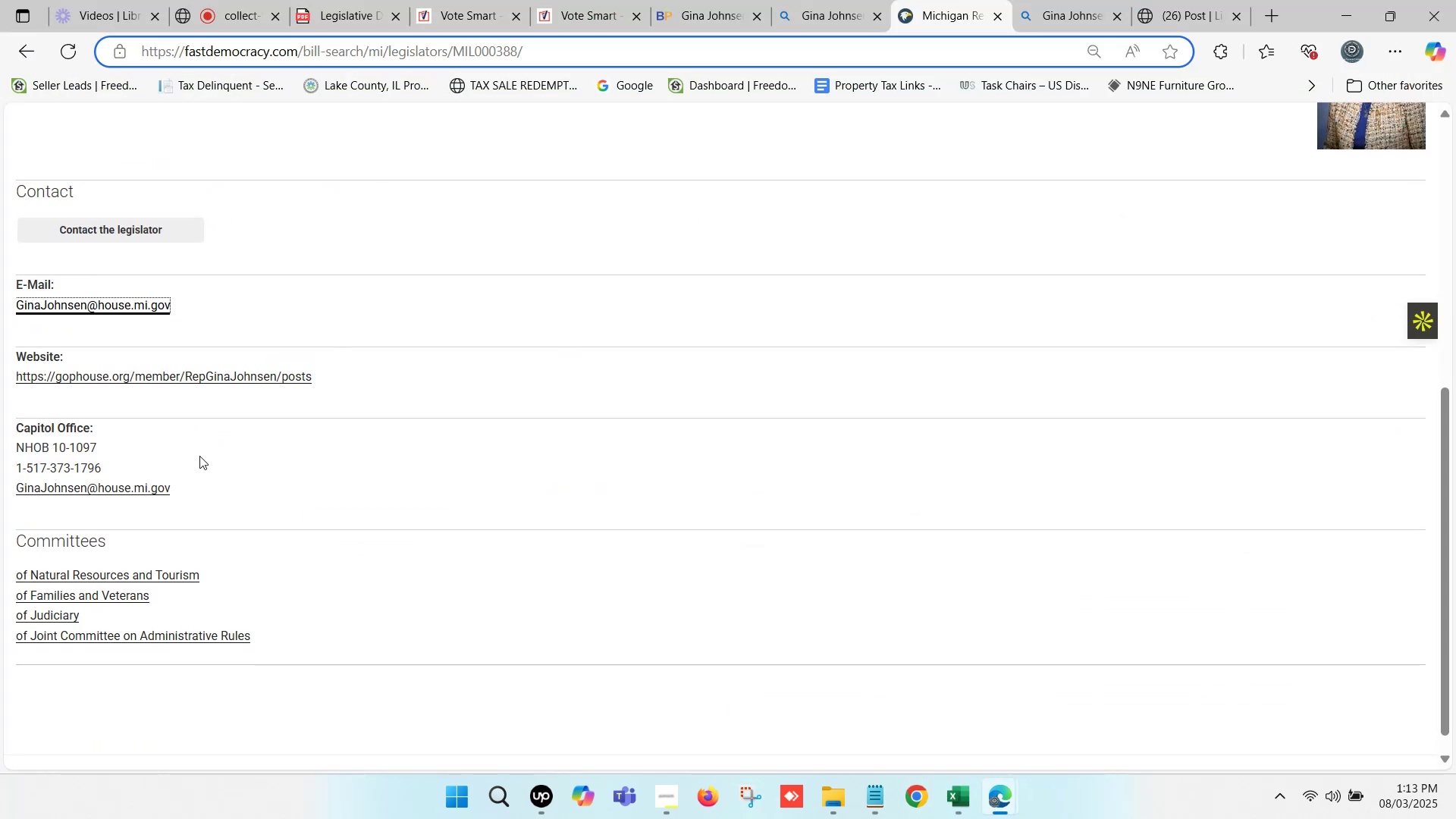 
left_click_drag(start_coordinate=[123, 469], to_coordinate=[27, 473])
 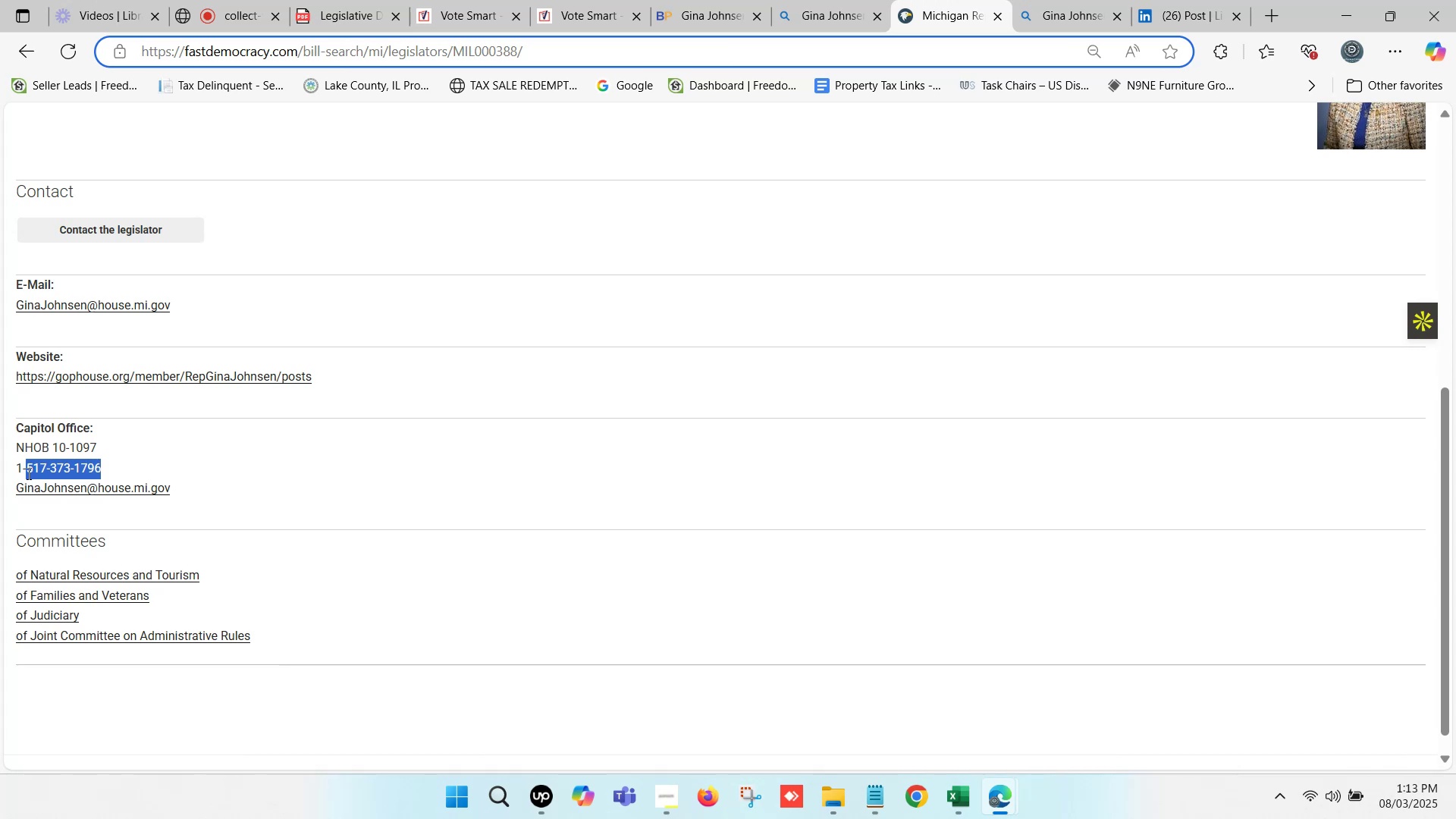 
key(Control+ControlLeft)
 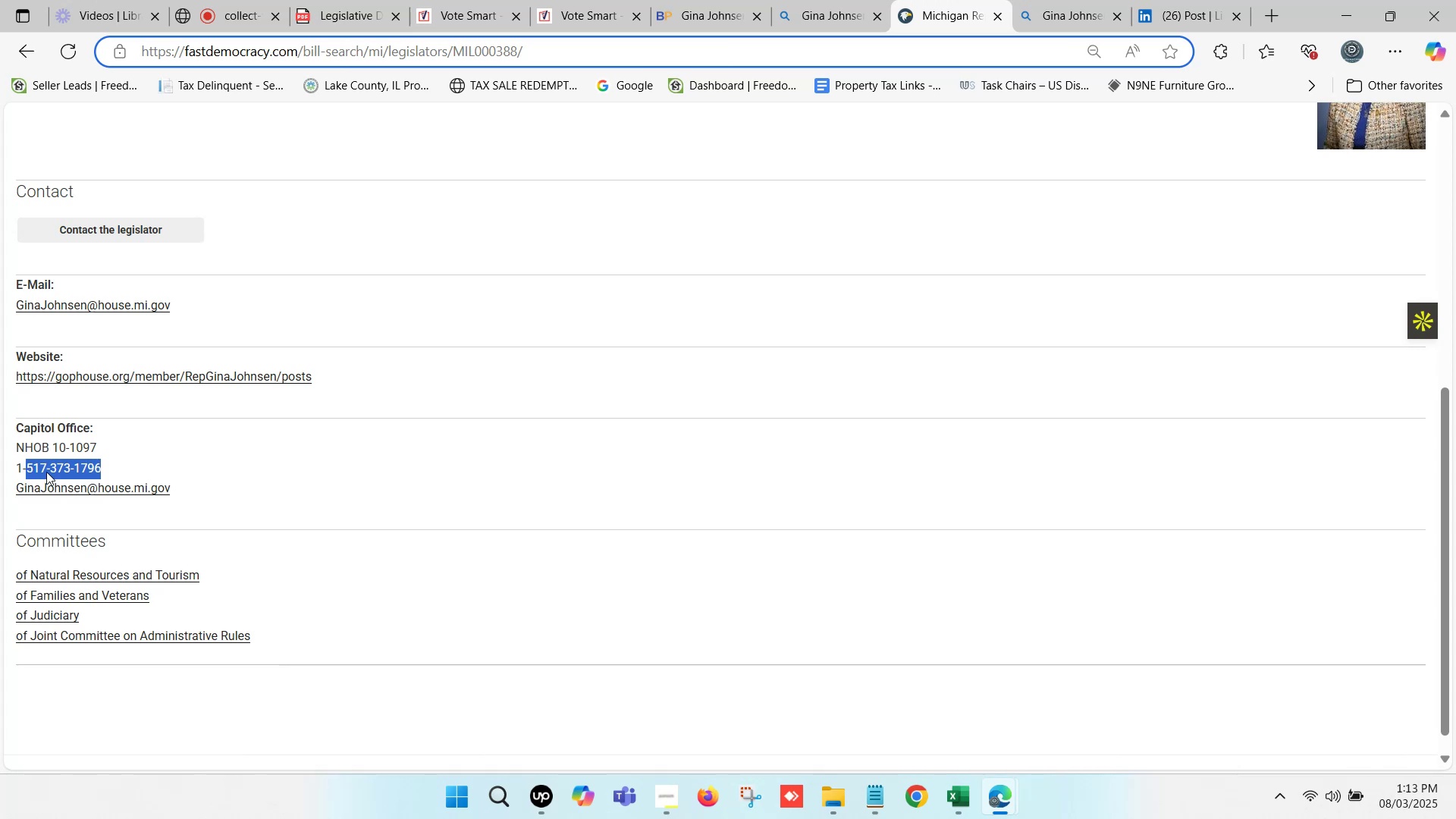 
key(Control+C)
 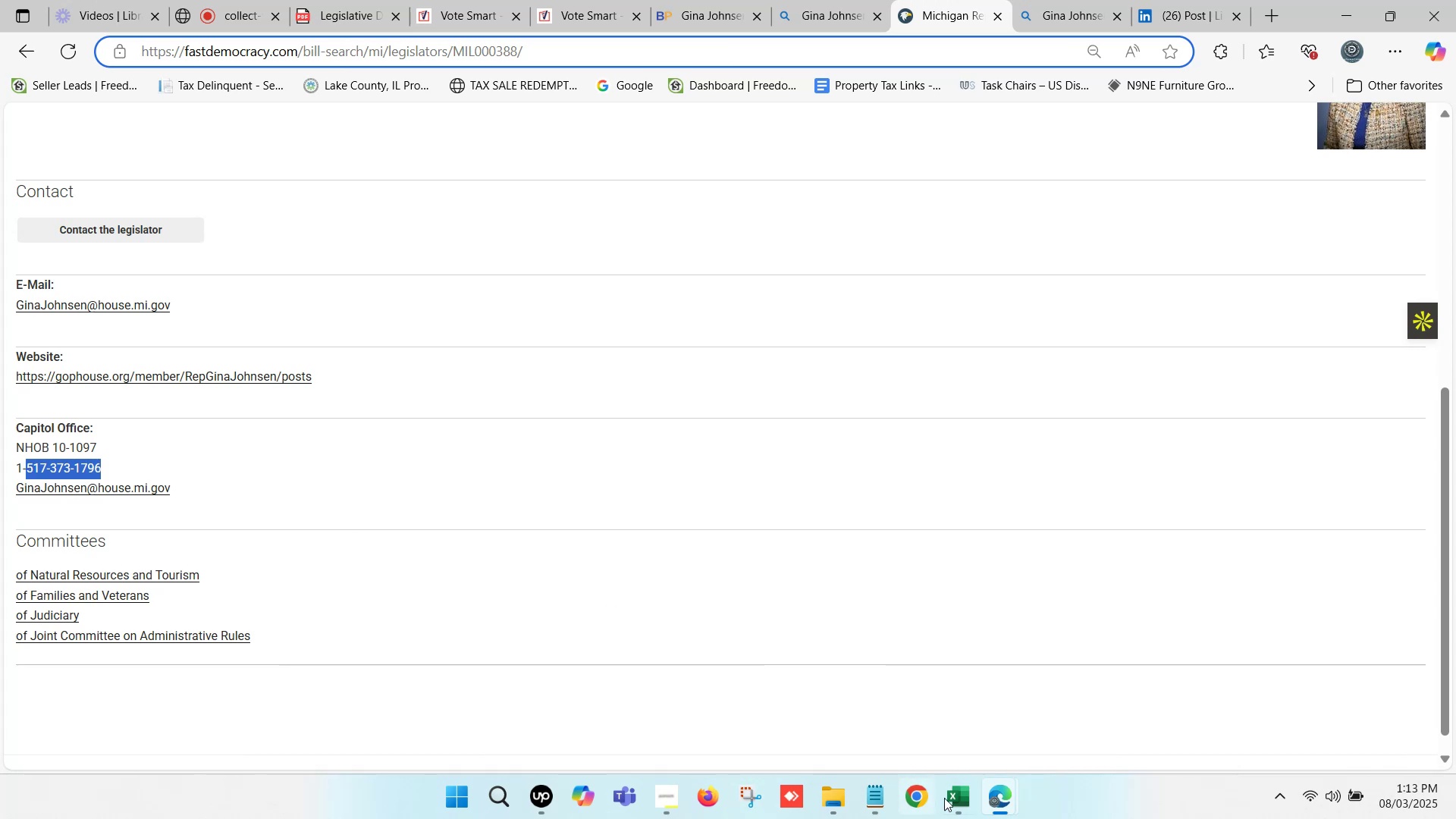 
left_click([951, 801])
 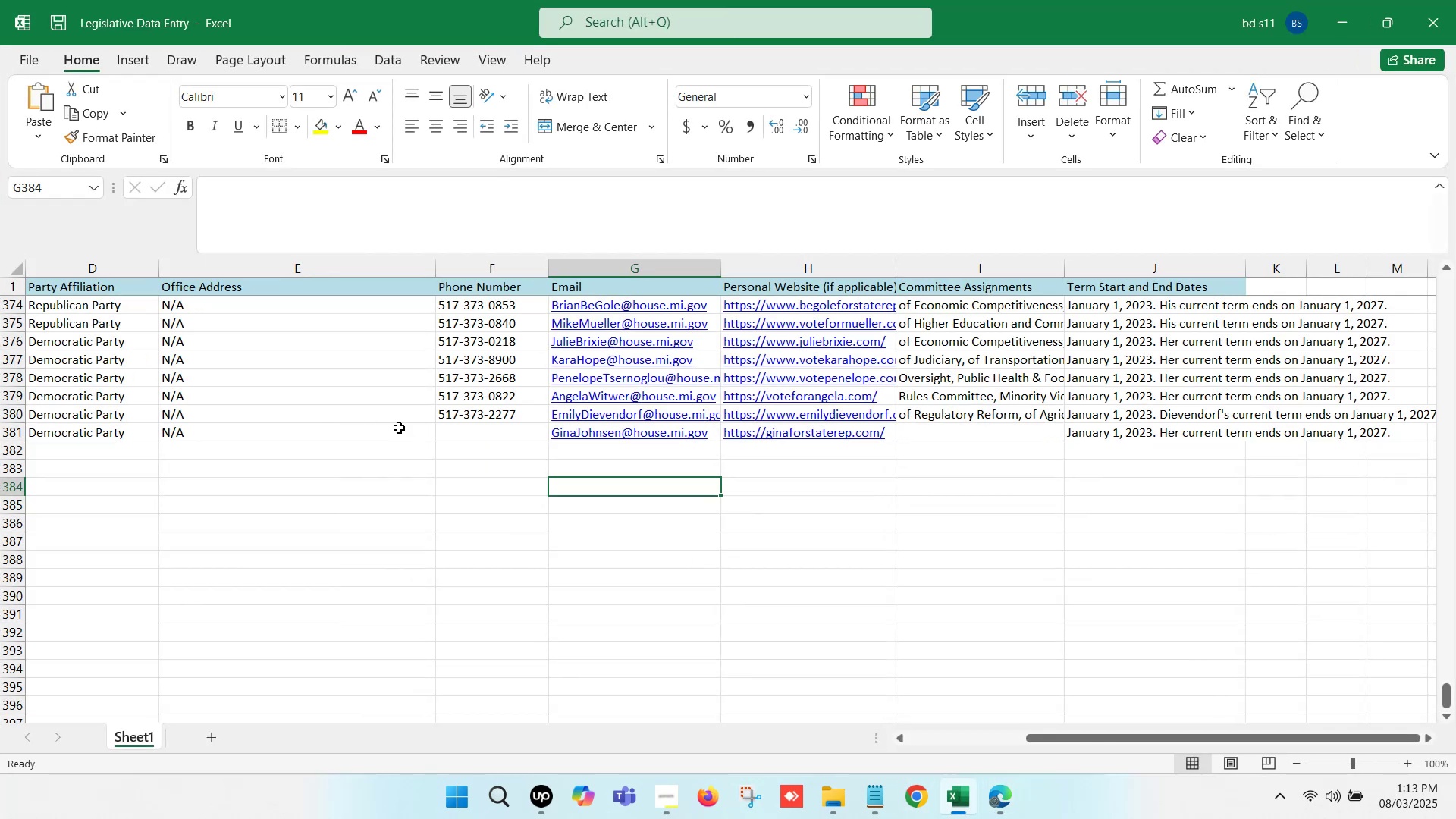 
left_click([462, 434])
 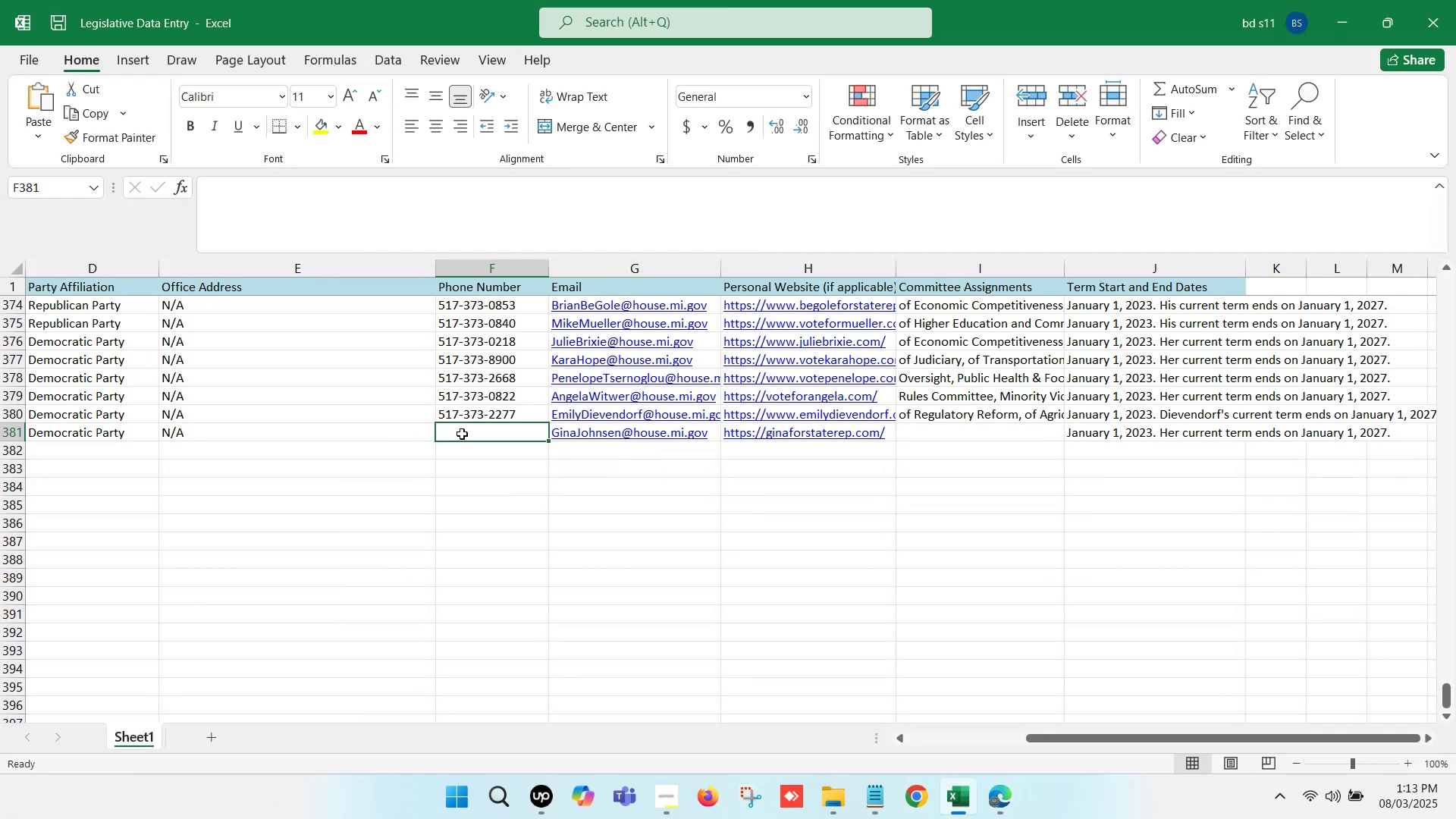 
double_click([462, 434])
 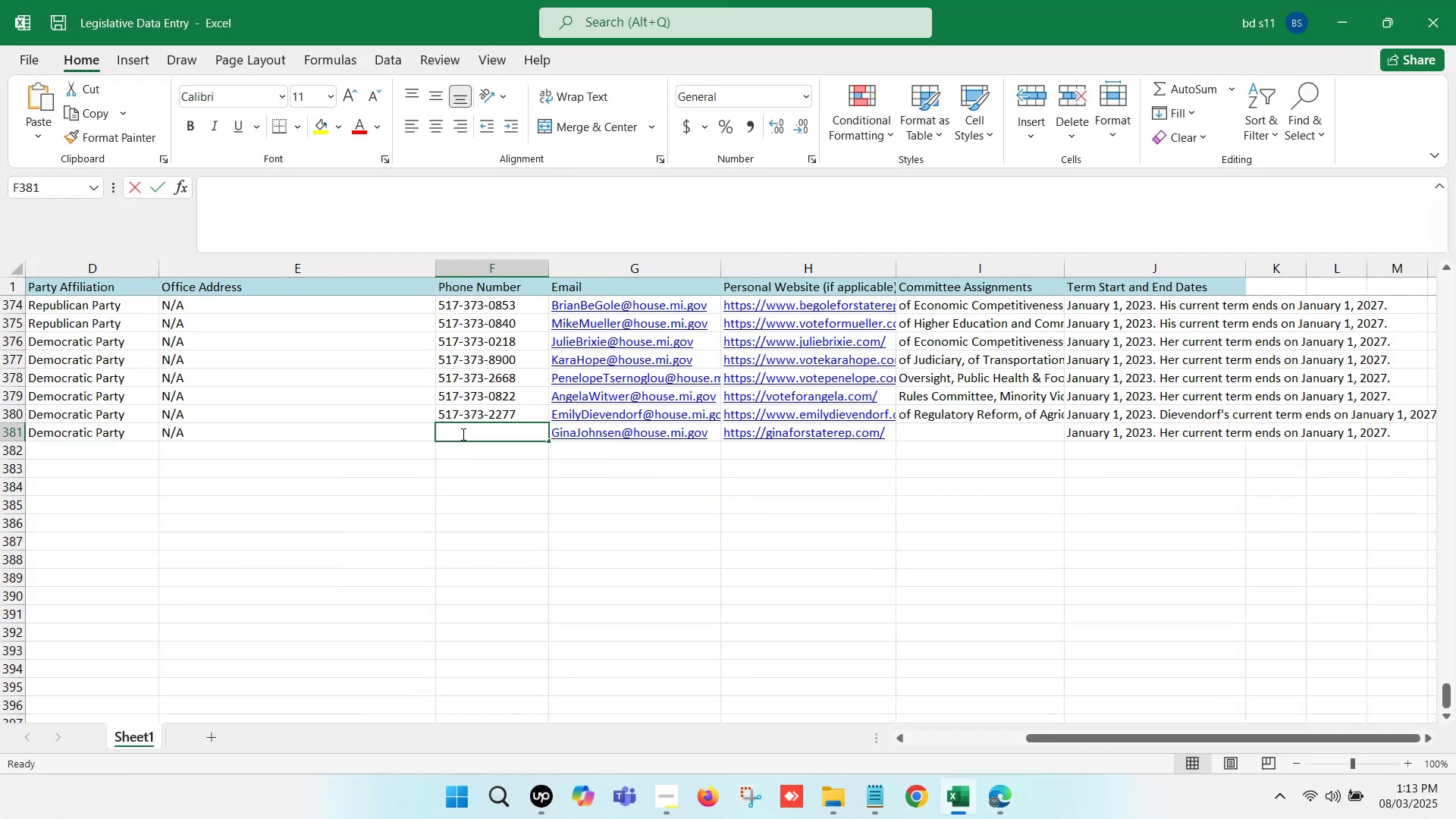 
key(Control+V)
 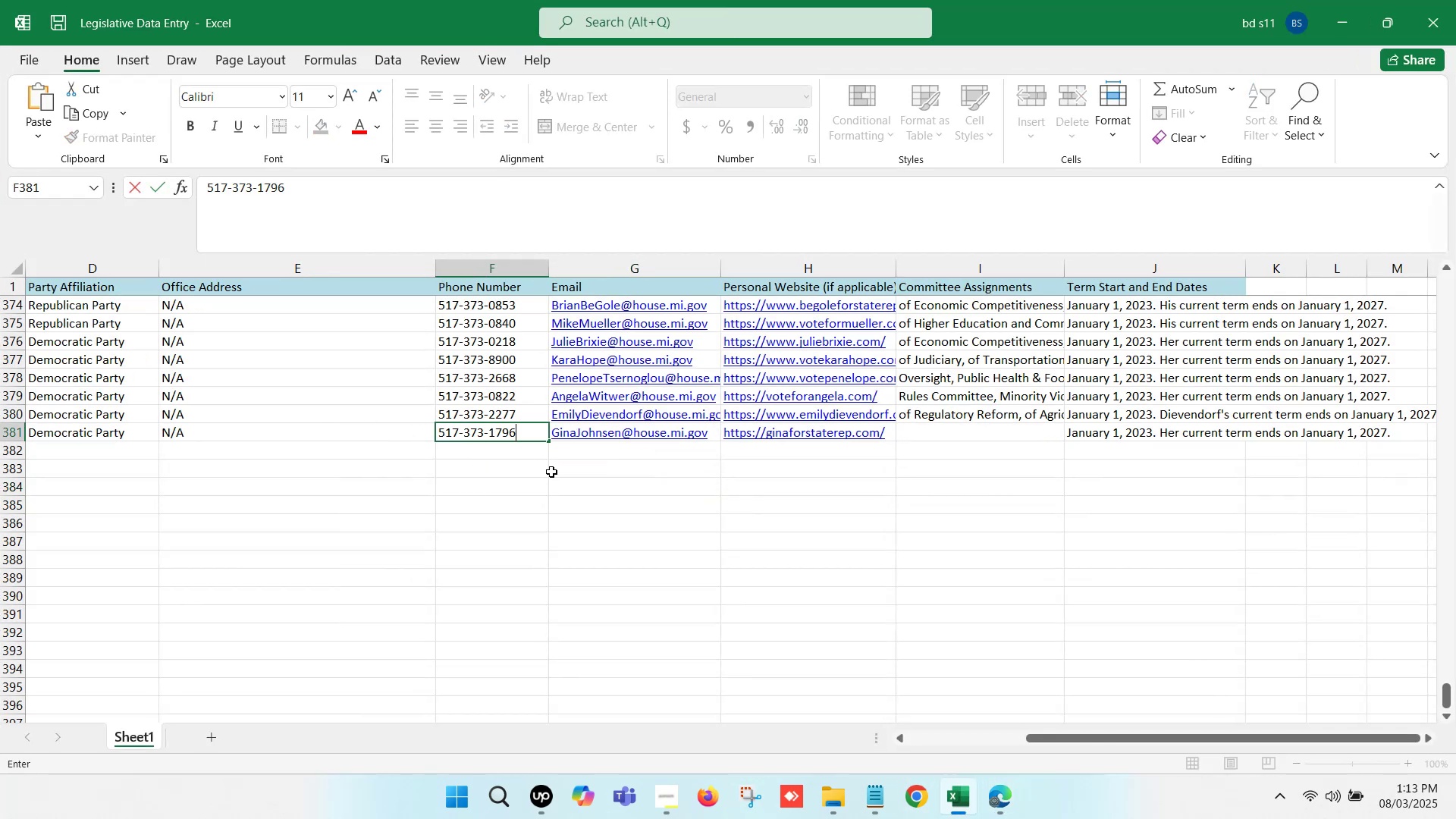 
left_click([551, 472])
 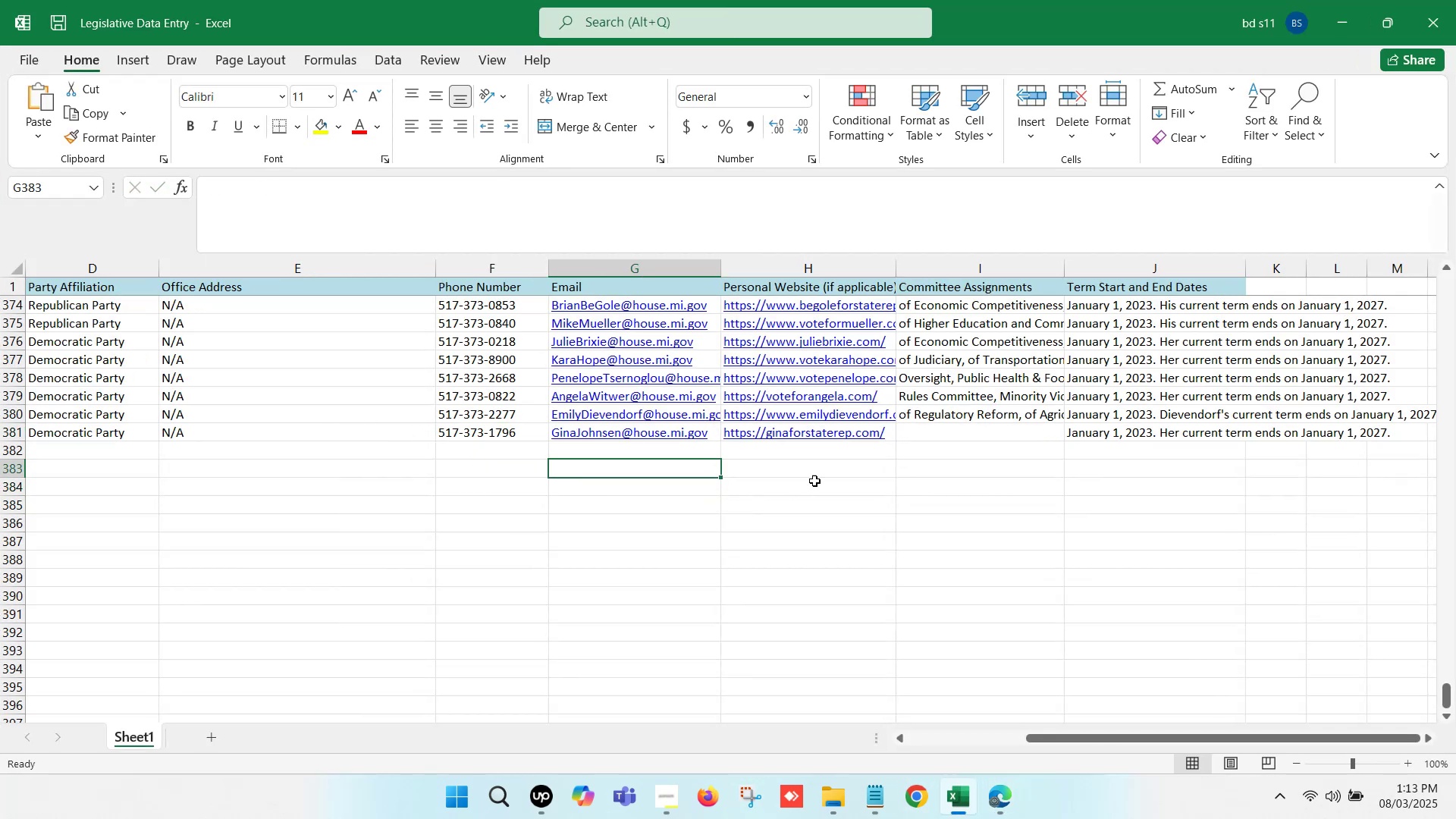 
key(Control+S)
 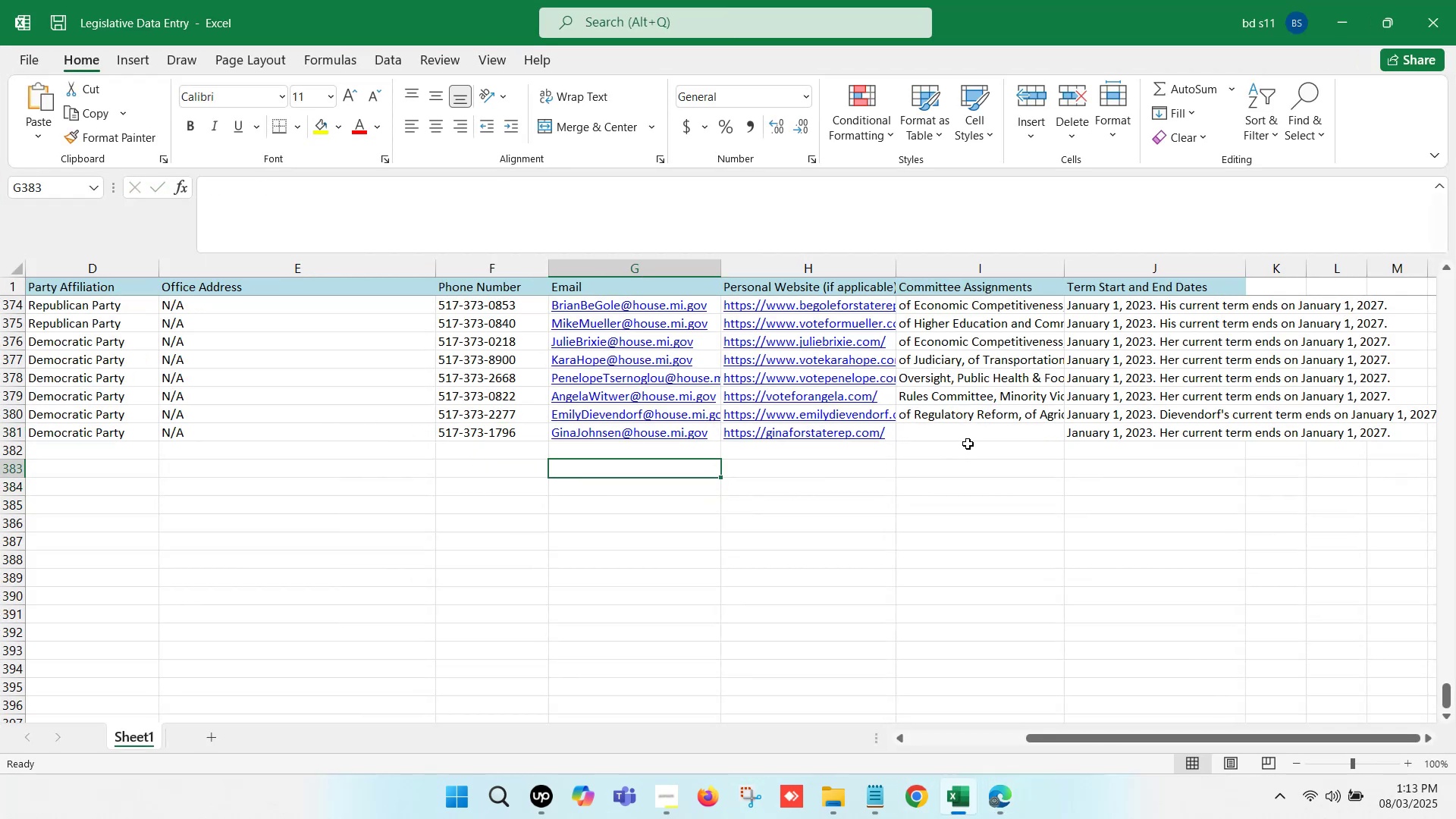 
left_click([968, 436])
 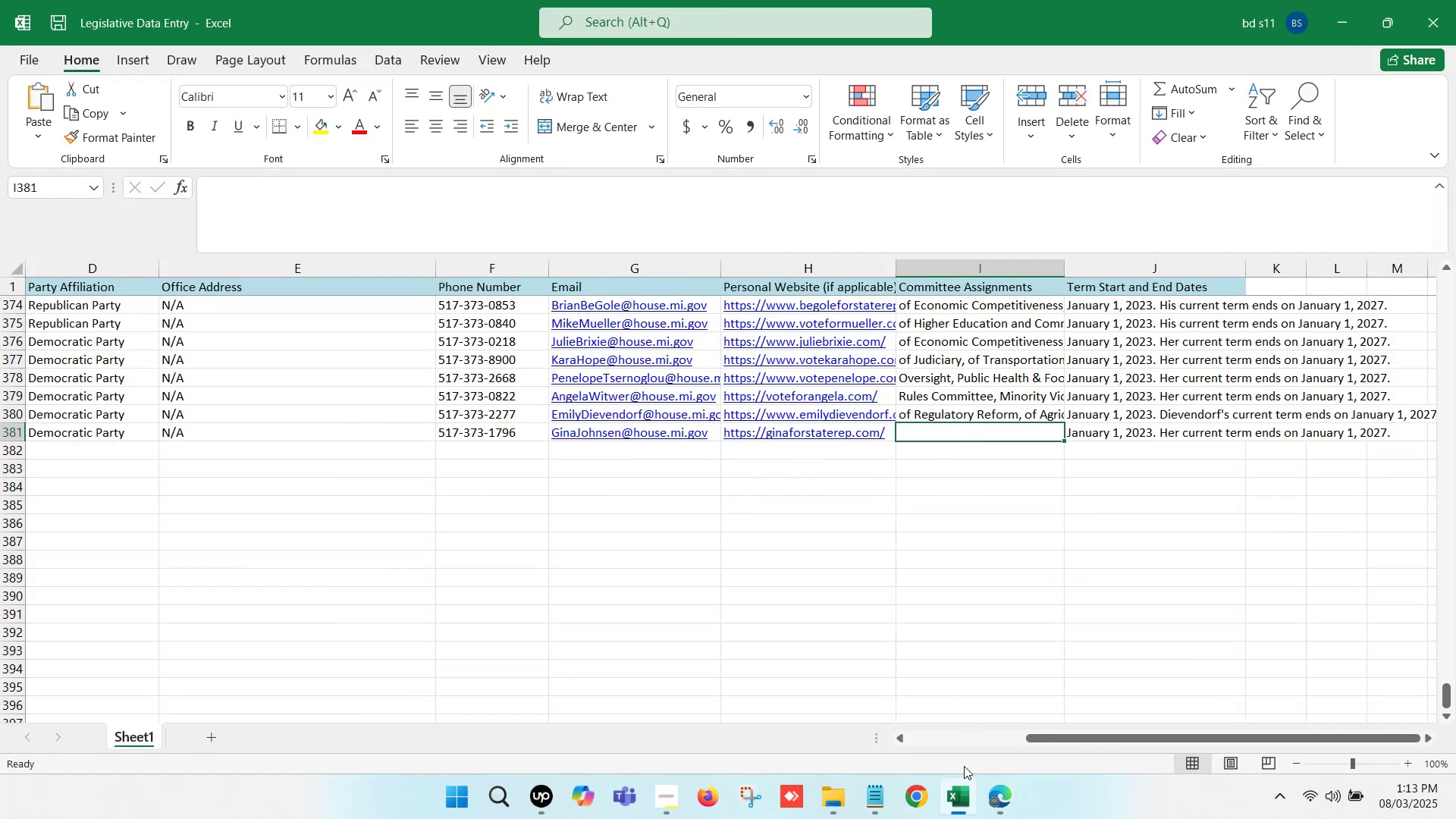 
left_click([969, 776])
 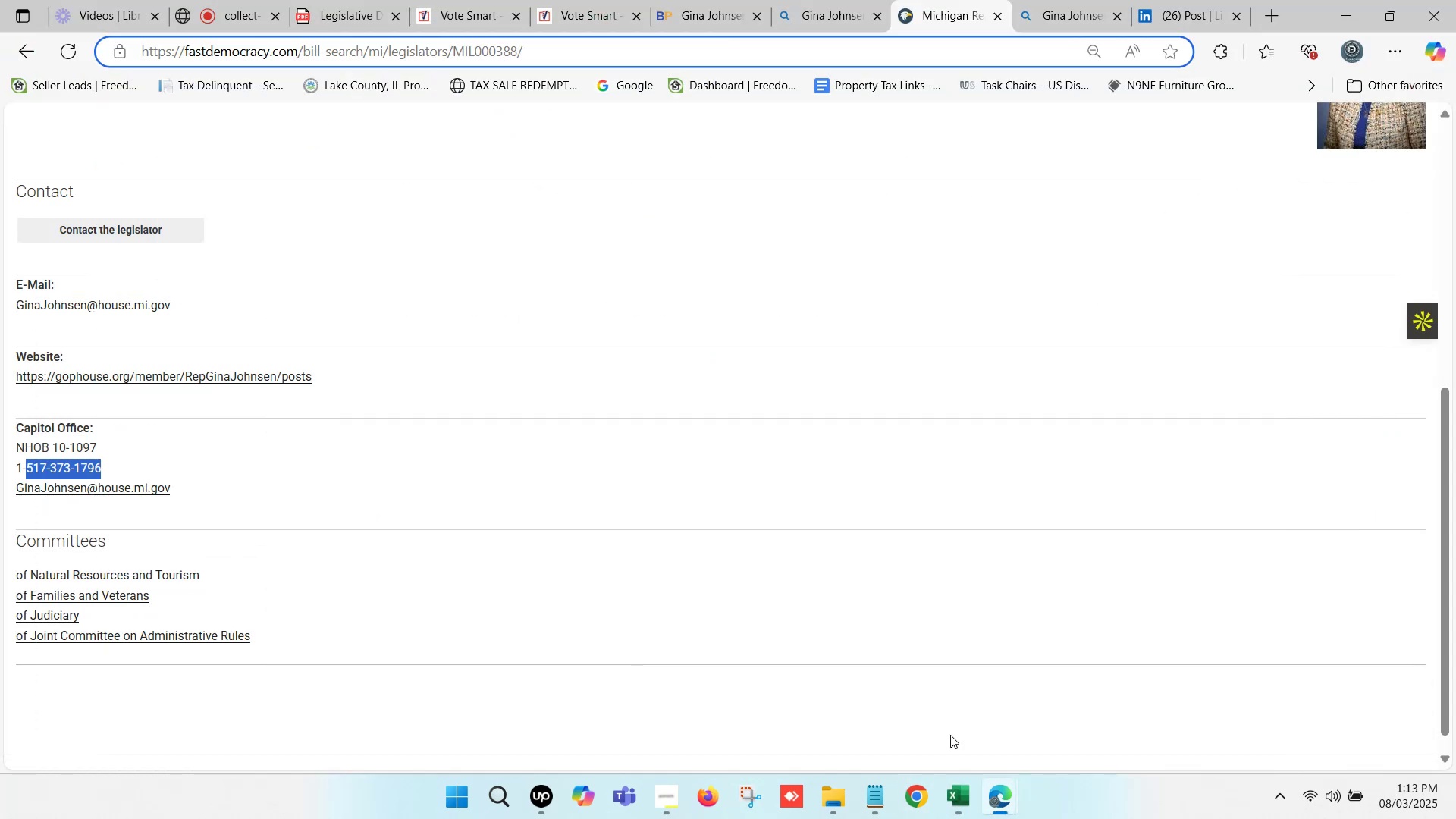 
scroll: coordinate [271, 576], scroll_direction: down, amount: 1.0
 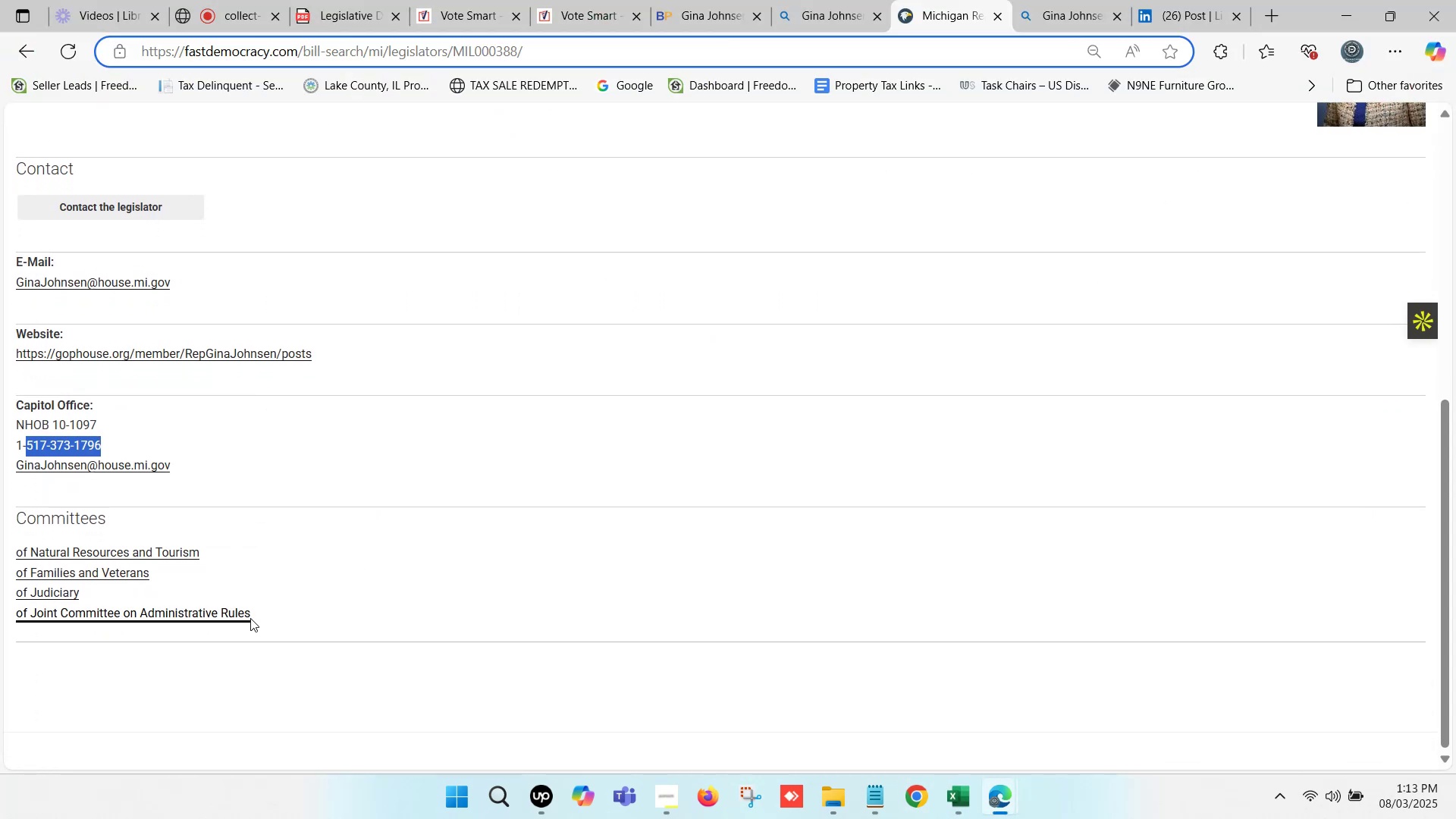 
left_click_drag(start_coordinate=[259, 617], to_coordinate=[17, 559])
 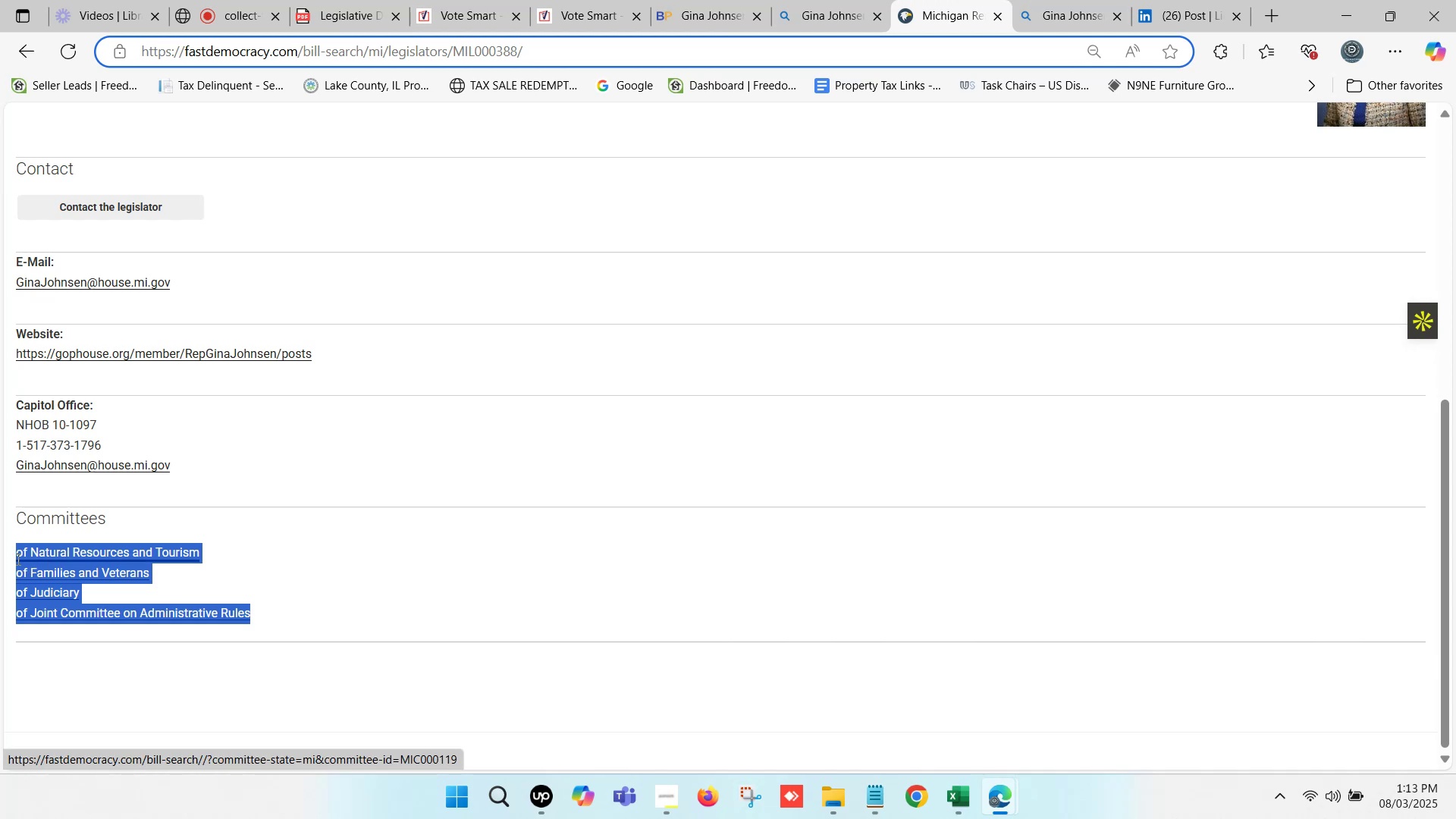 
key(Control+C)
 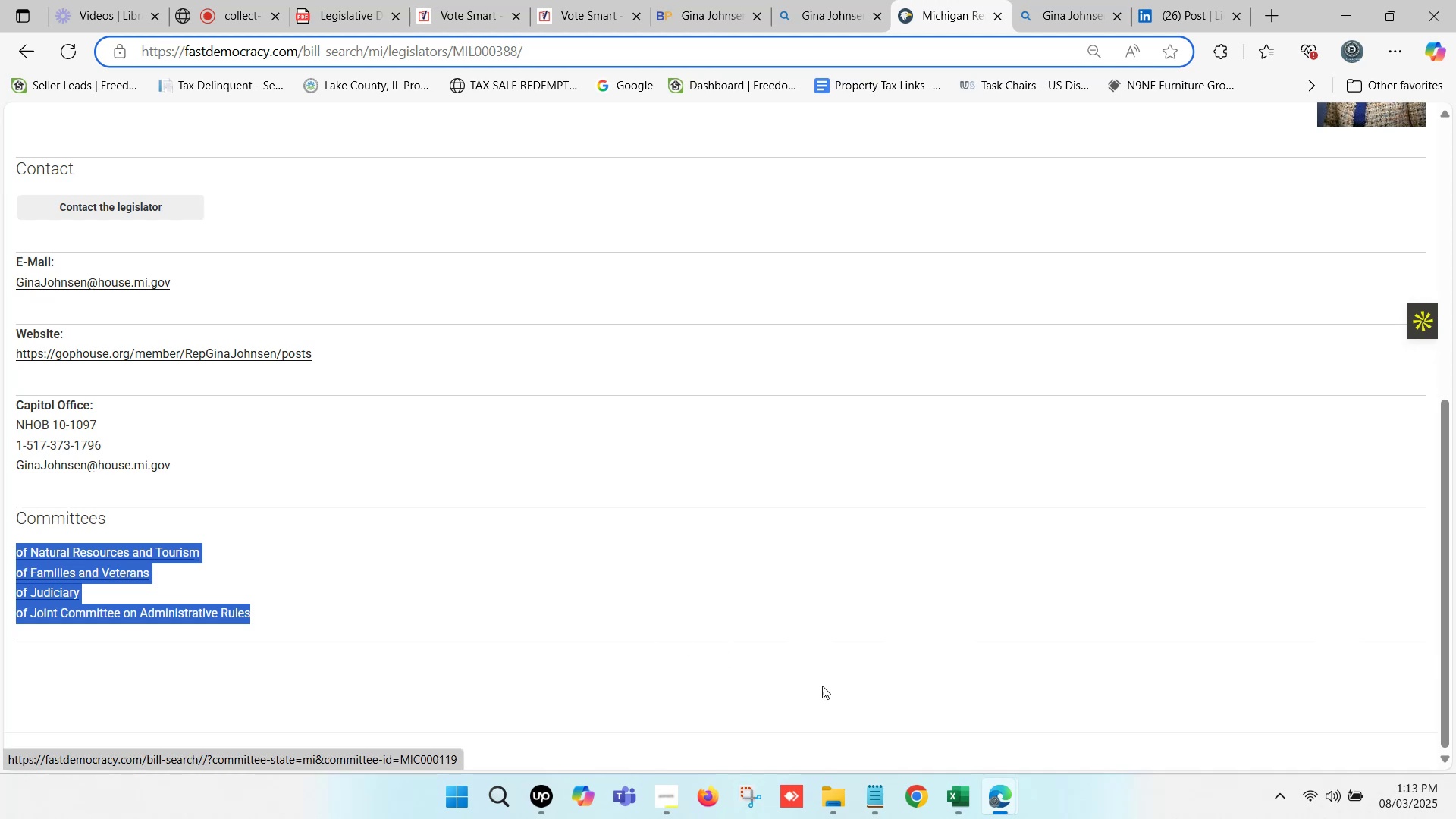 
key(Control+C)
 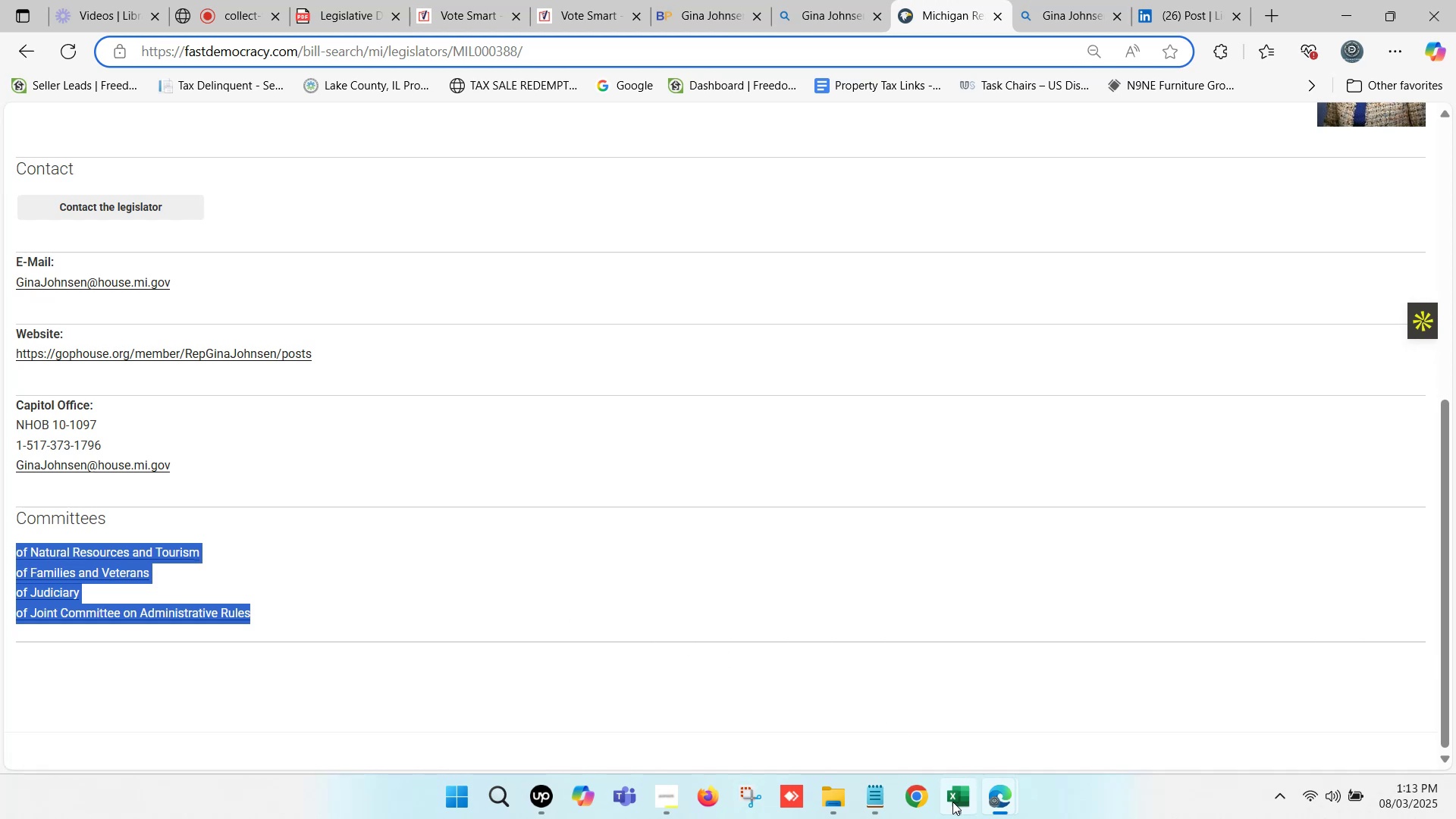 
left_click([952, 802])
 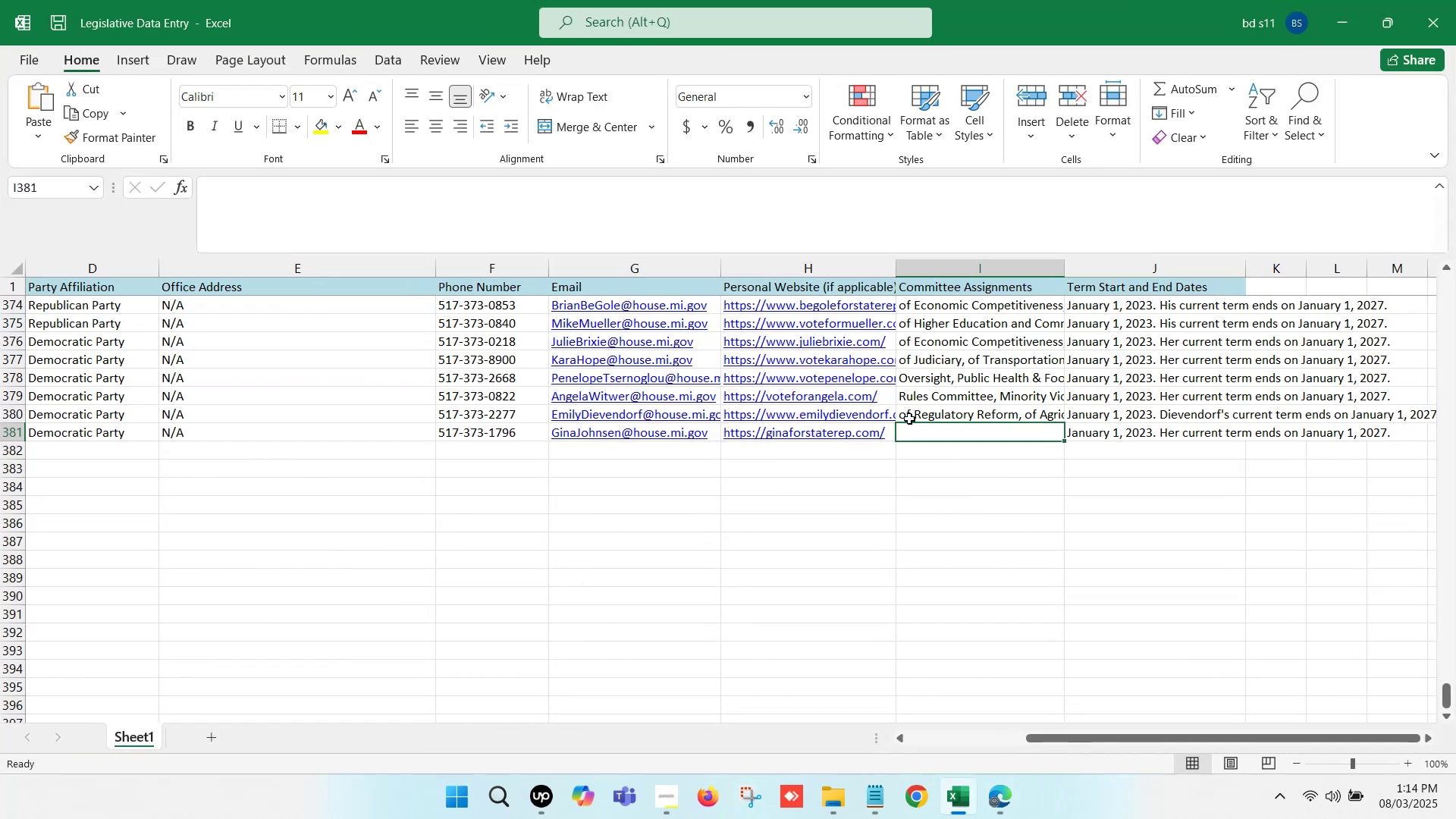 
left_click([940, 431])
 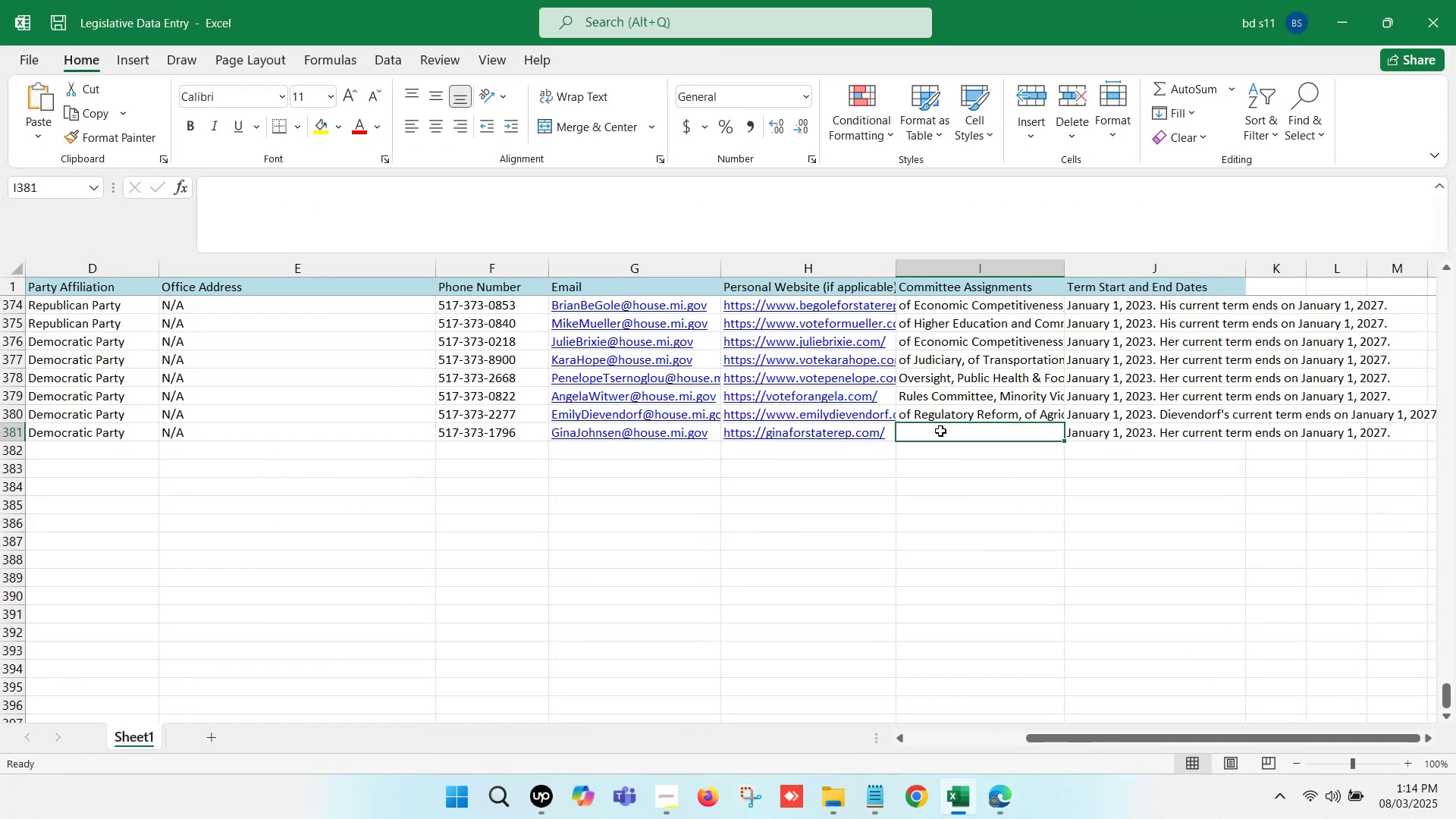 
double_click([940, 431])
 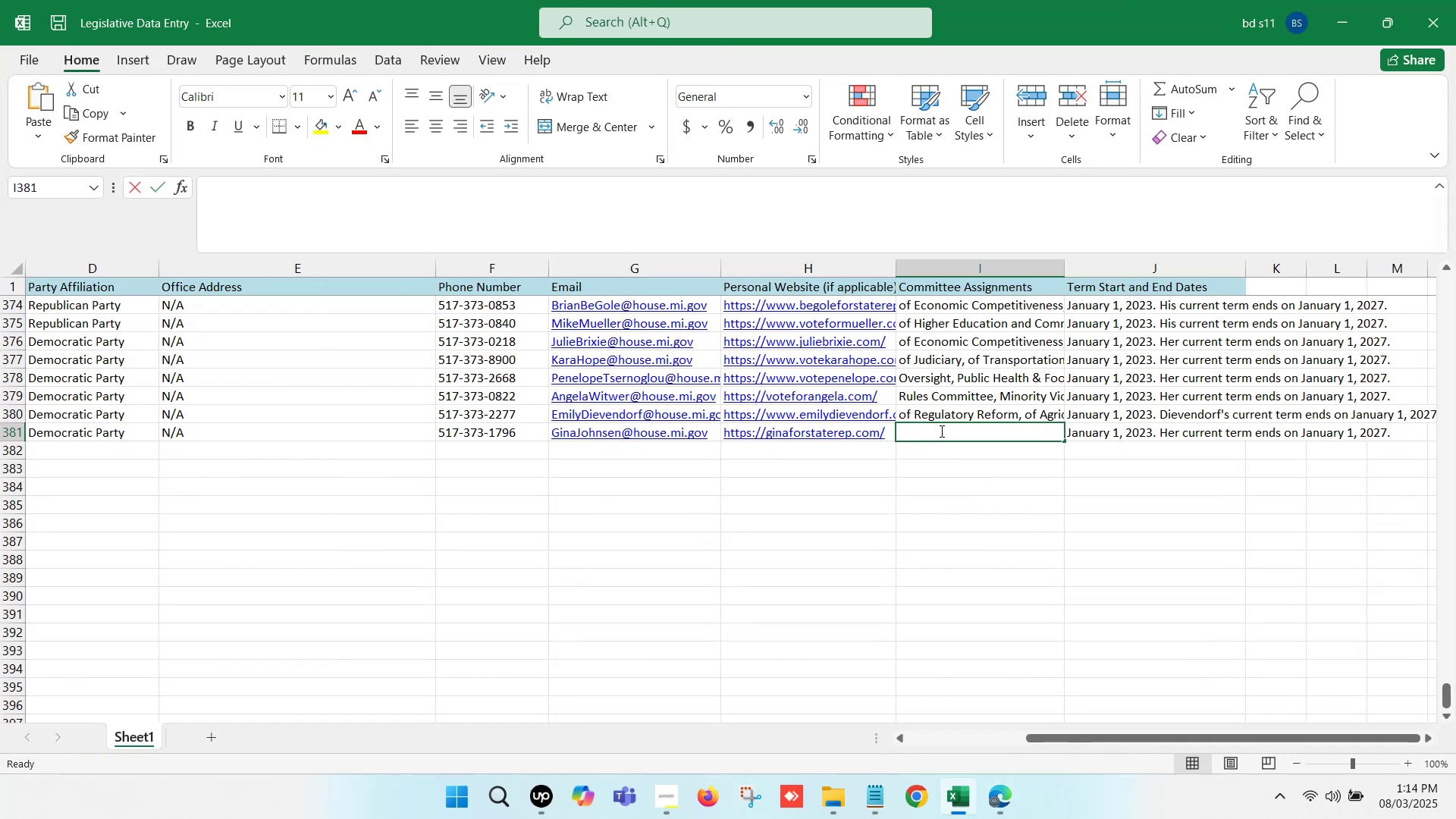 
key(Control+V)
 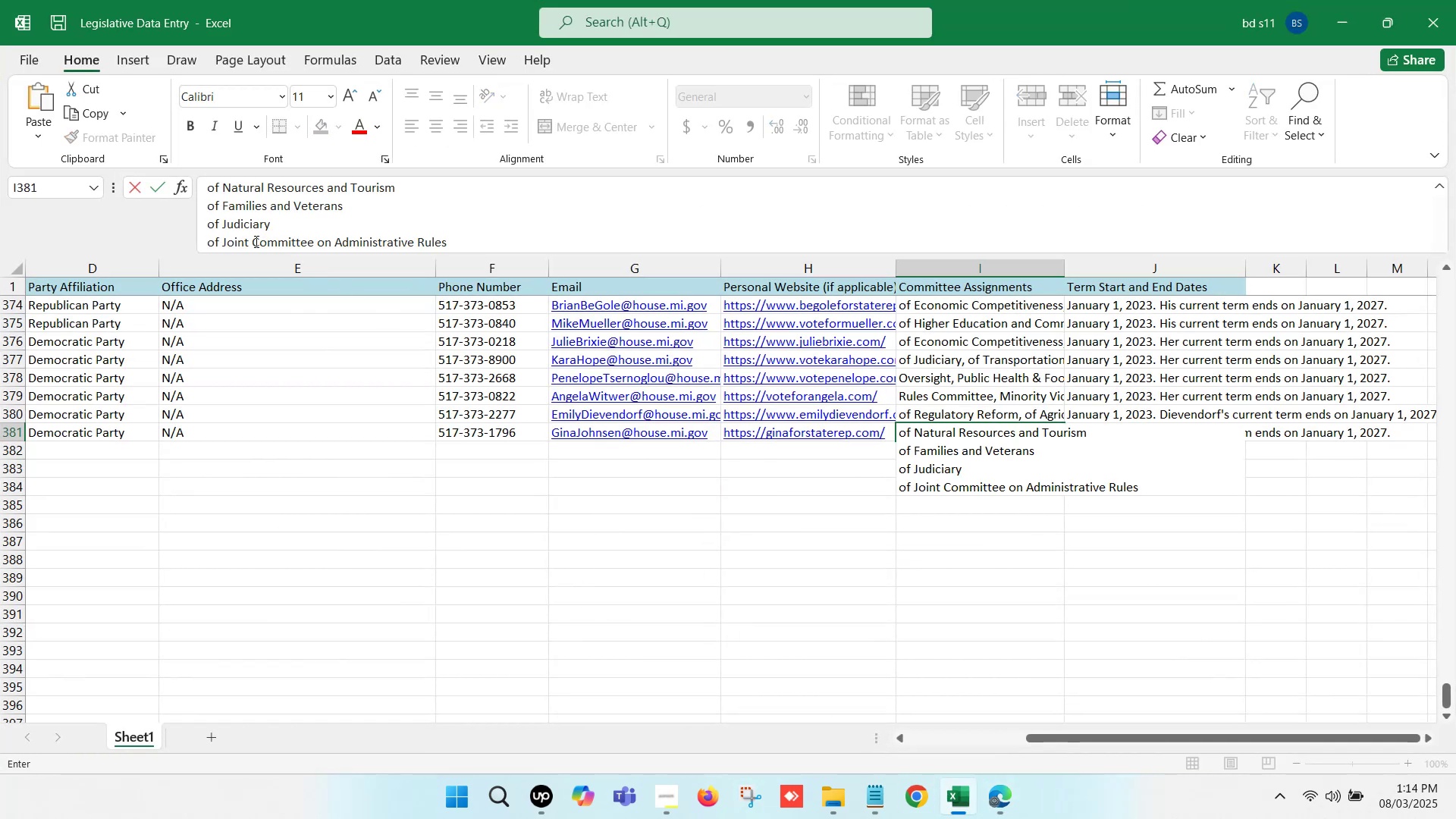 
left_click([203, 206])
 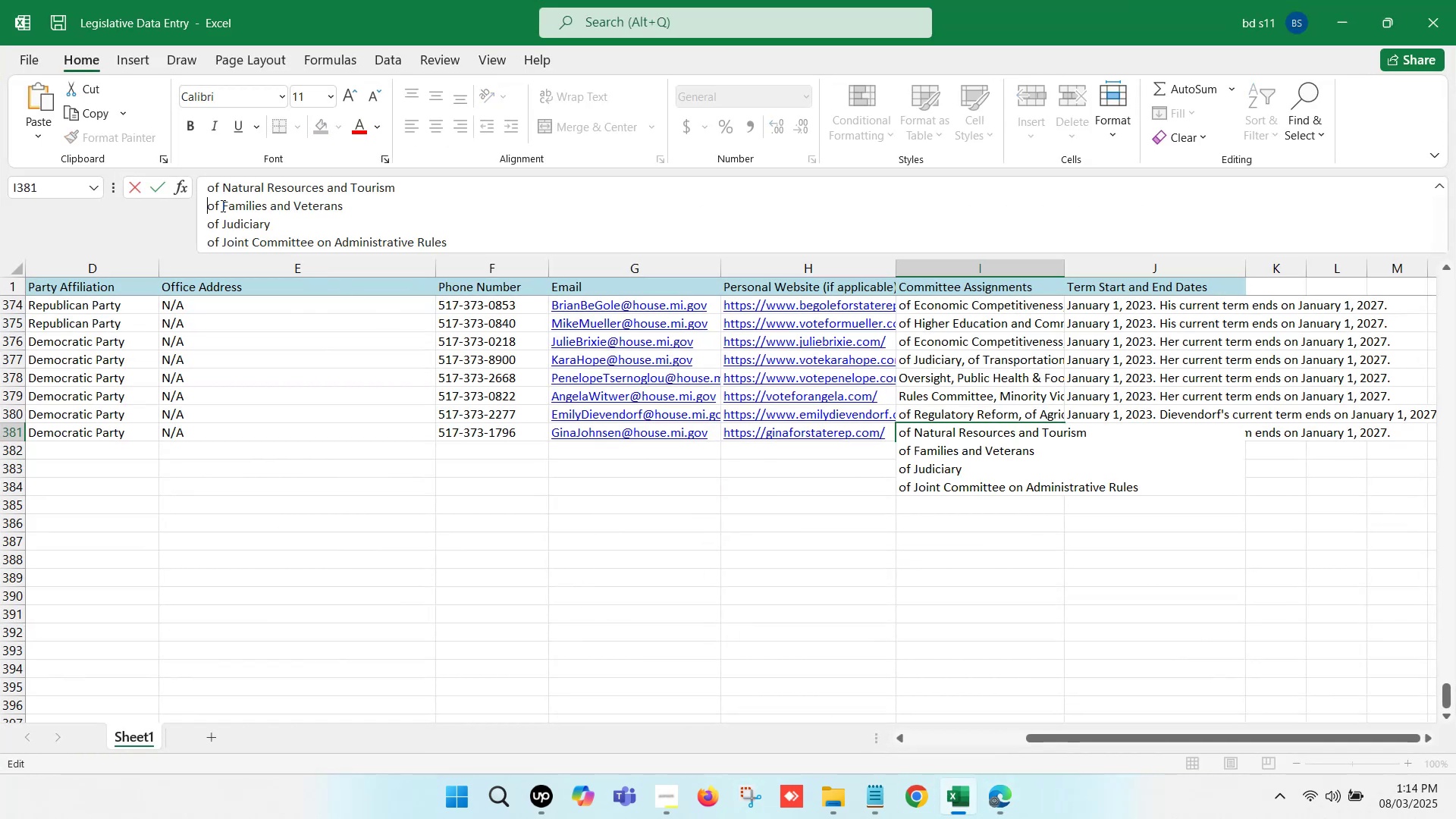 
key(Backspace)
 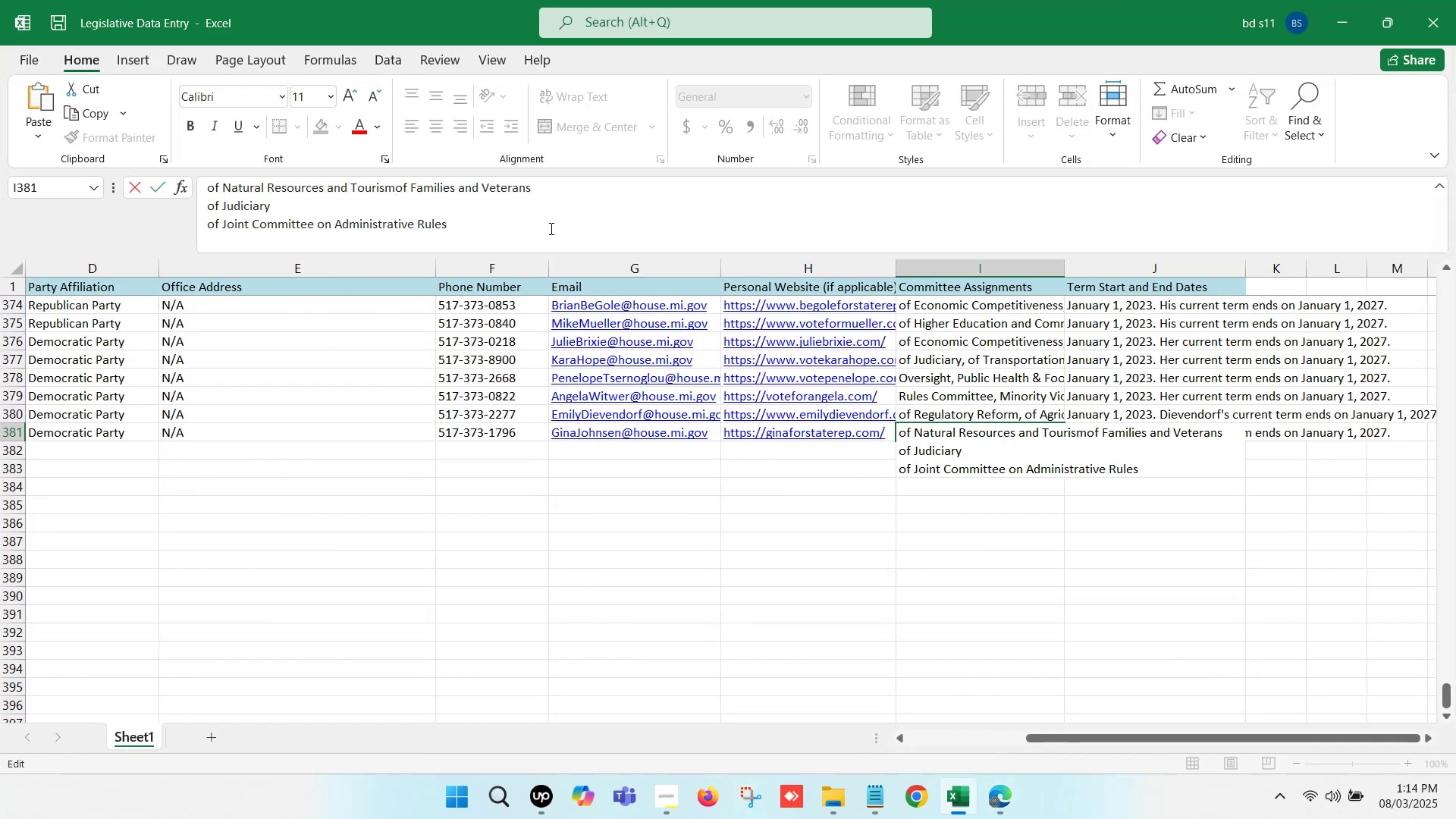 
key(Comma)
 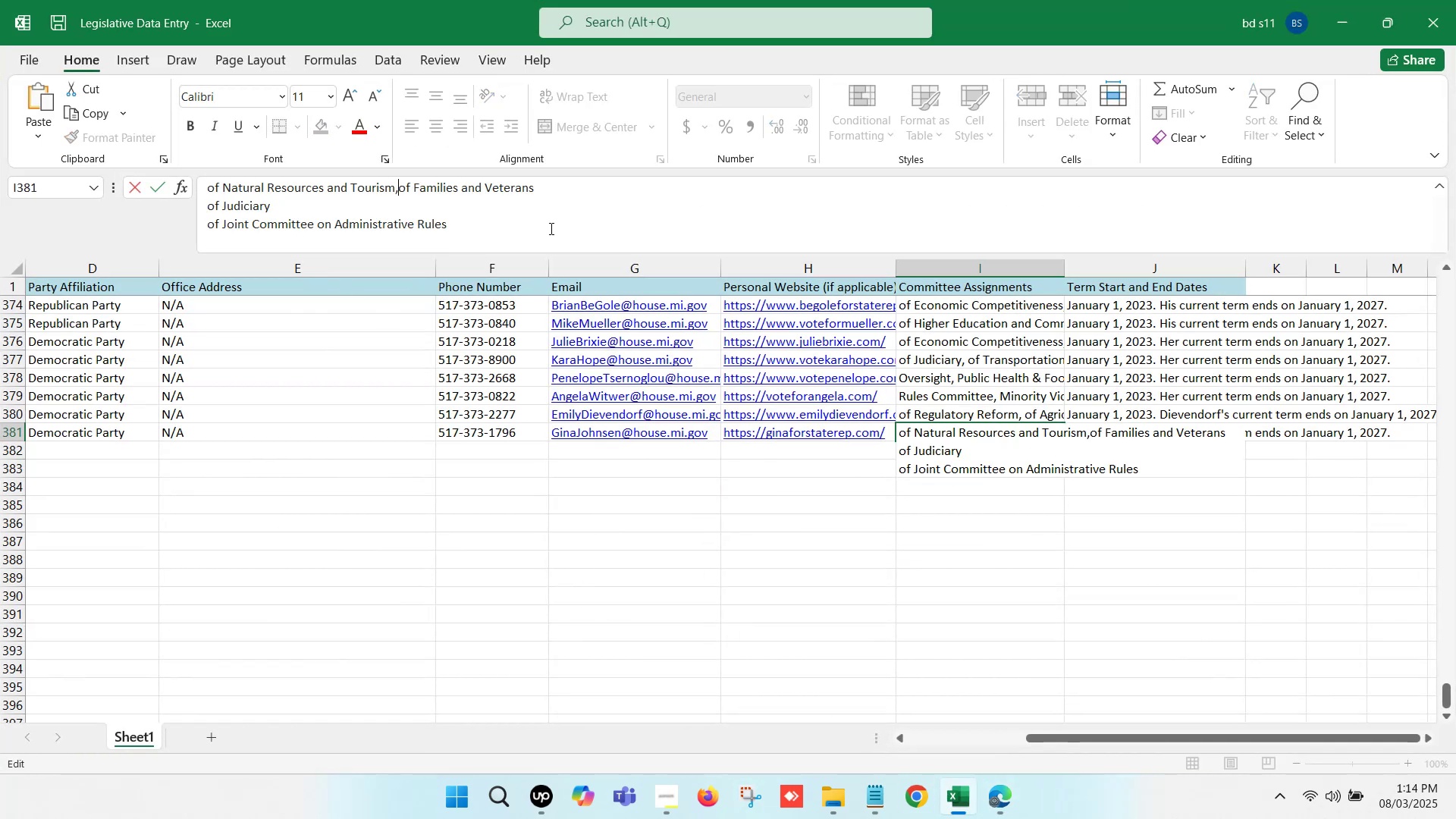 
key(Space)
 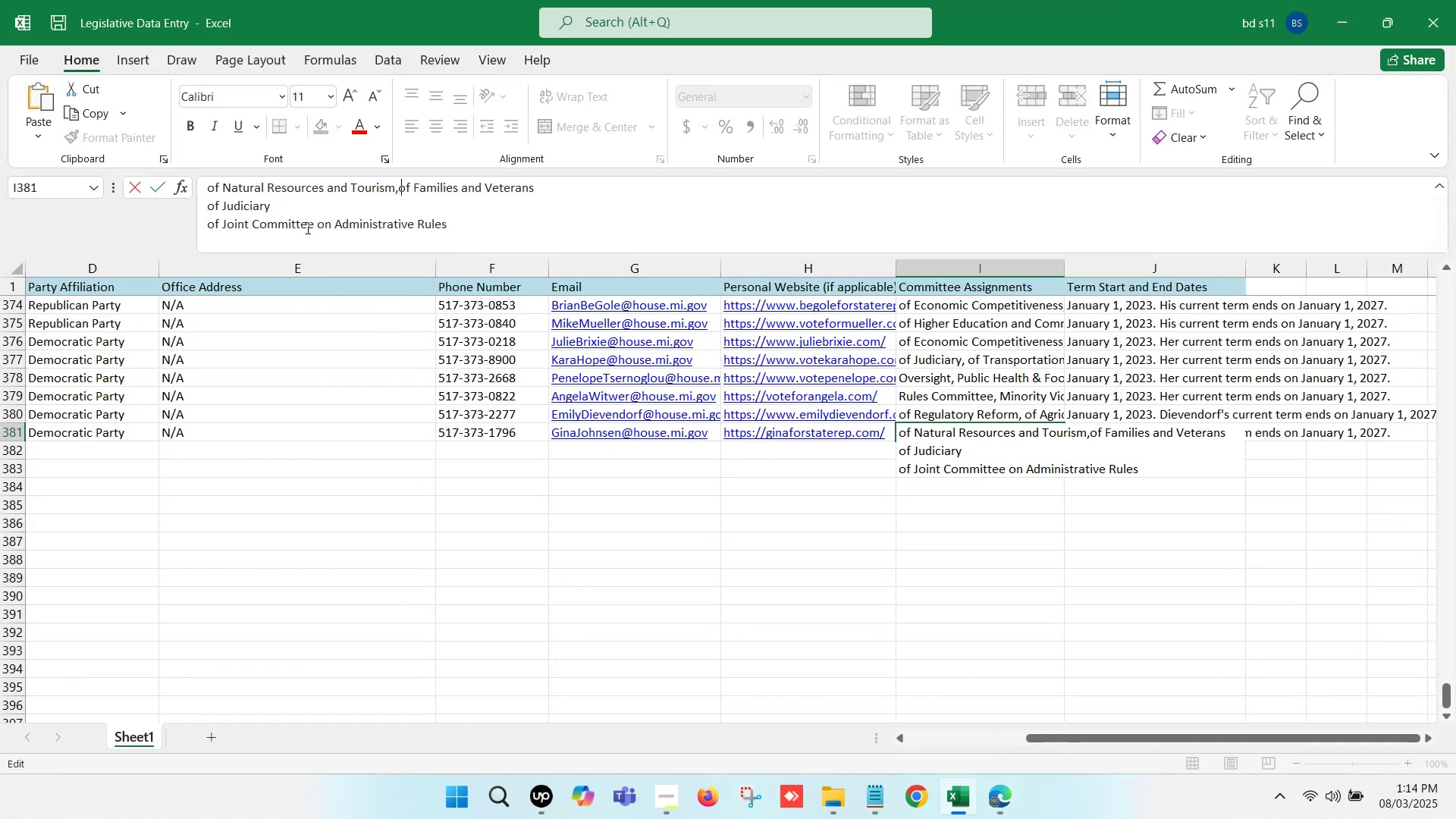 
left_click([204, 204])
 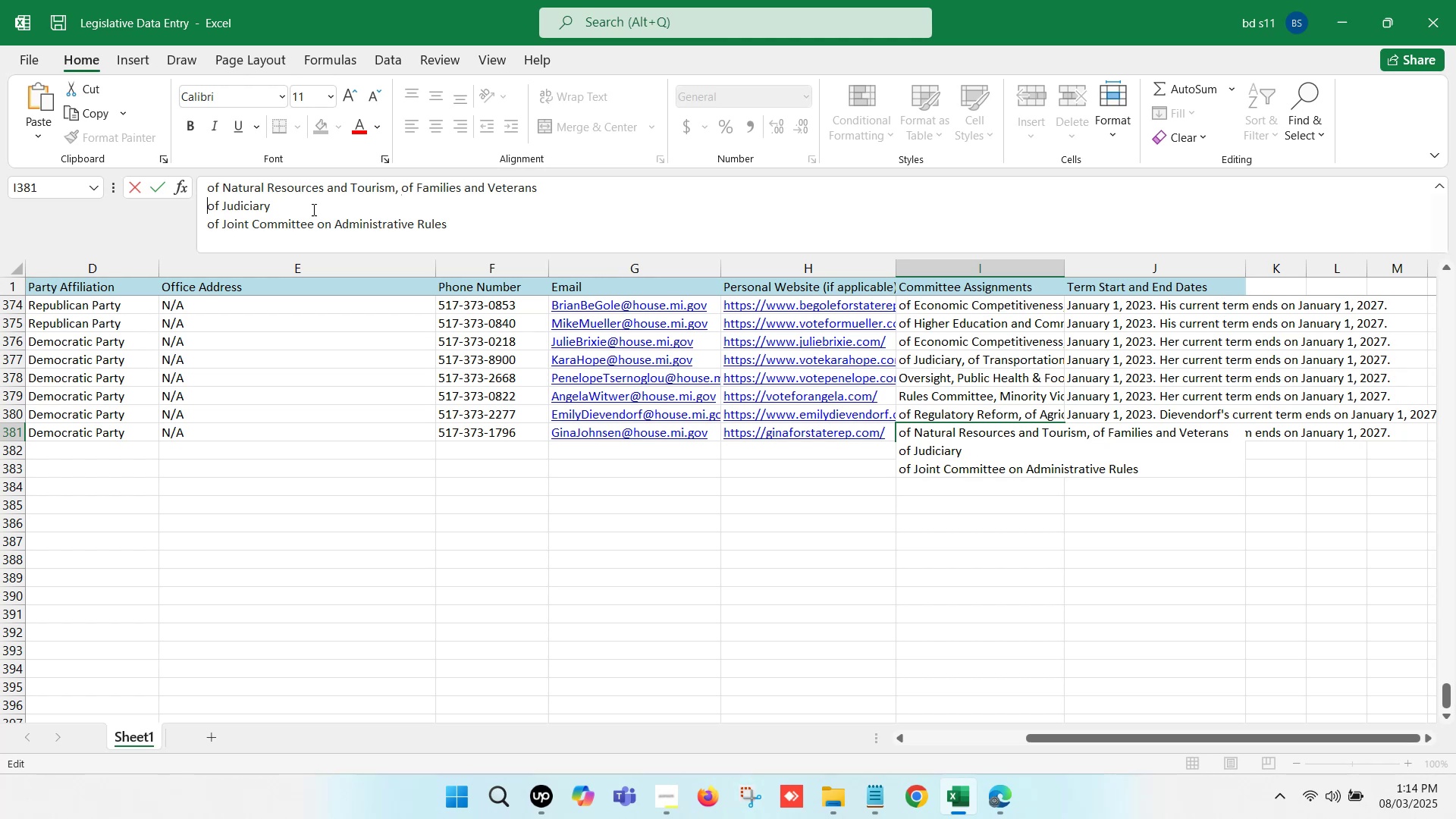 
key(Backspace)
 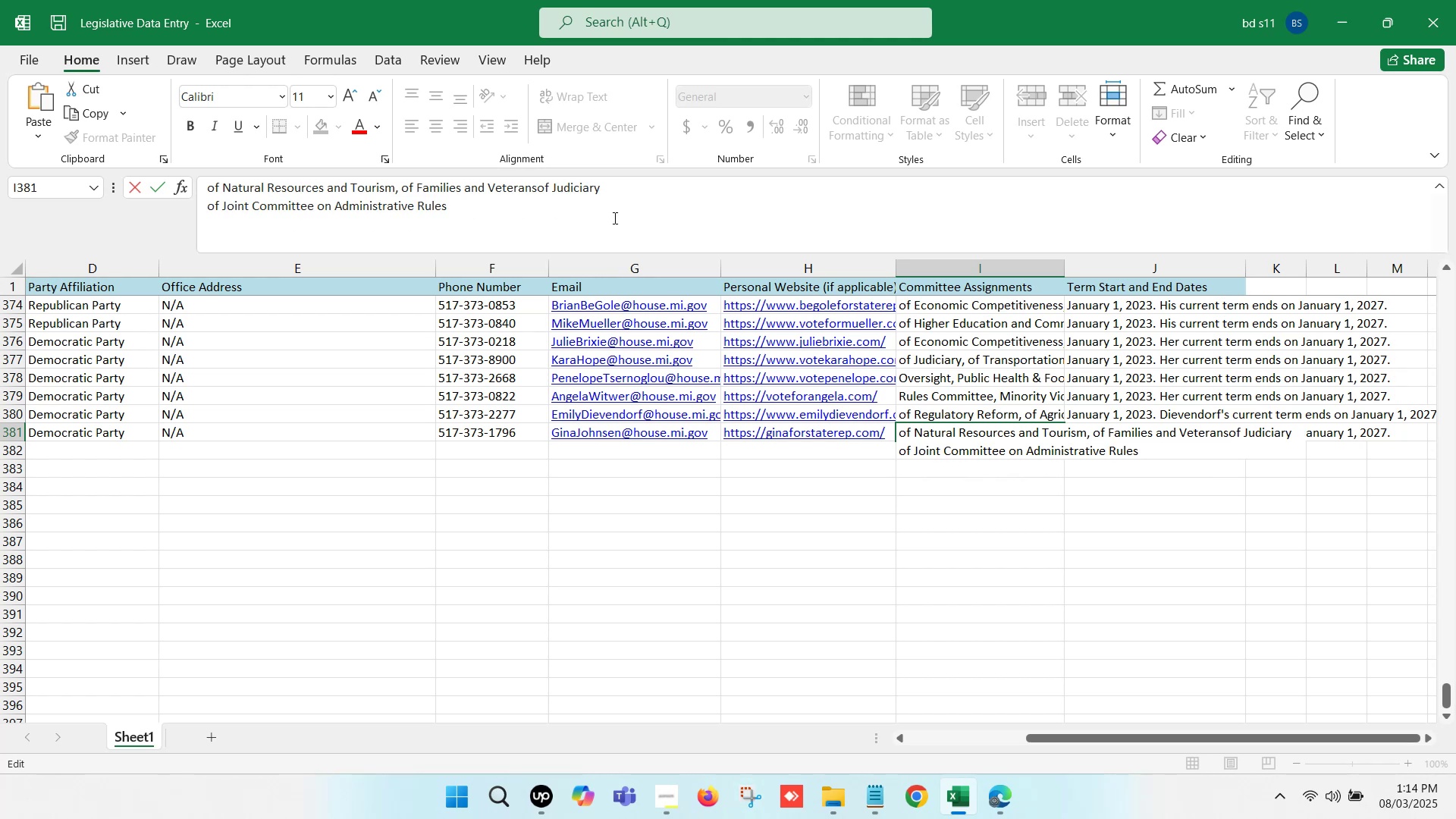 
key(Comma)
 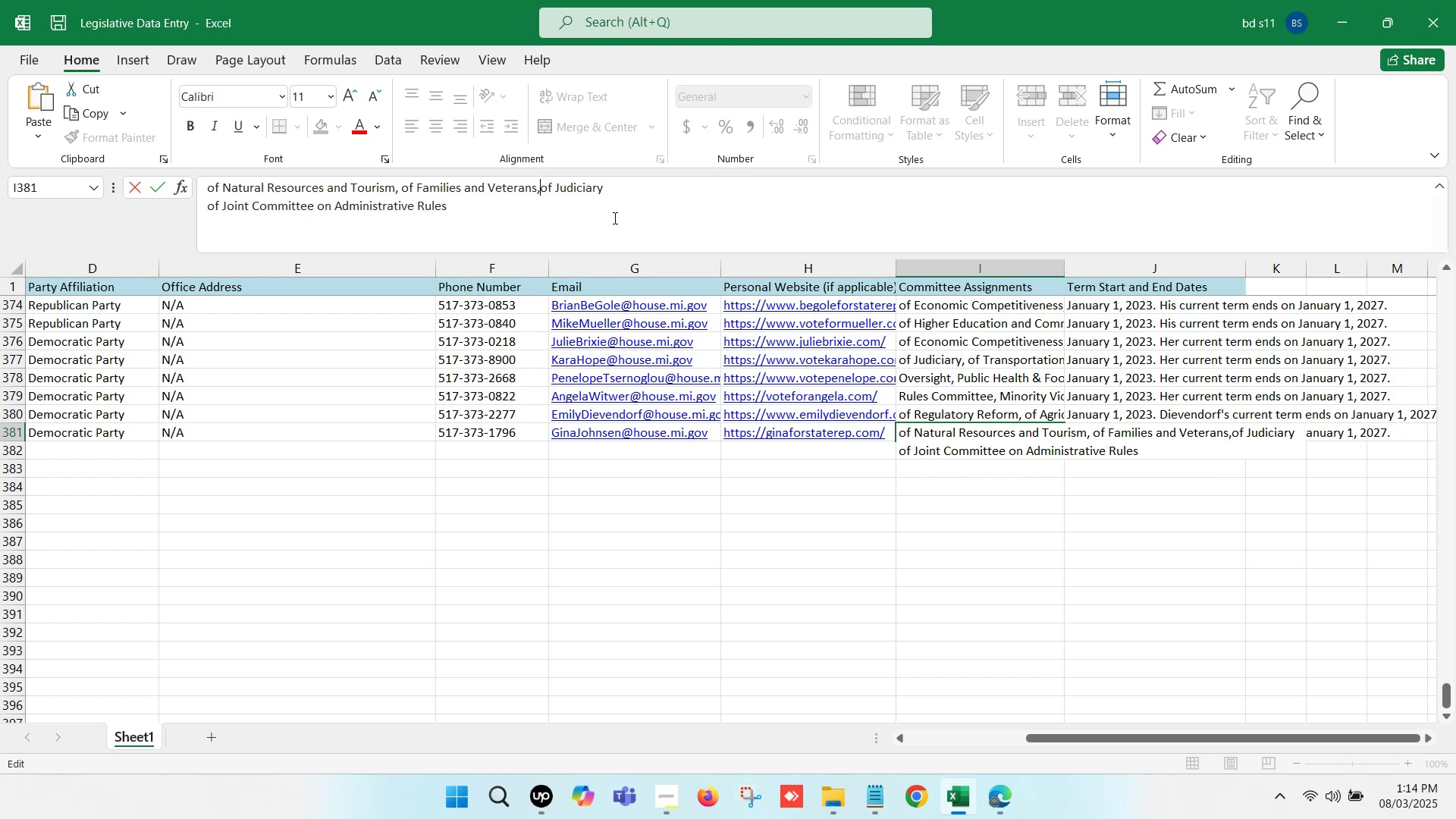 
key(Space)
 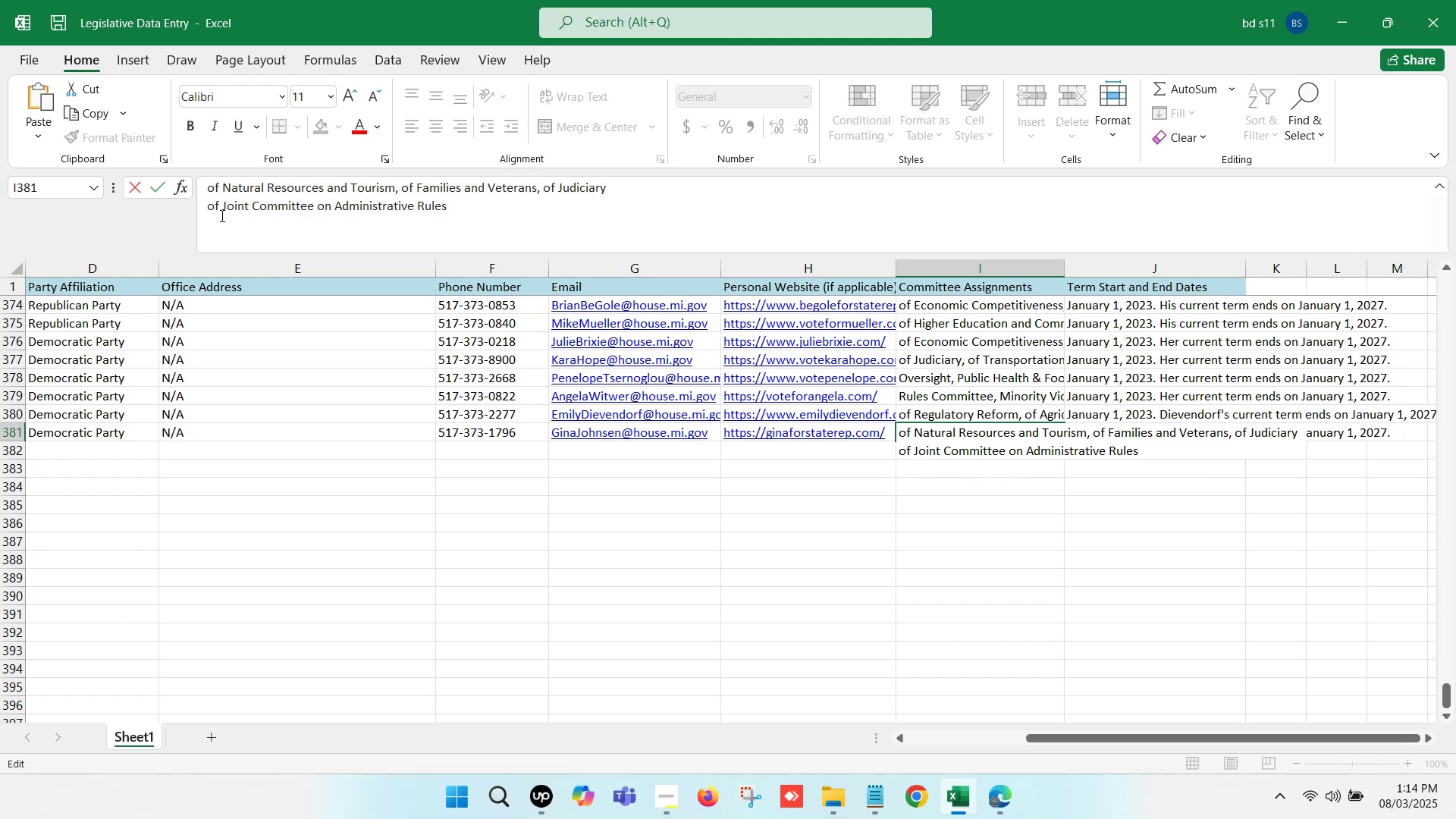 
left_click([200, 207])
 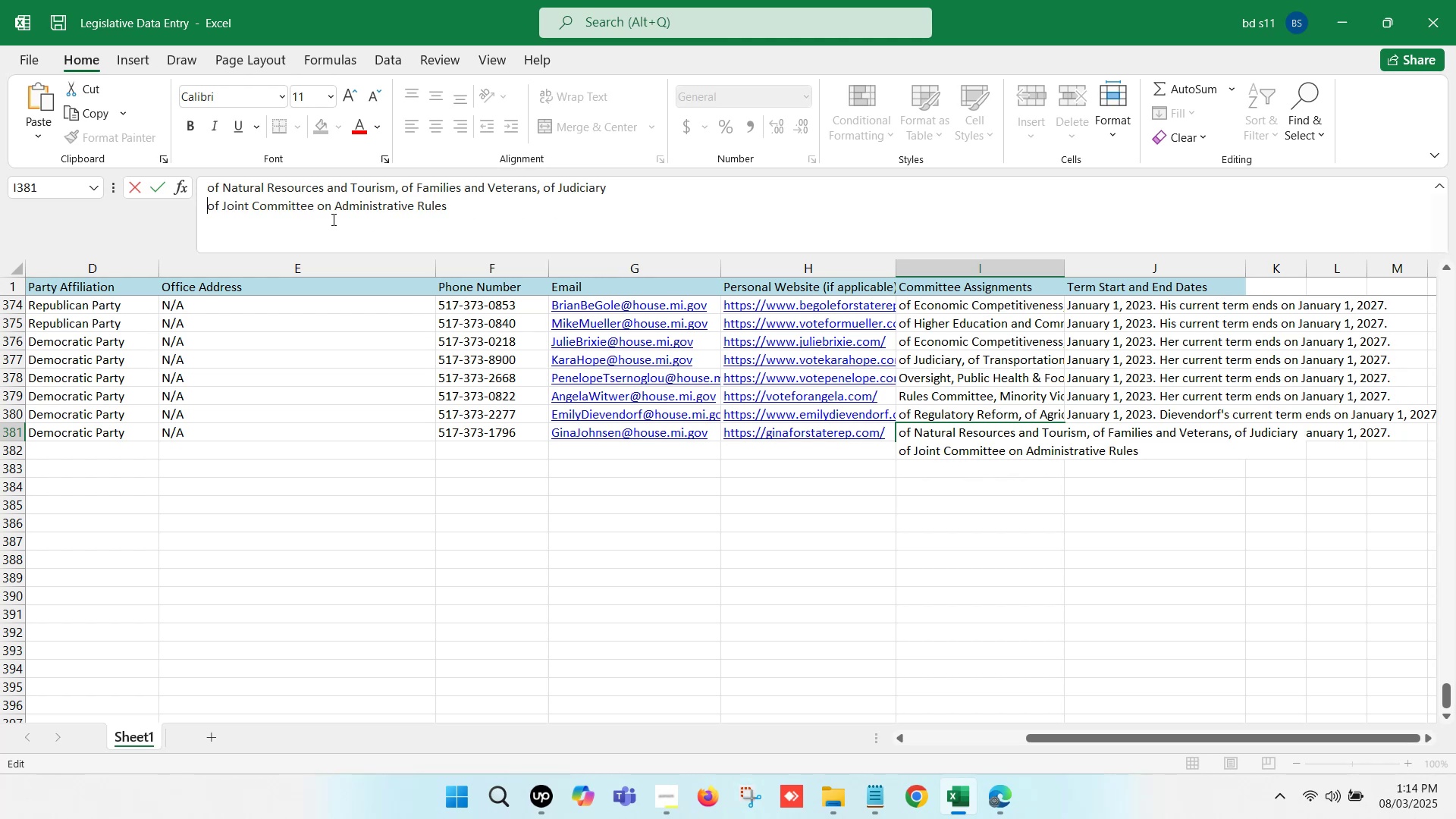 
key(Backspace)
 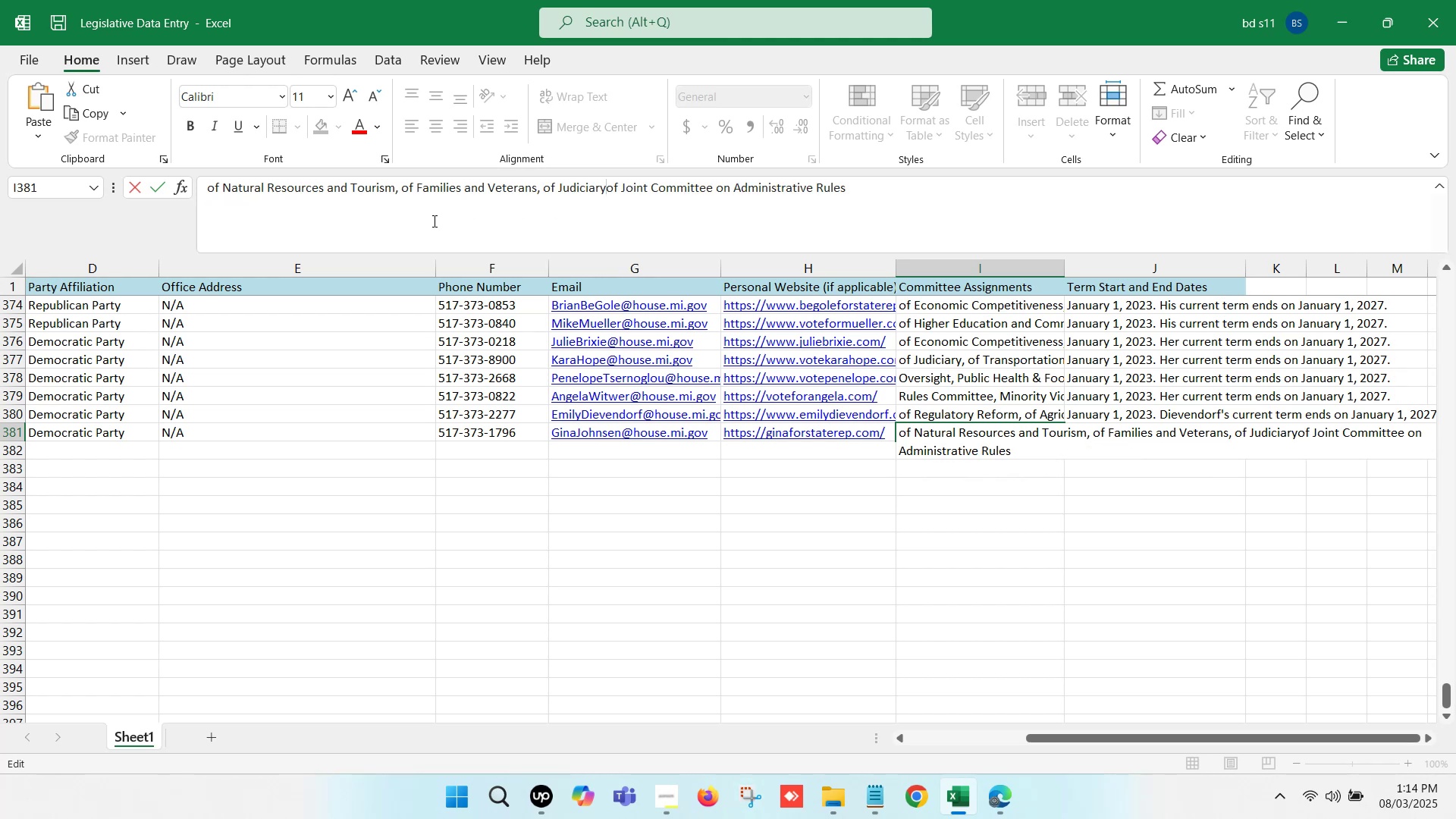 
key(Comma)
 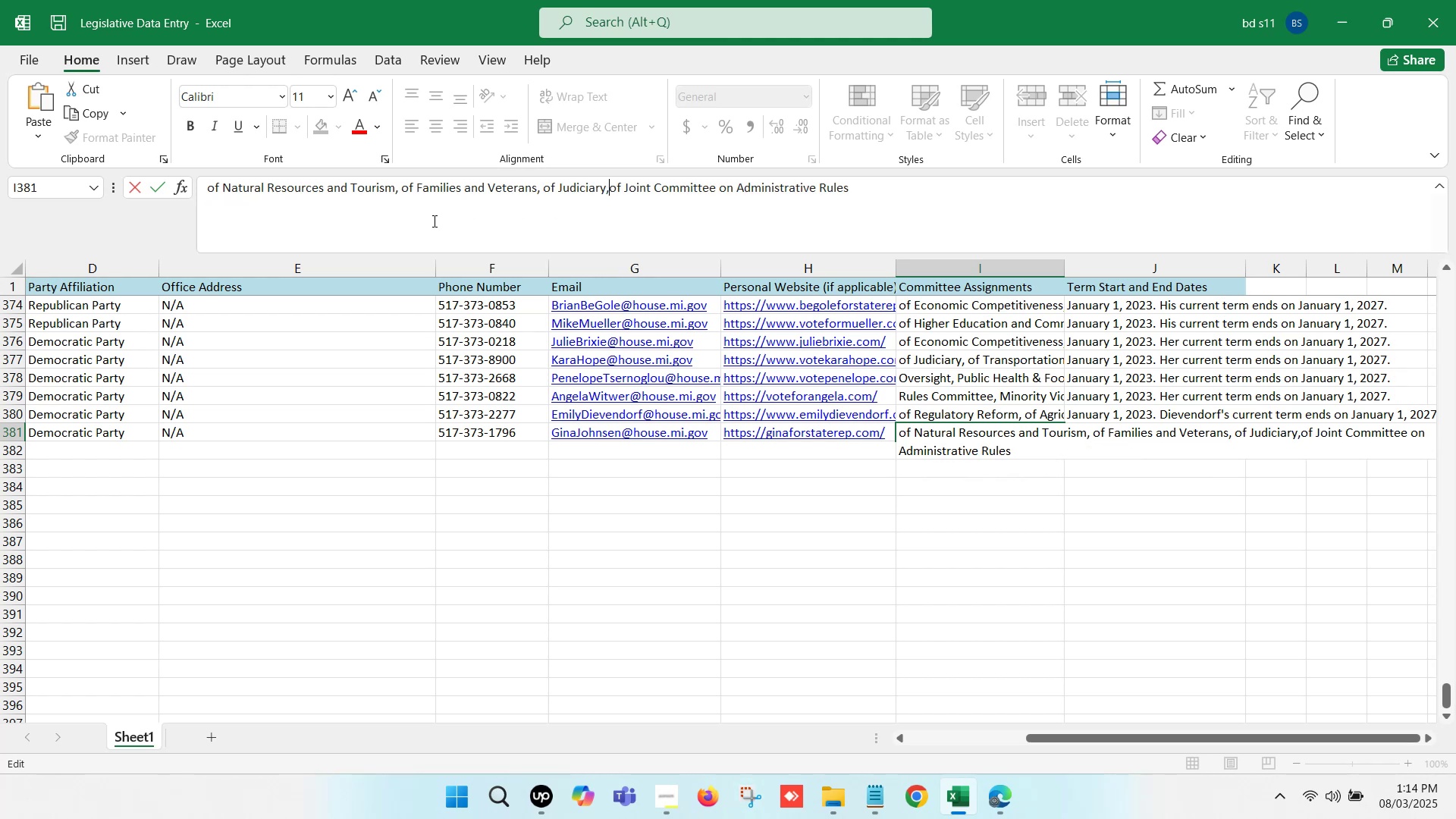 
key(Space)
 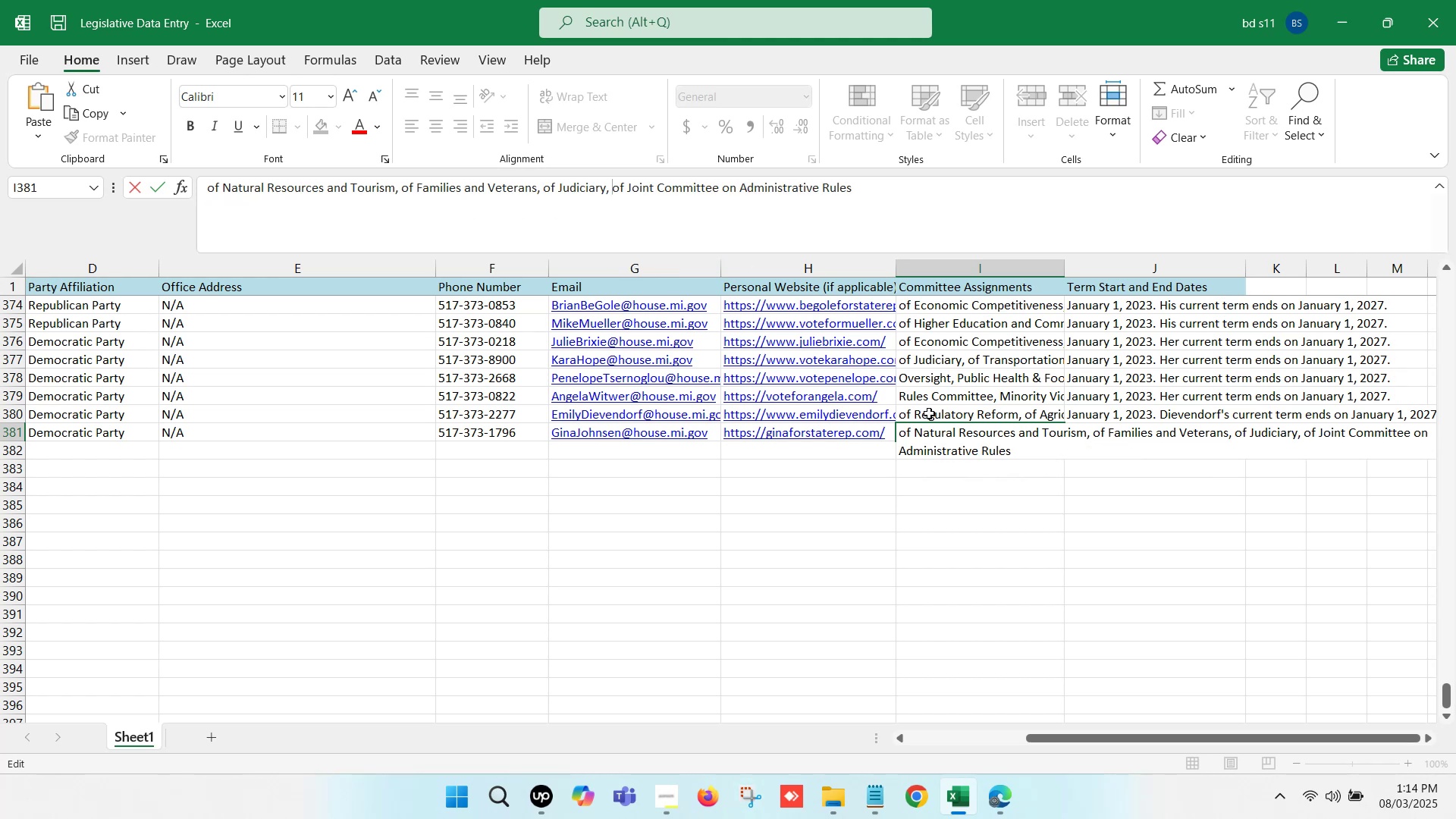 
left_click([1014, 557])
 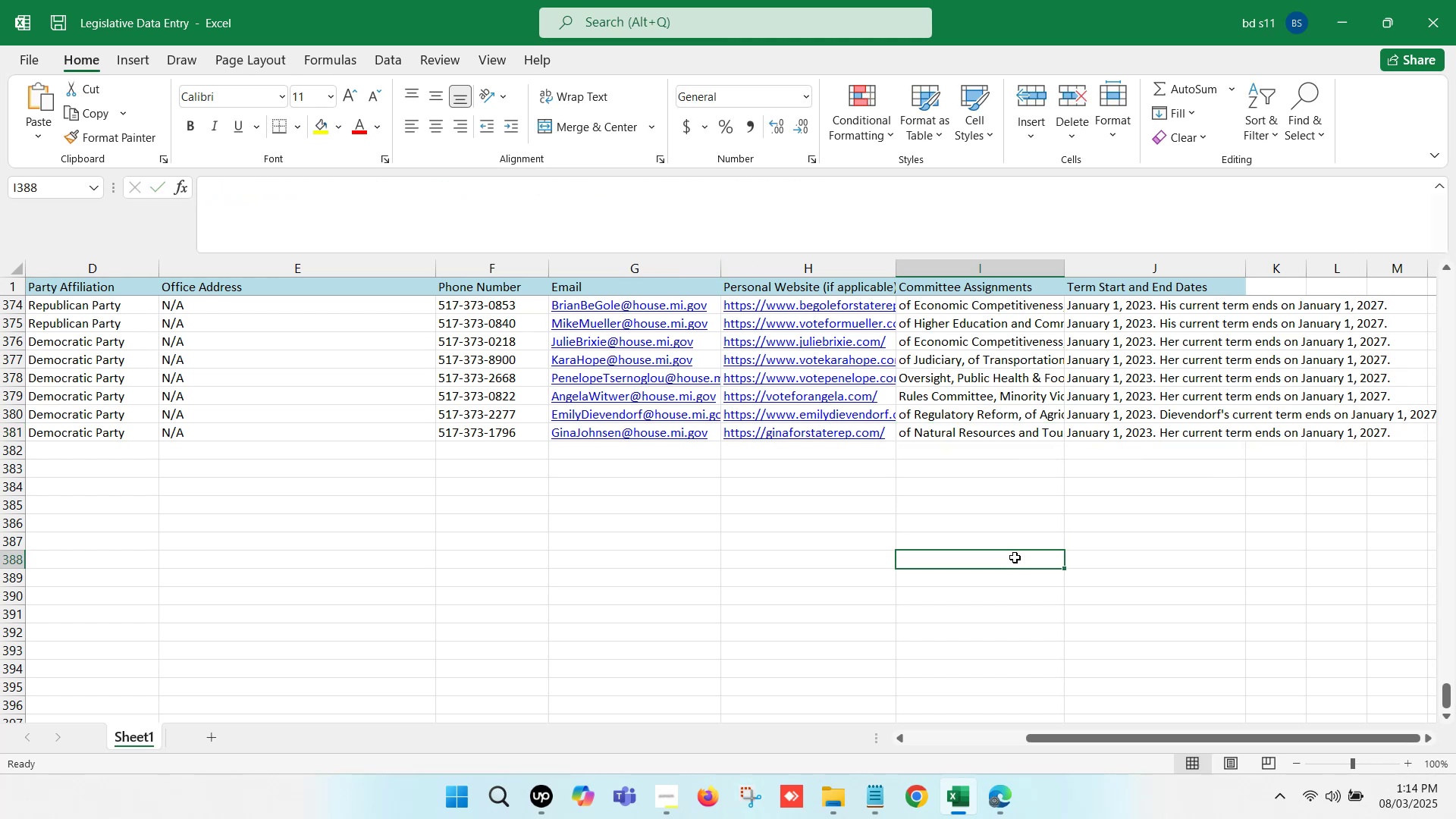 
key(Control+S)
 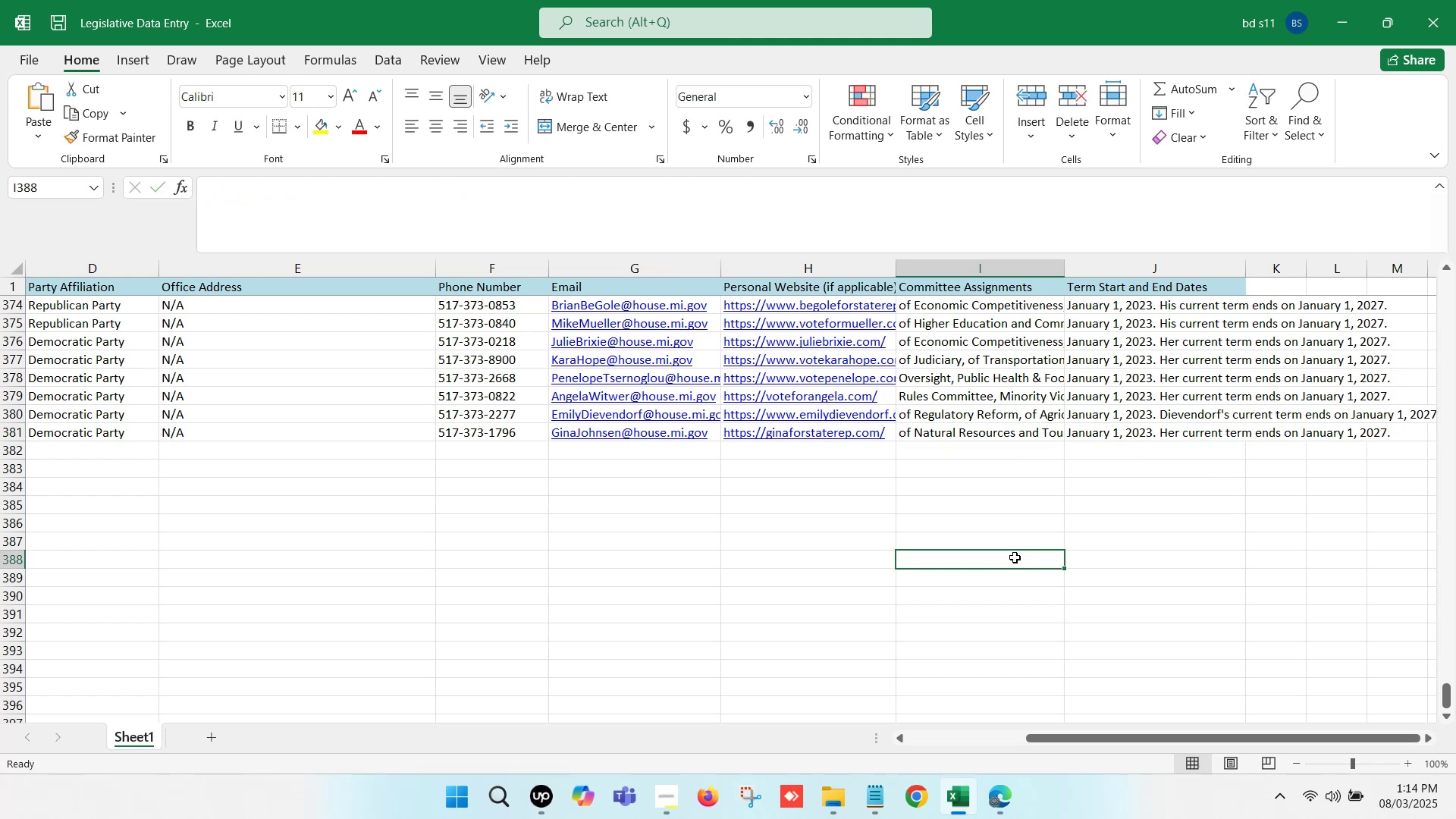 
hold_key(key=ArrowLeft, duration=1.47)
 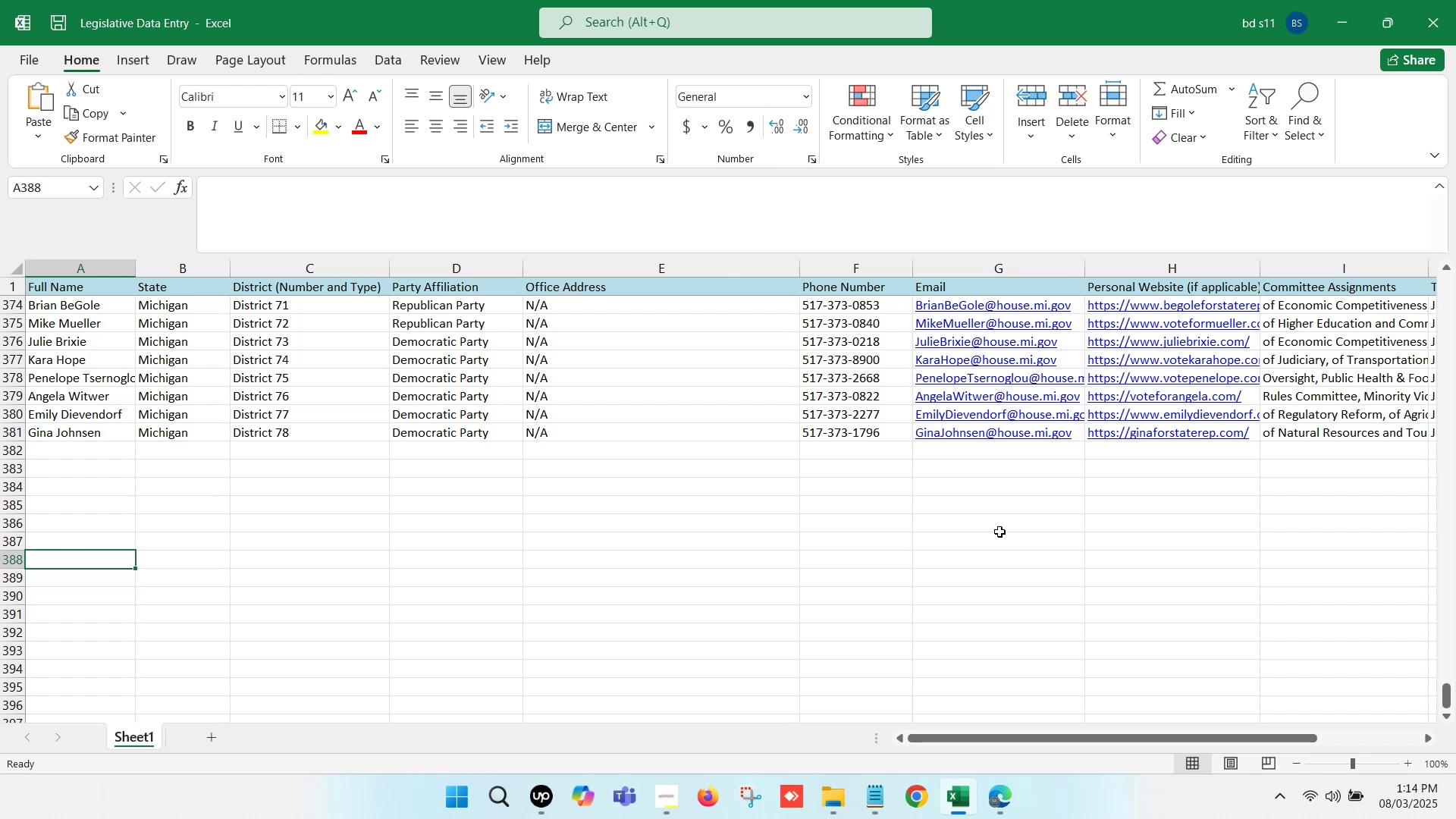 
wait(8.69)
 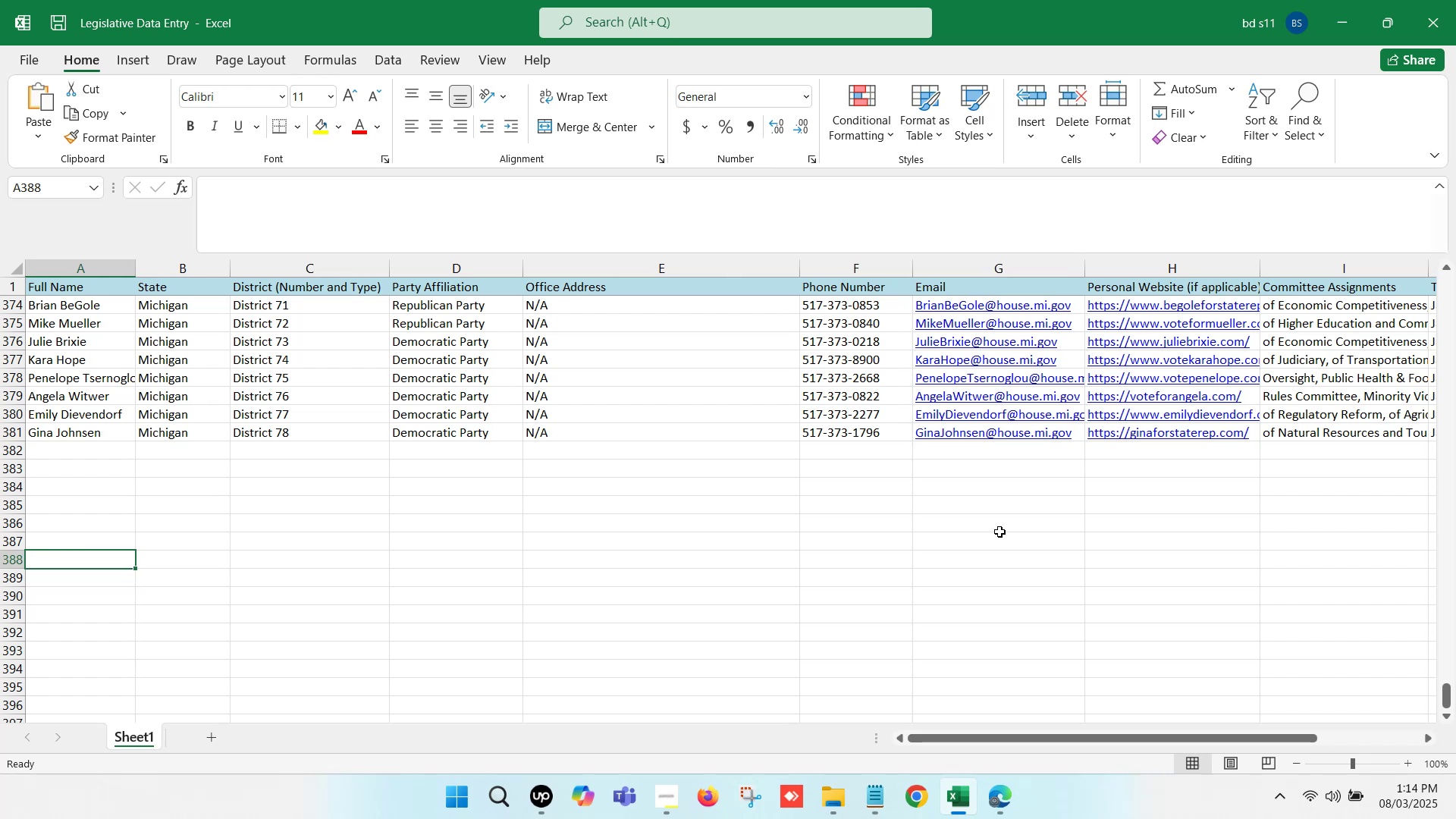 
hold_key(key=ArrowLeft, duration=1.08)
 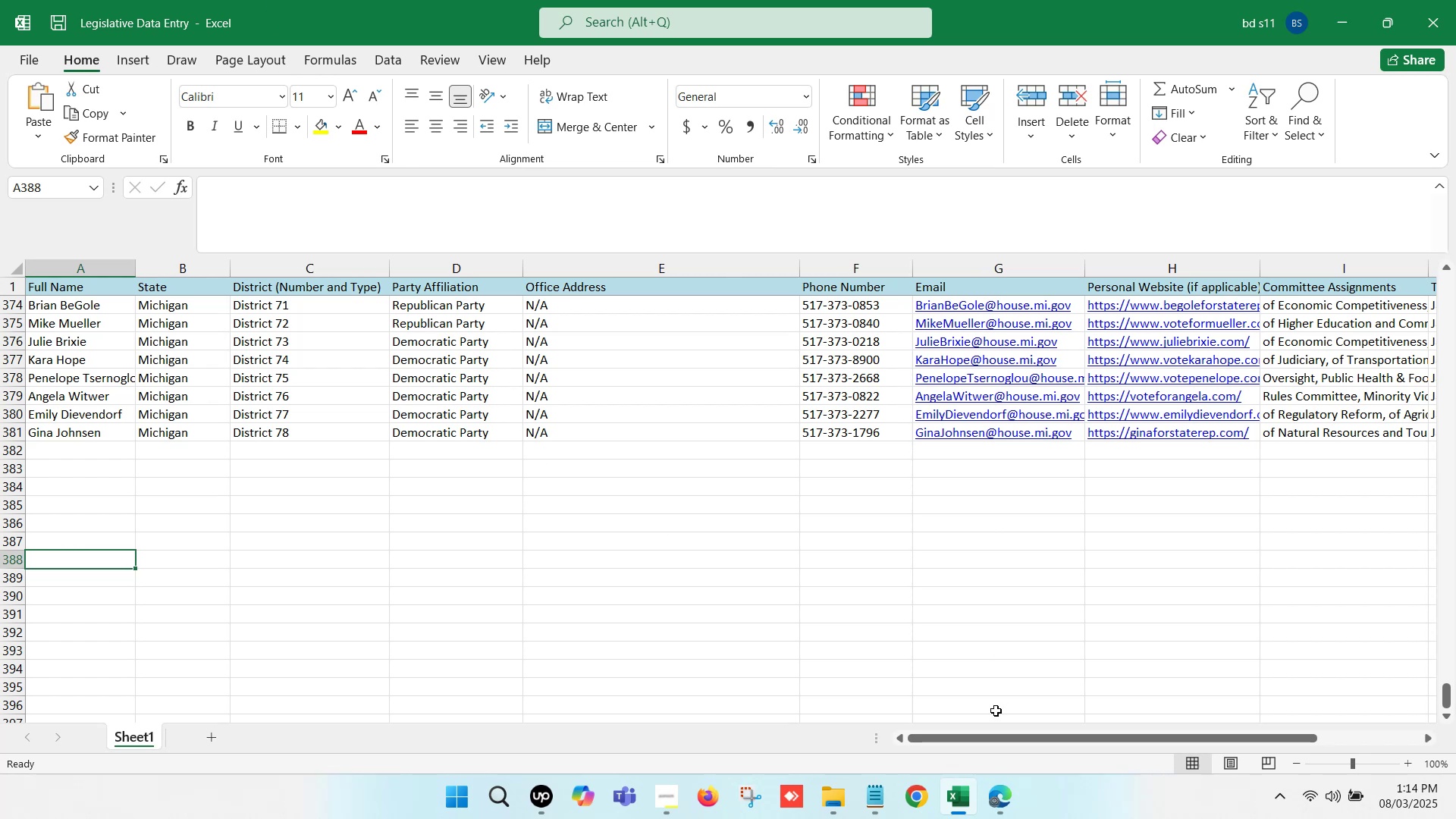 
left_click([957, 809])
 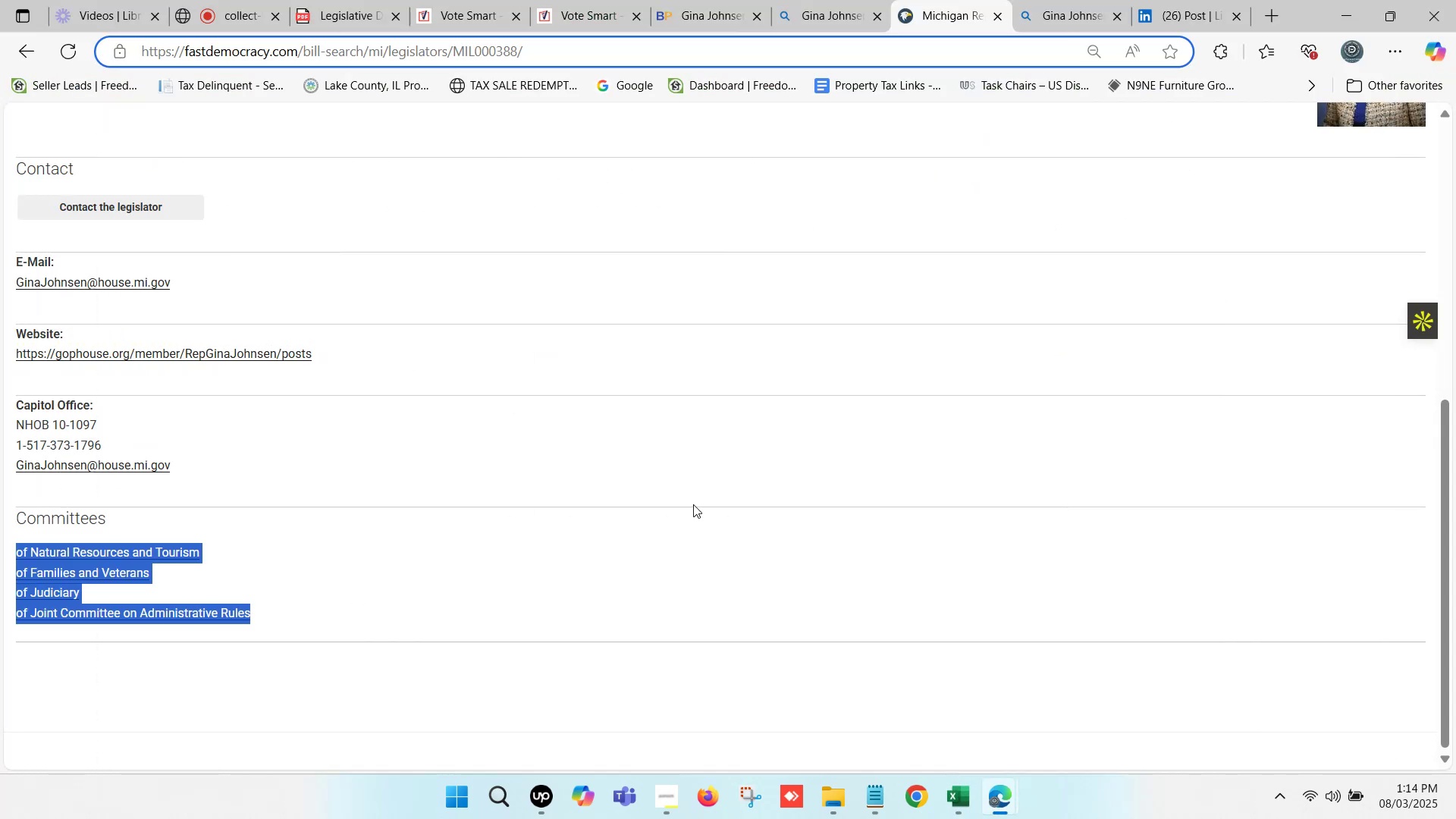 
scroll: coordinate [684, 457], scroll_direction: up, amount: 11.0
 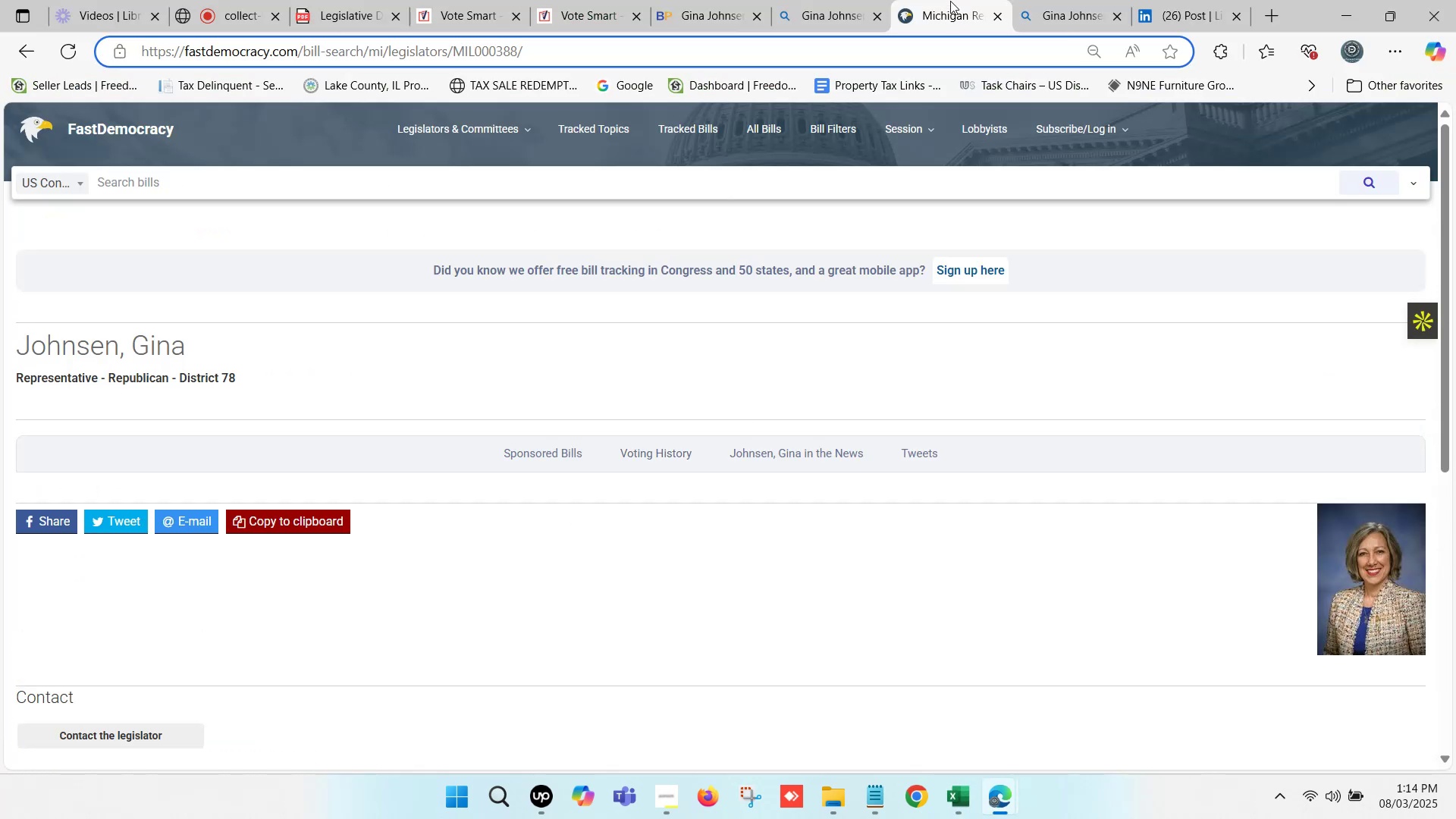 
left_click([852, 0])
 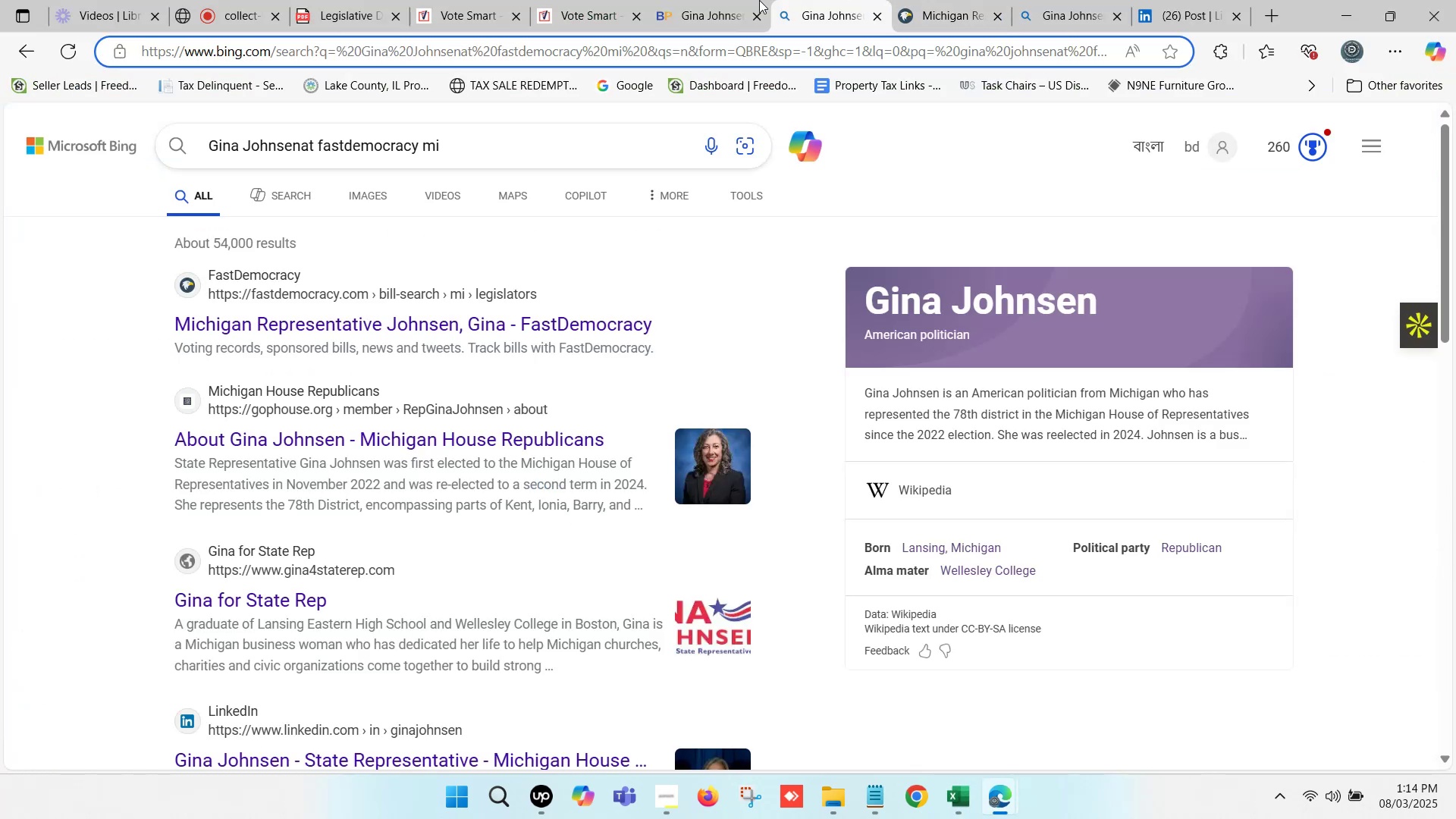 
left_click([682, 0])
 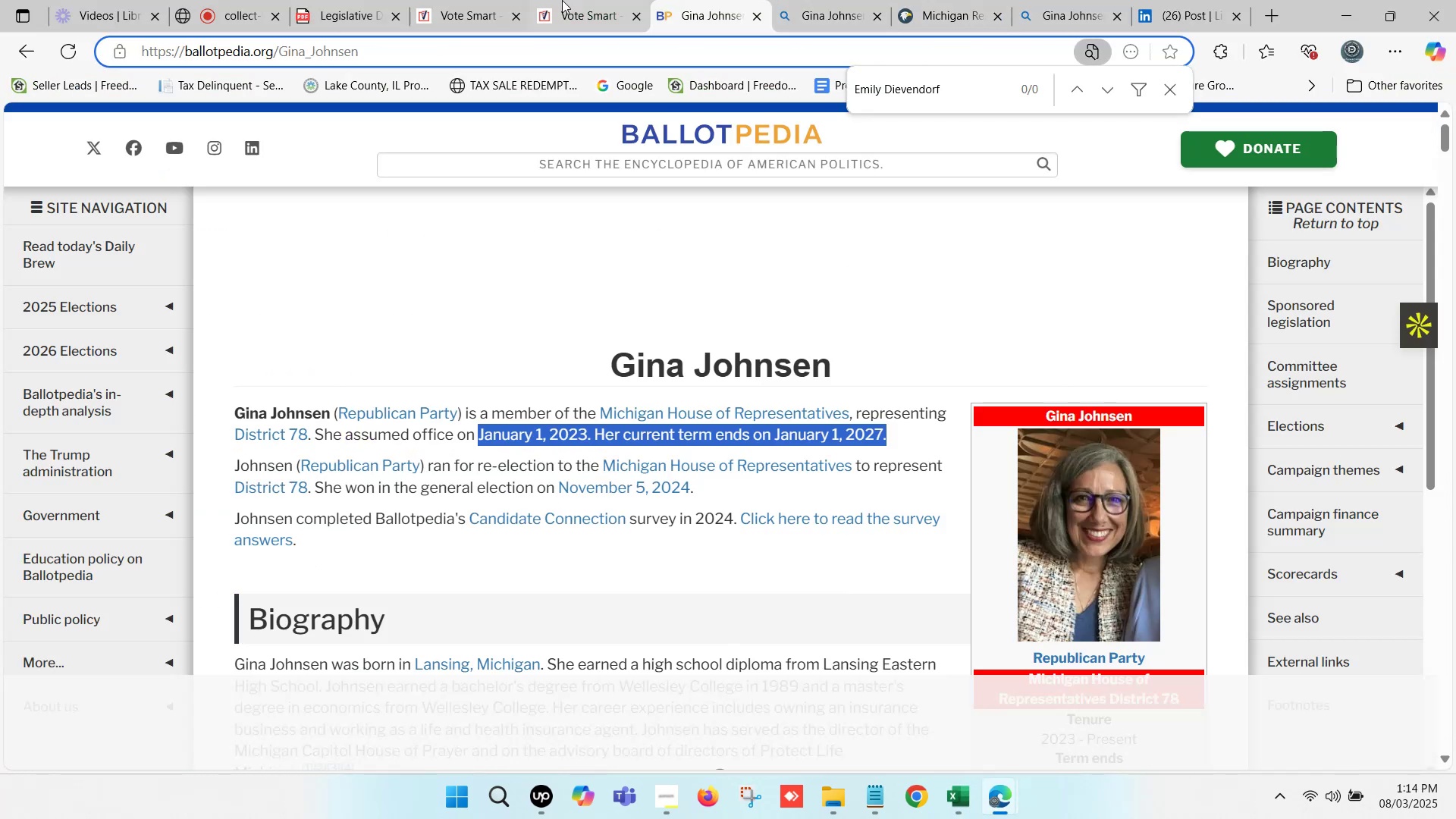 
left_click([560, 0])
 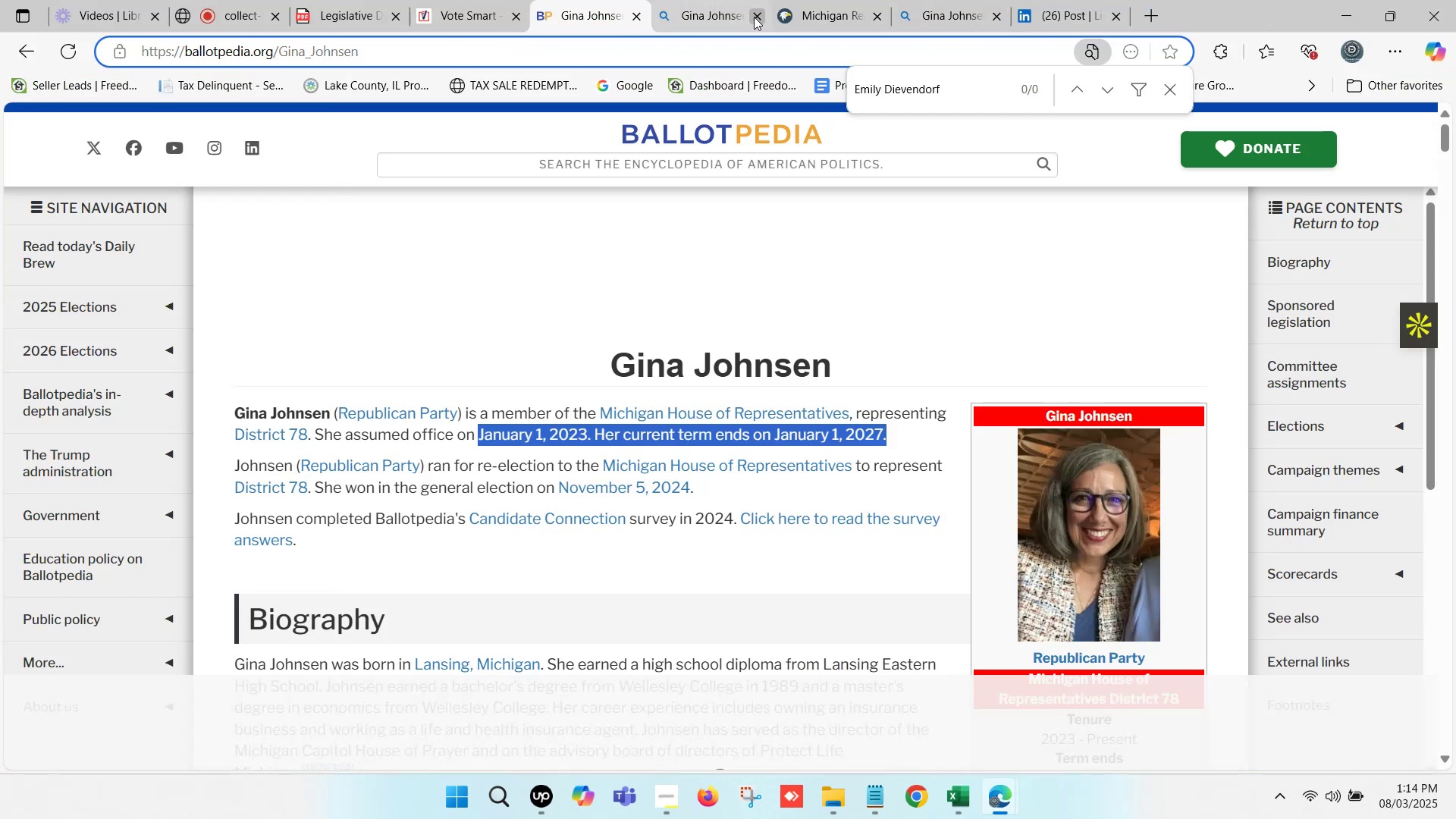 
left_click([780, 0])
 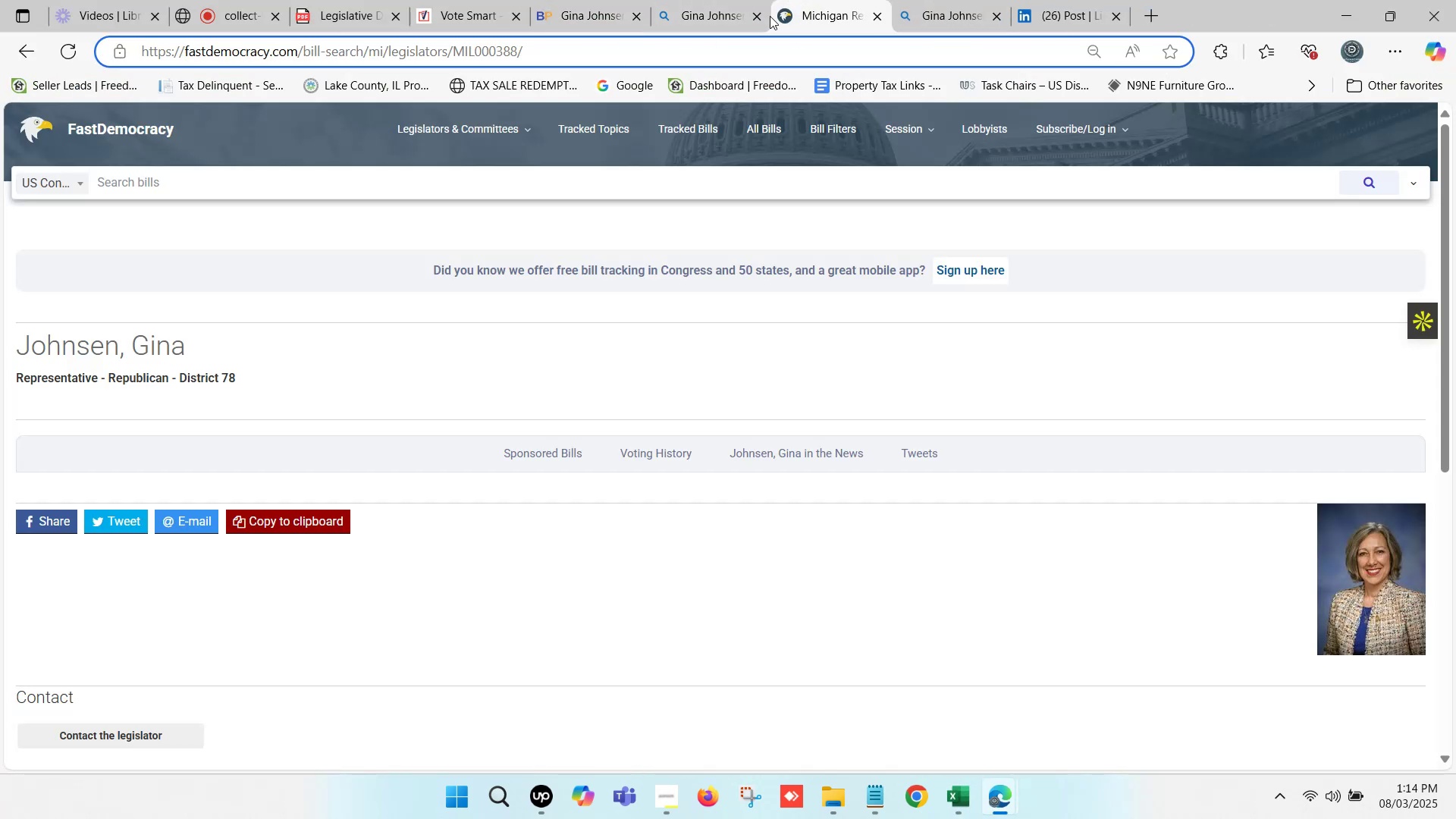 
left_click([747, 0])
 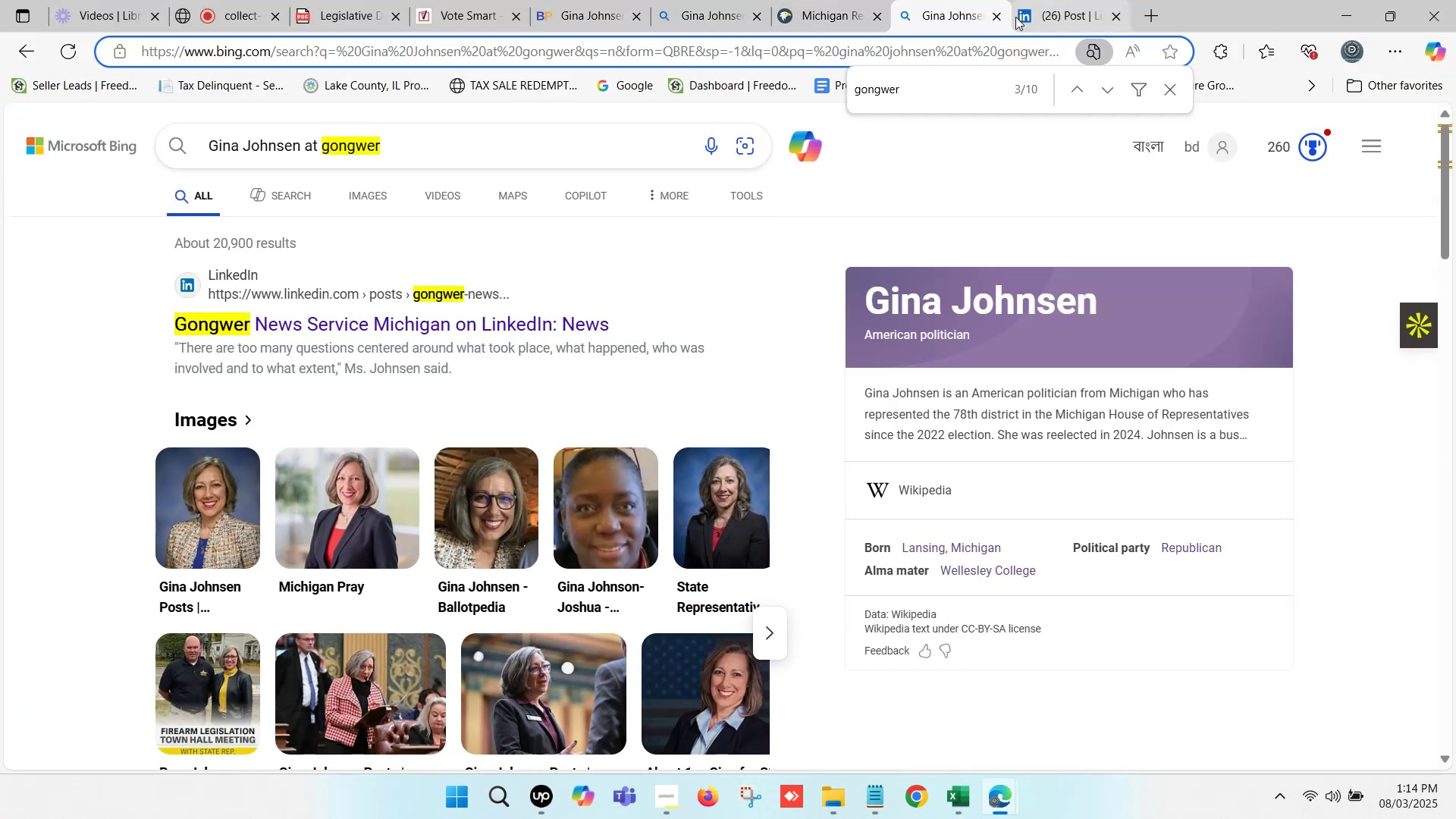 
left_click([1138, 0])
 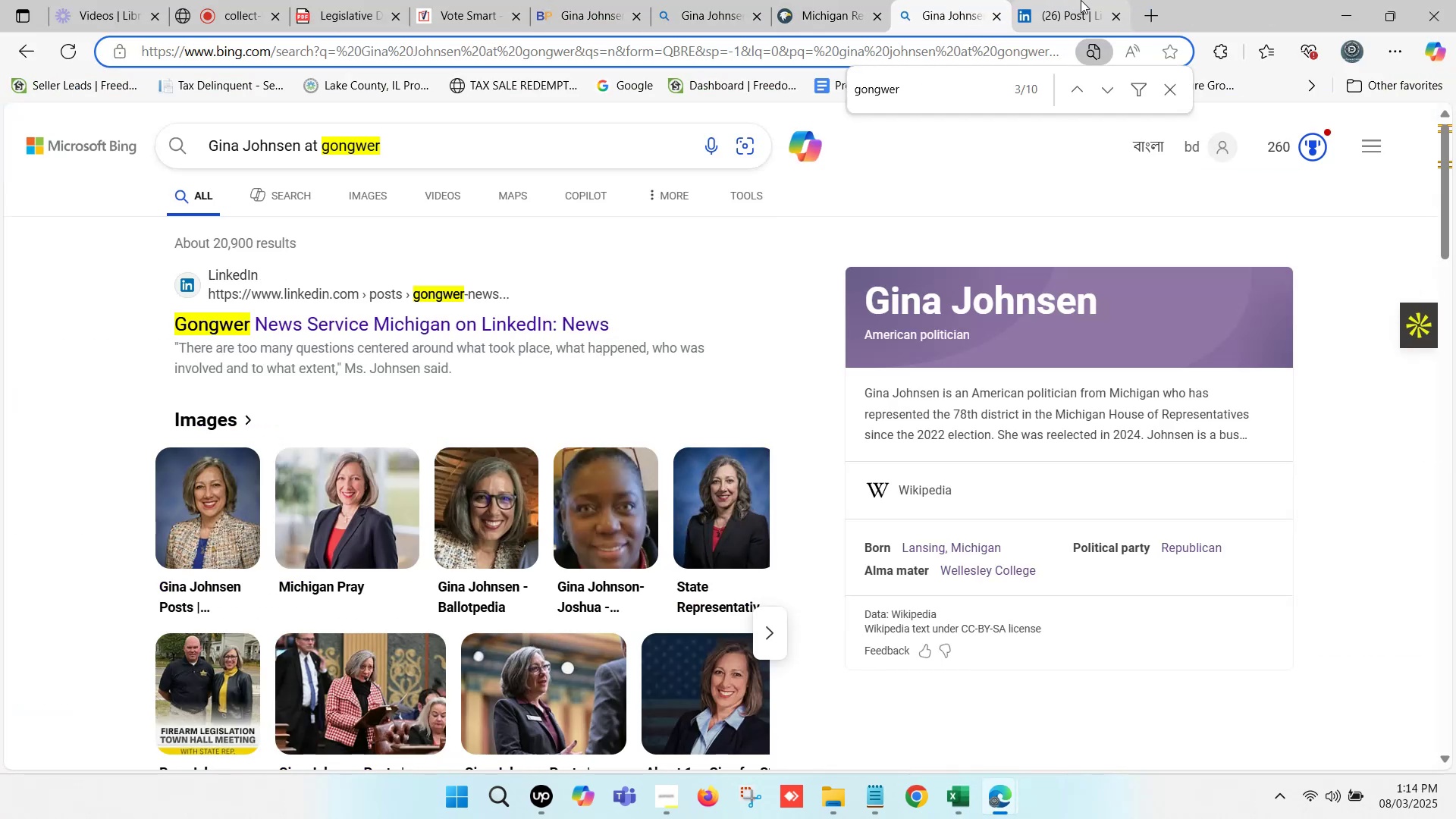 
left_click([1062, 0])
 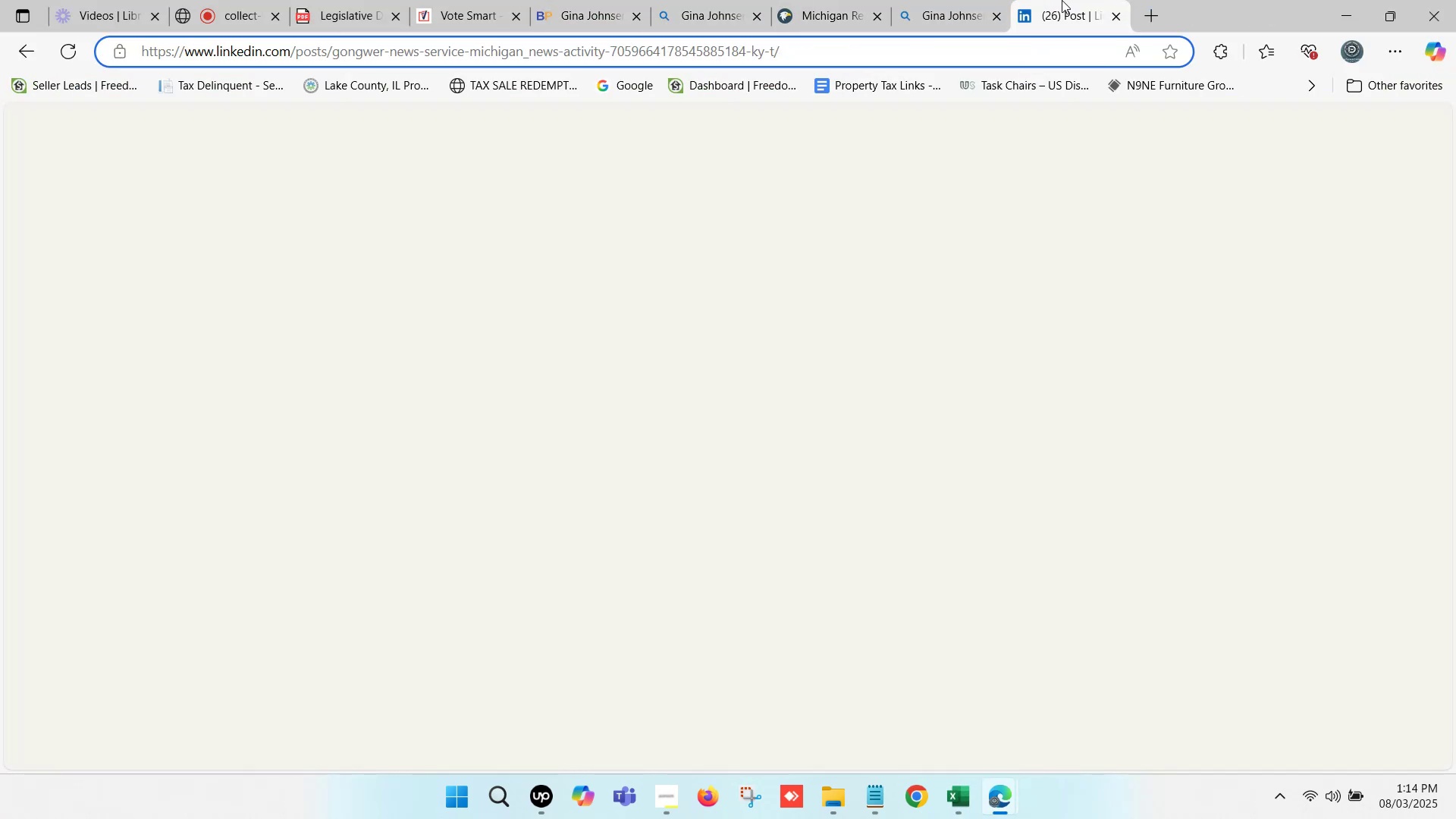 
left_click([851, 0])
 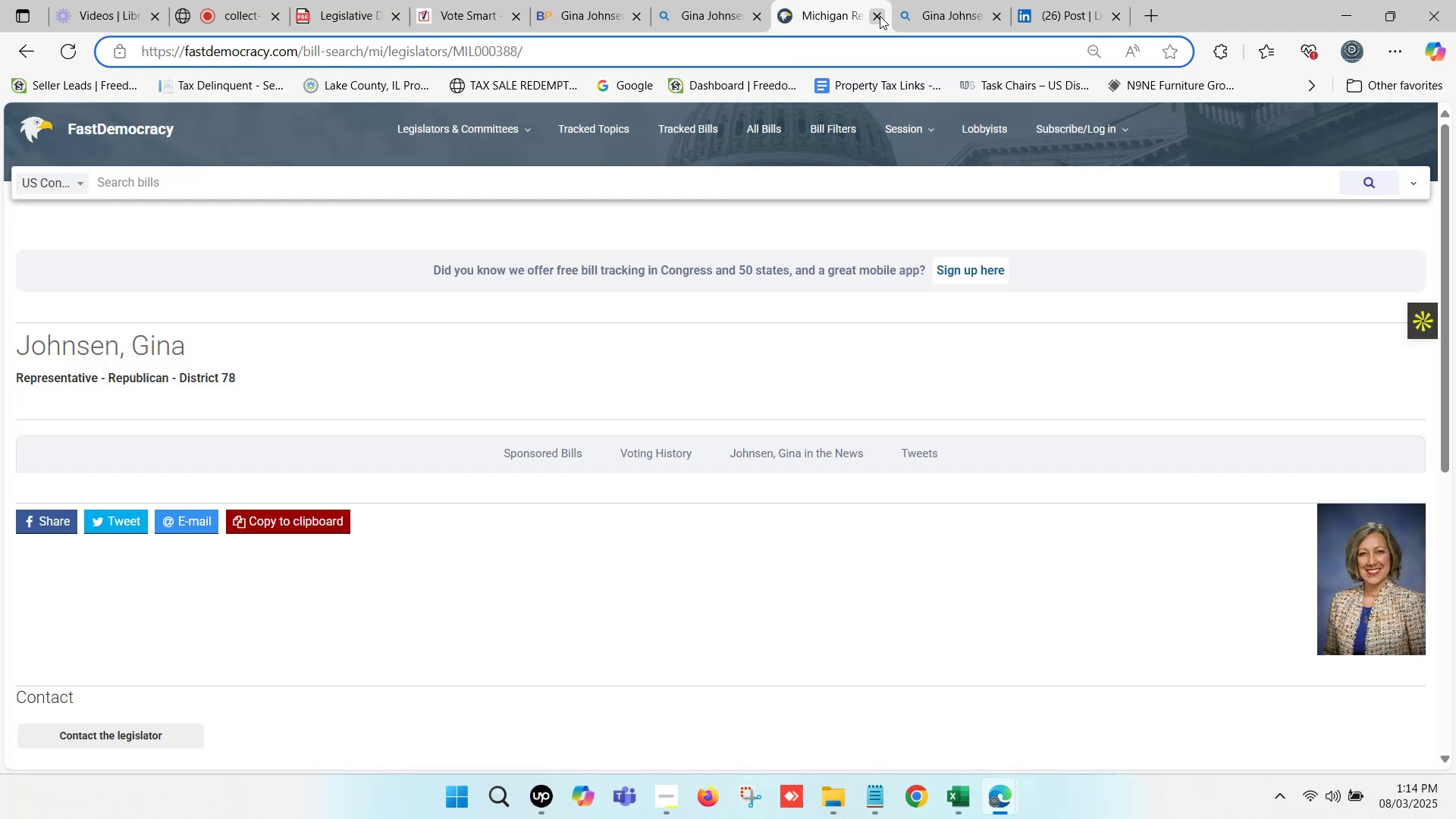 
left_click([880, 16])
 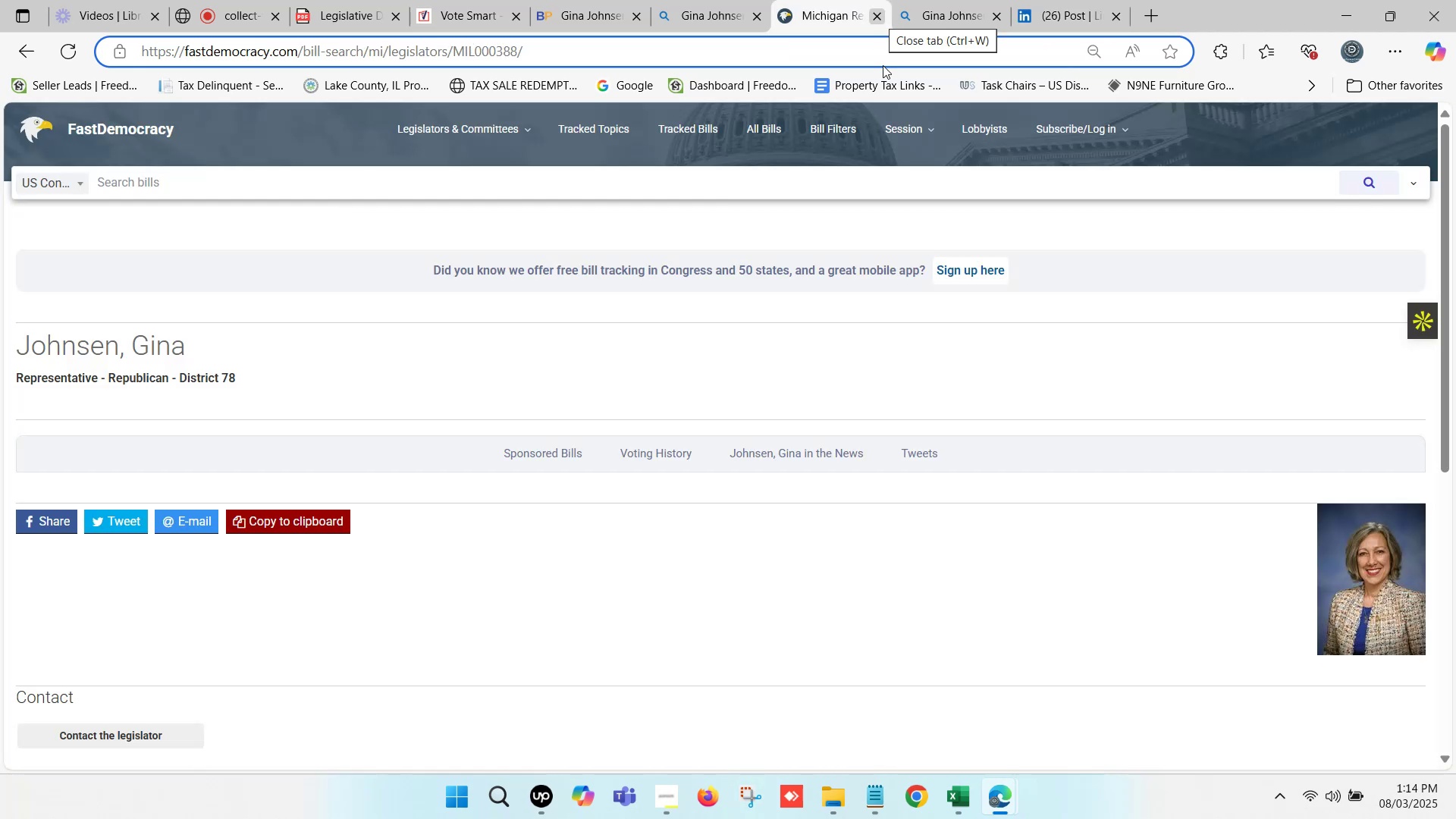 
mouse_move([944, 149])
 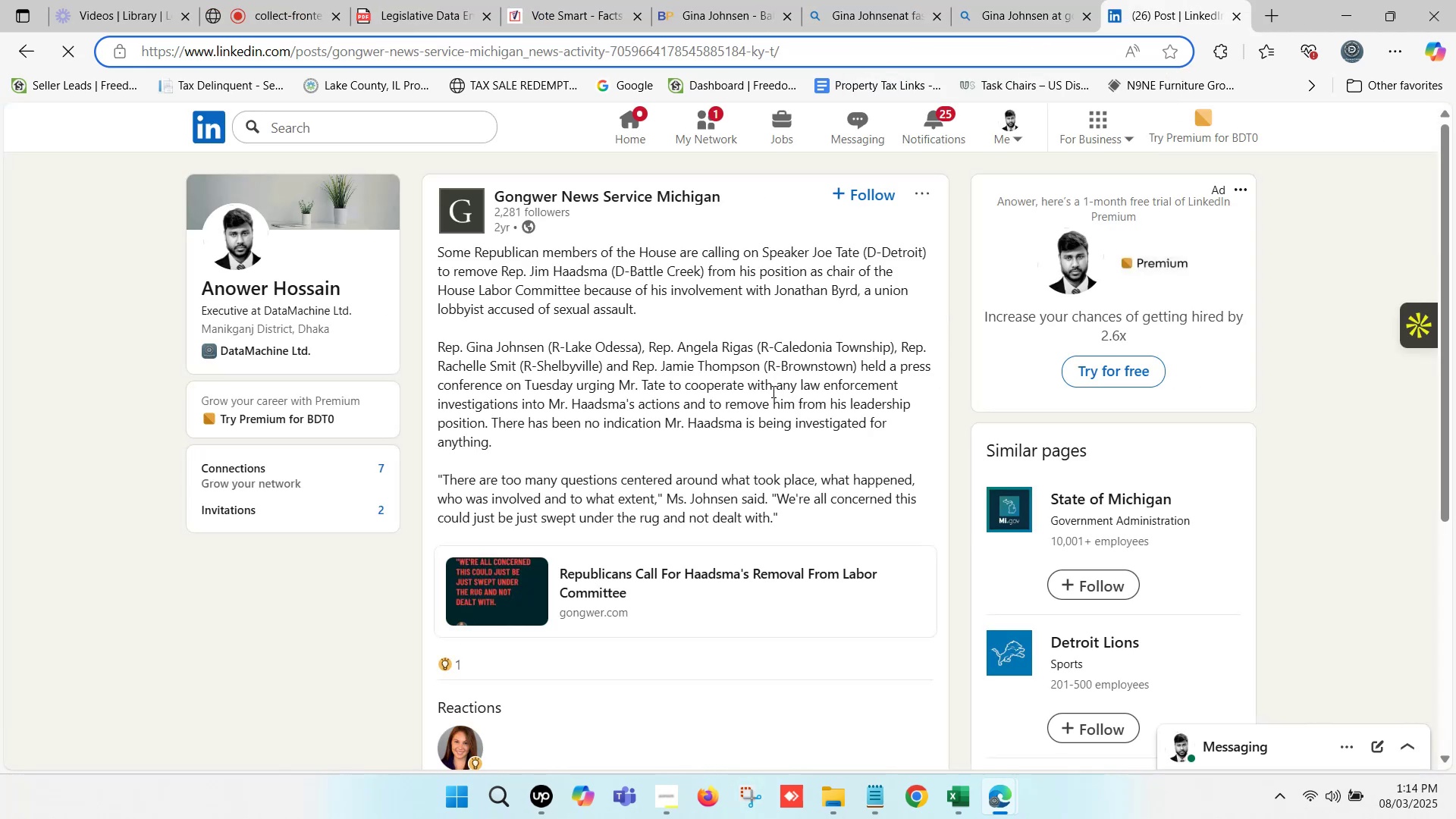 
scroll: coordinate [769, 390], scroll_direction: down, amount: 5.0
 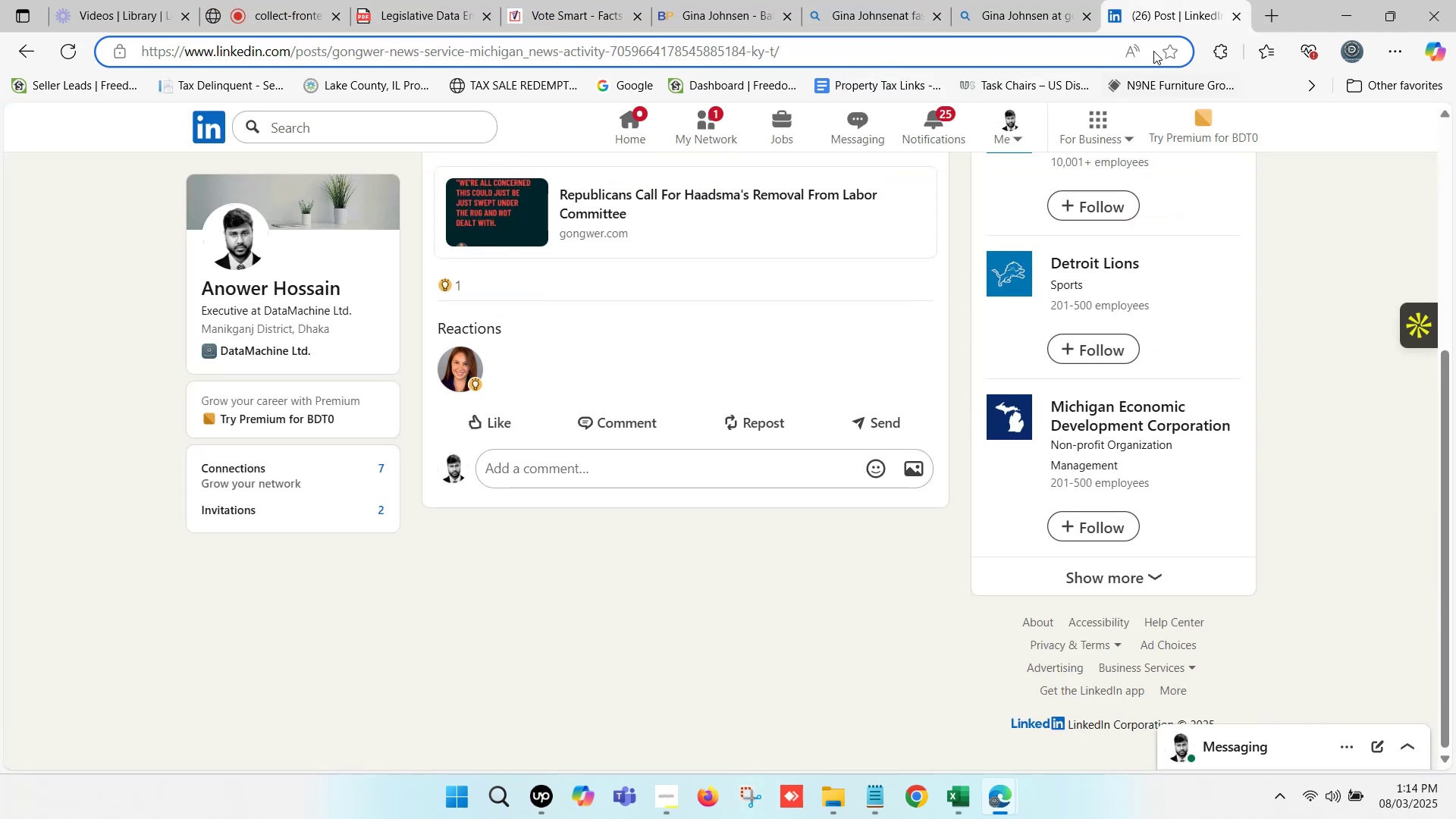 
left_click([1236, 16])
 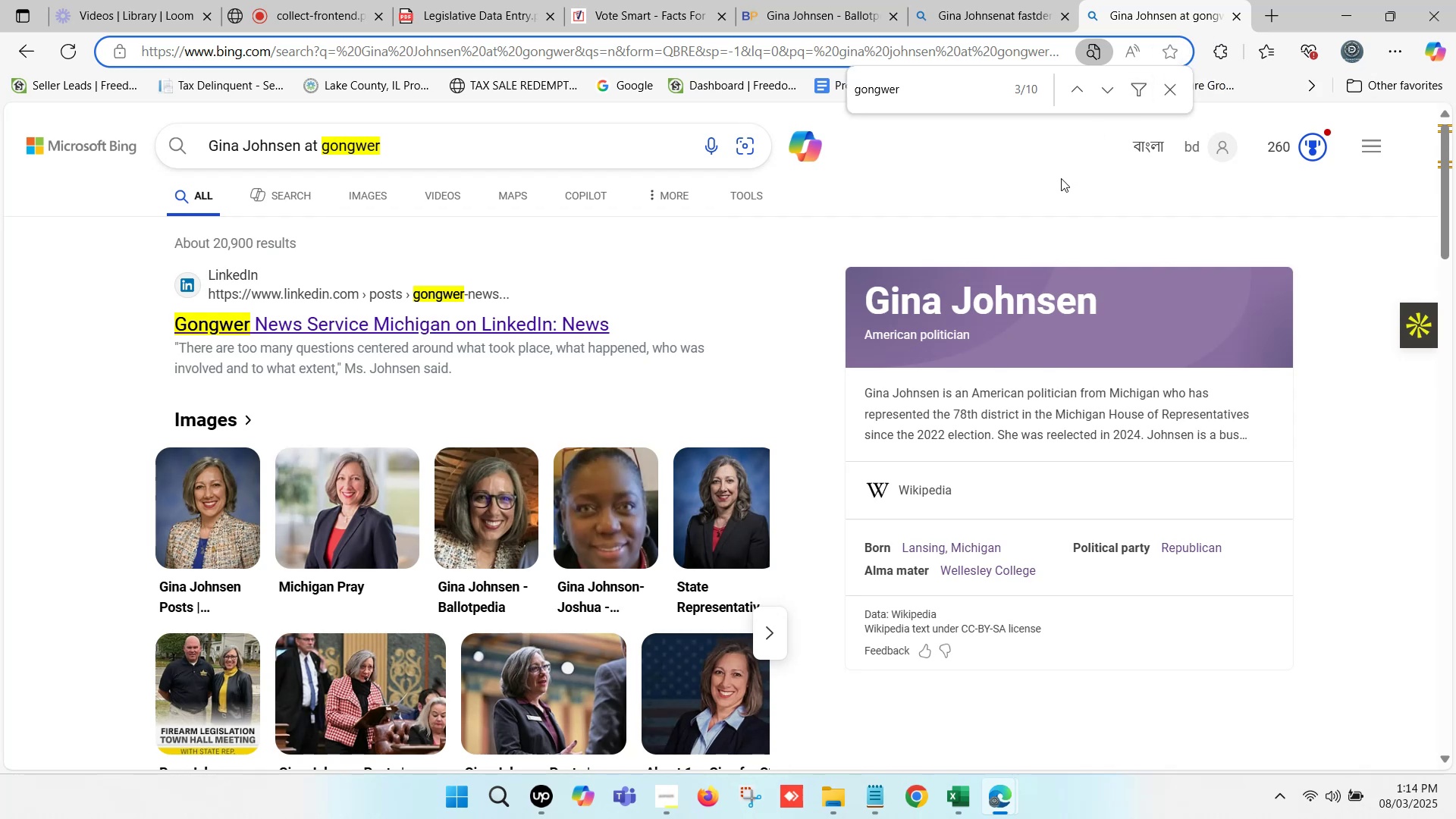 
wait(7.98)
 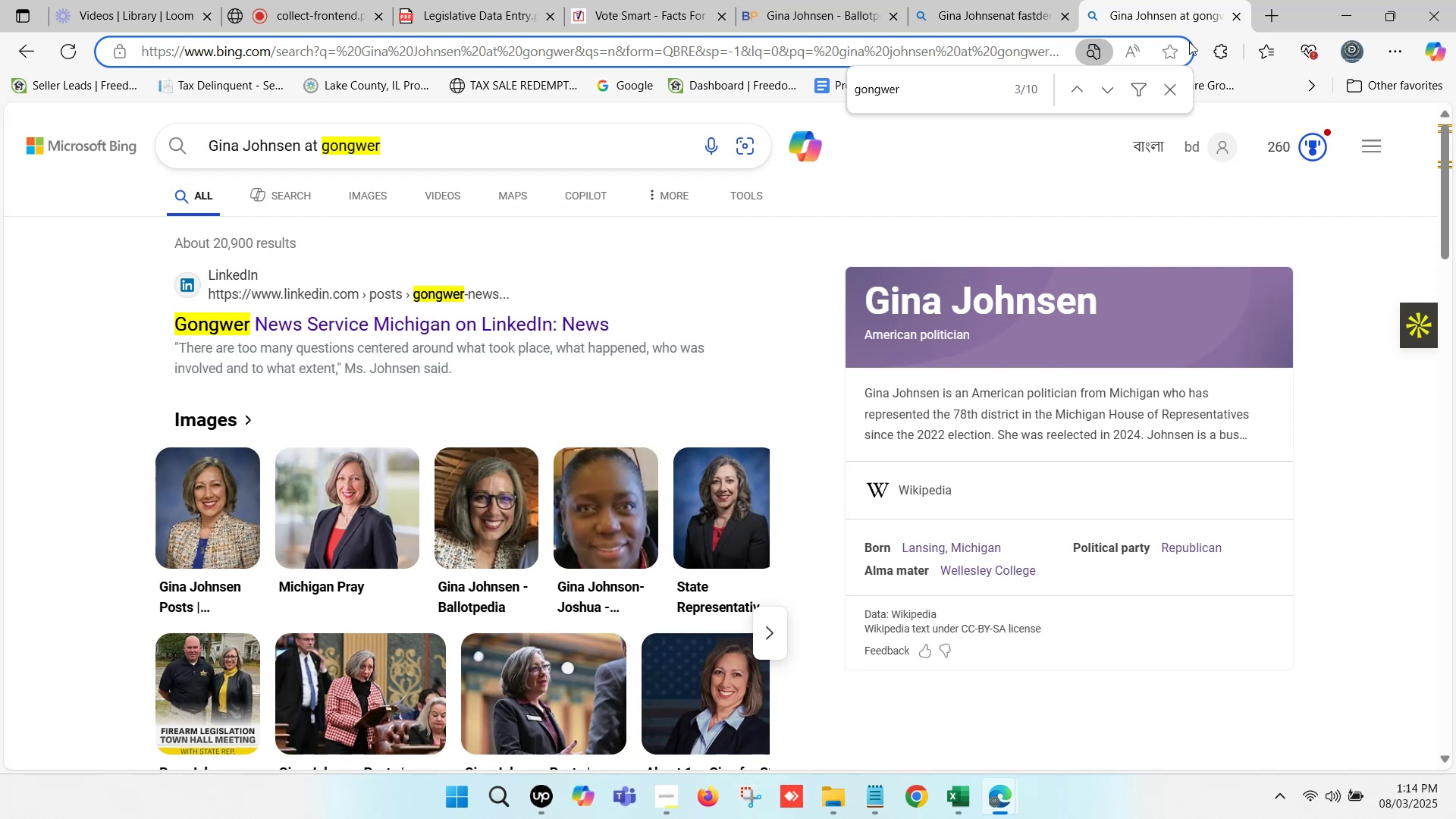 
left_click([1237, 14])
 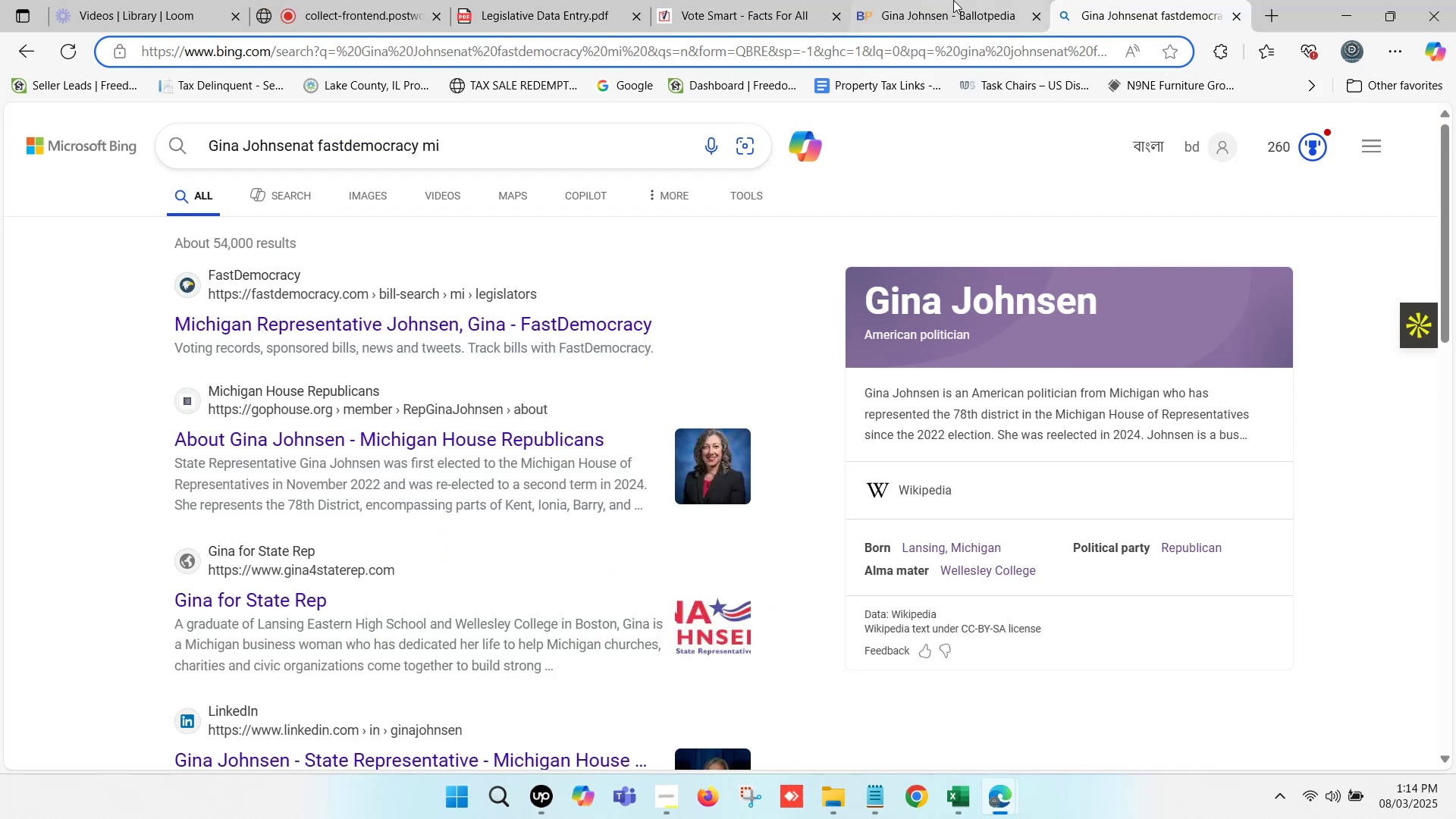 
double_click([946, 0])
 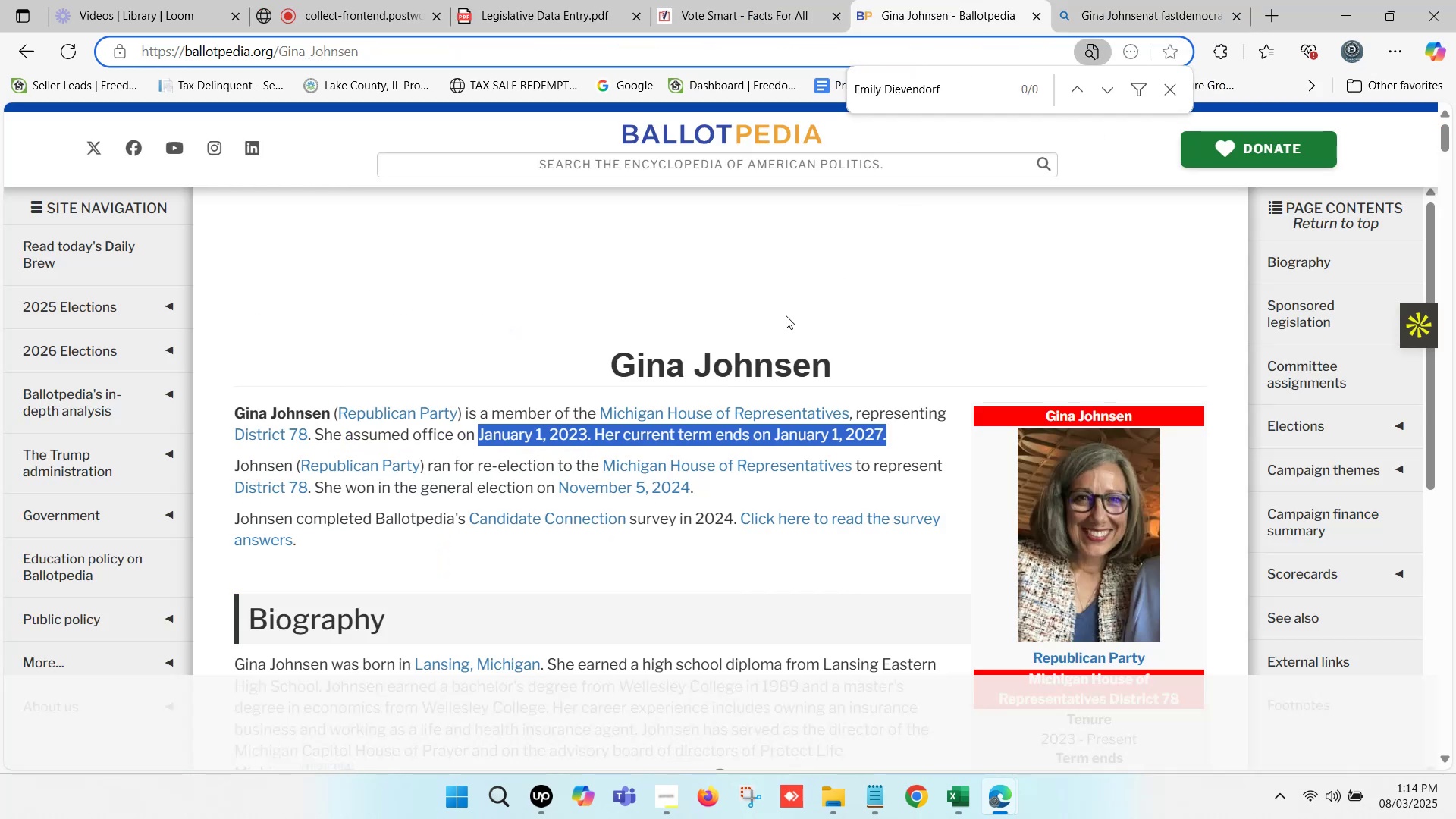 
left_click([1166, 0])
 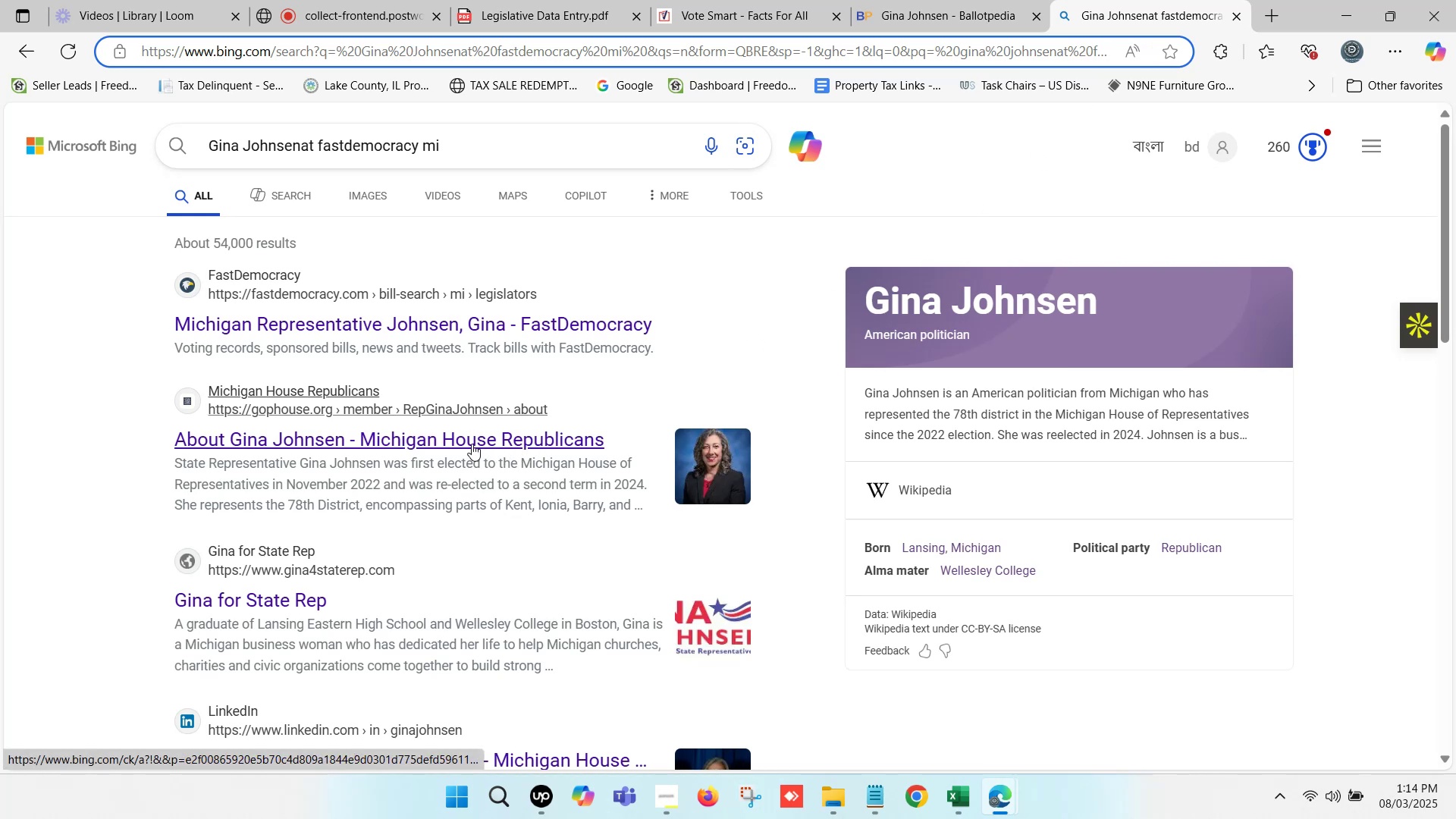 
hold_key(key=ControlLeft, duration=0.98)
left_click([363, 443])
 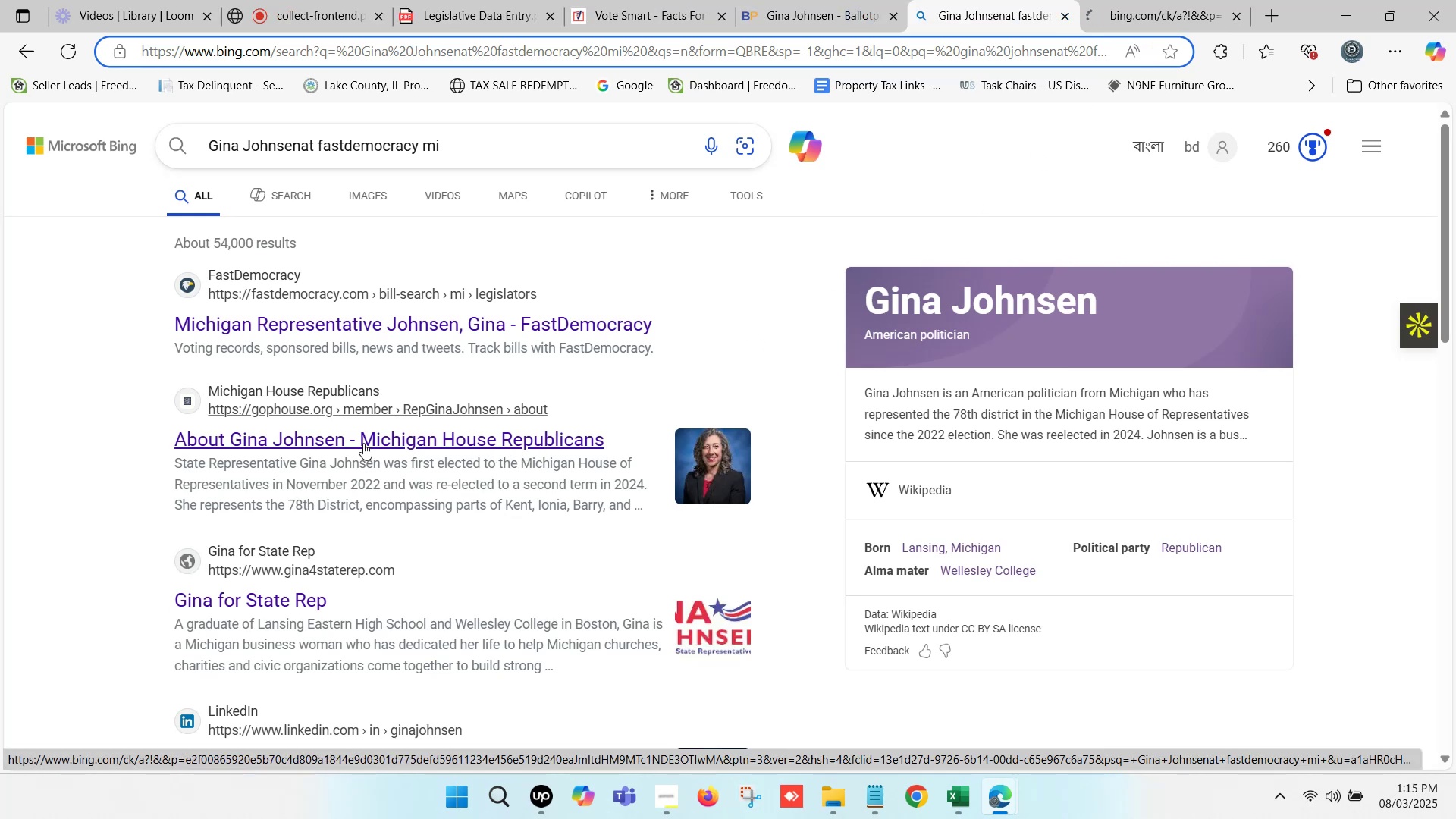 
double_click([1167, 0])
 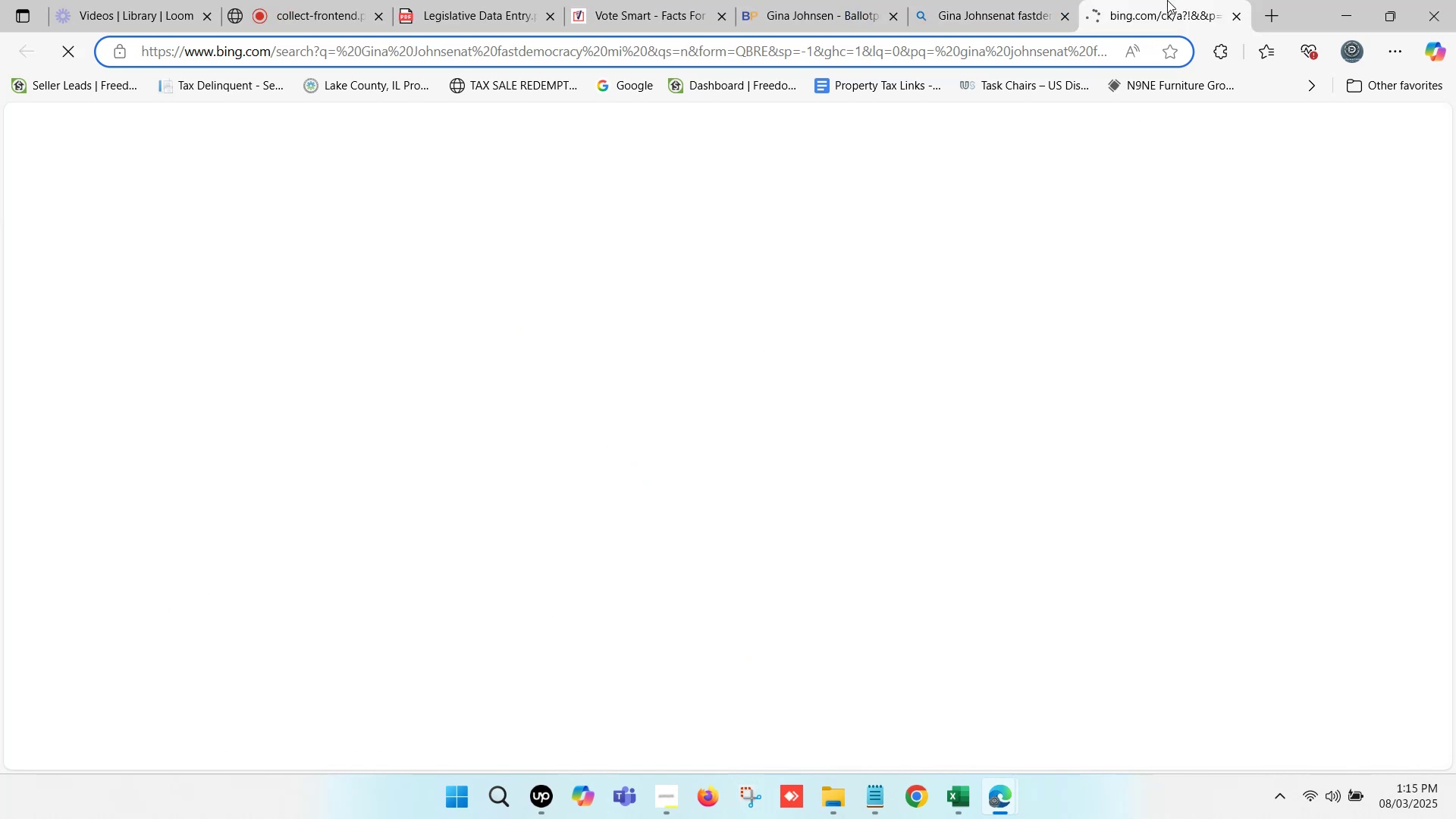 
triple_click([1167, 0])
 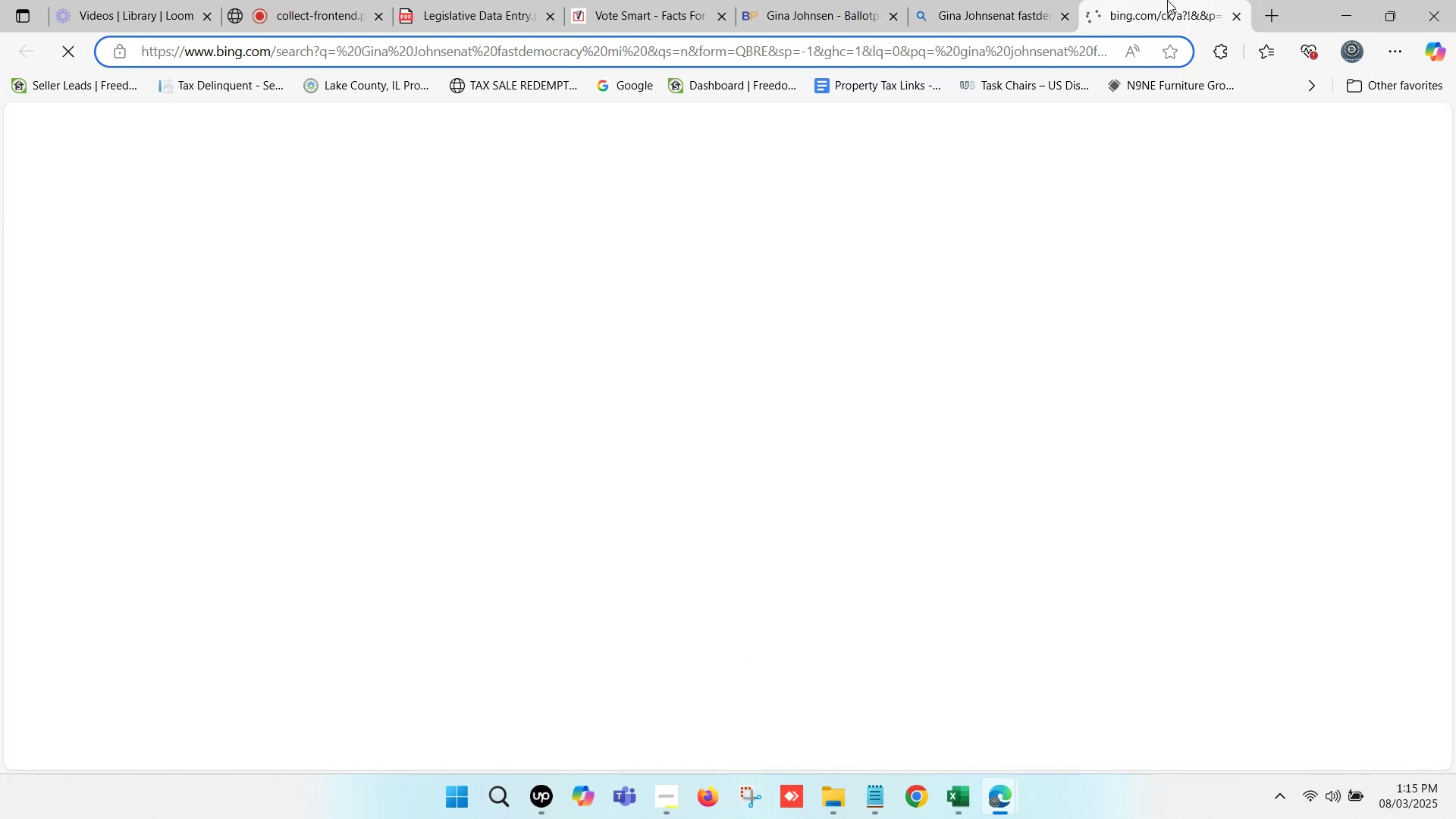 
triple_click([1167, 0])
 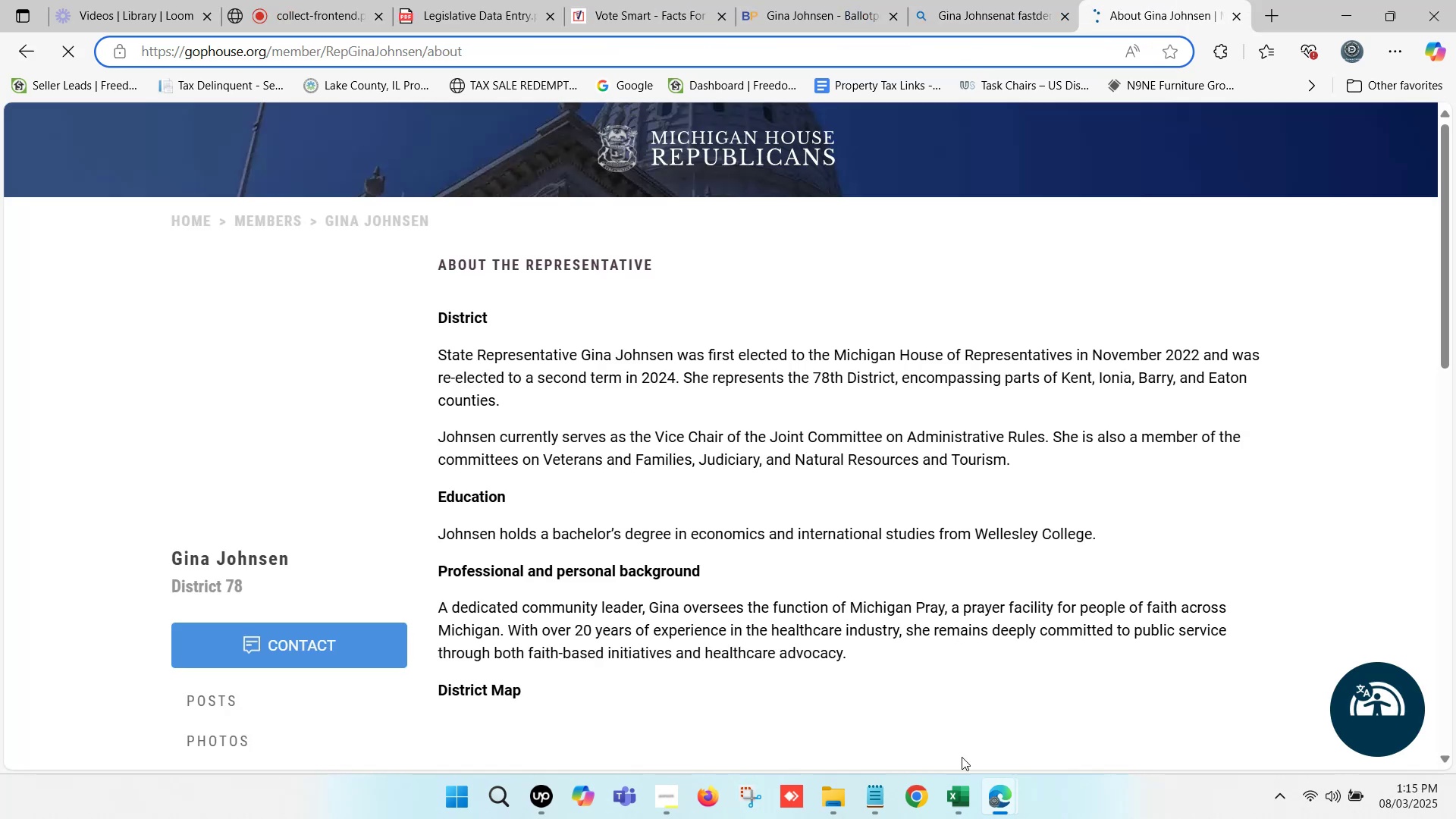 
left_click([960, 810])
 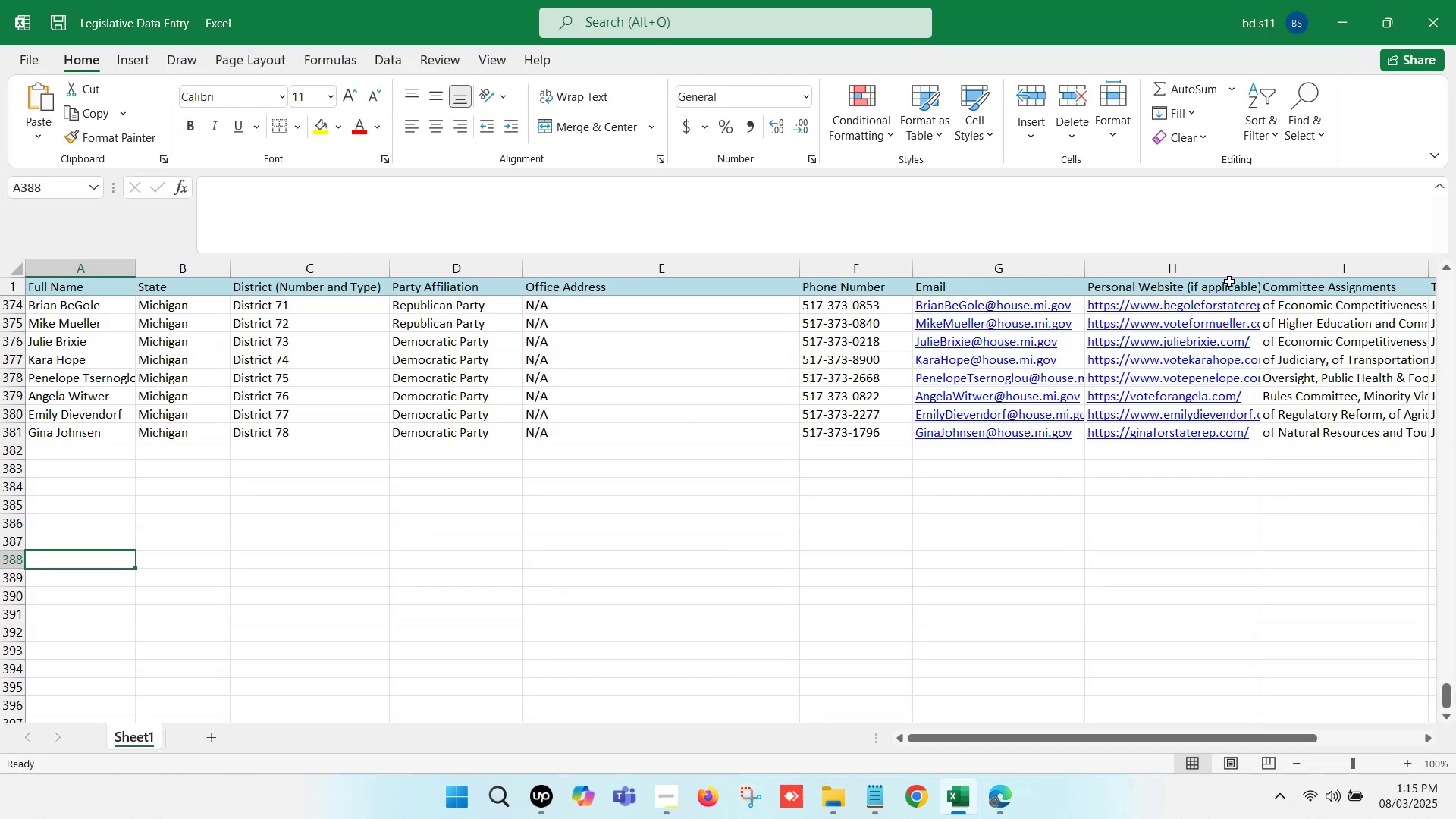 
left_click([1283, 286])
 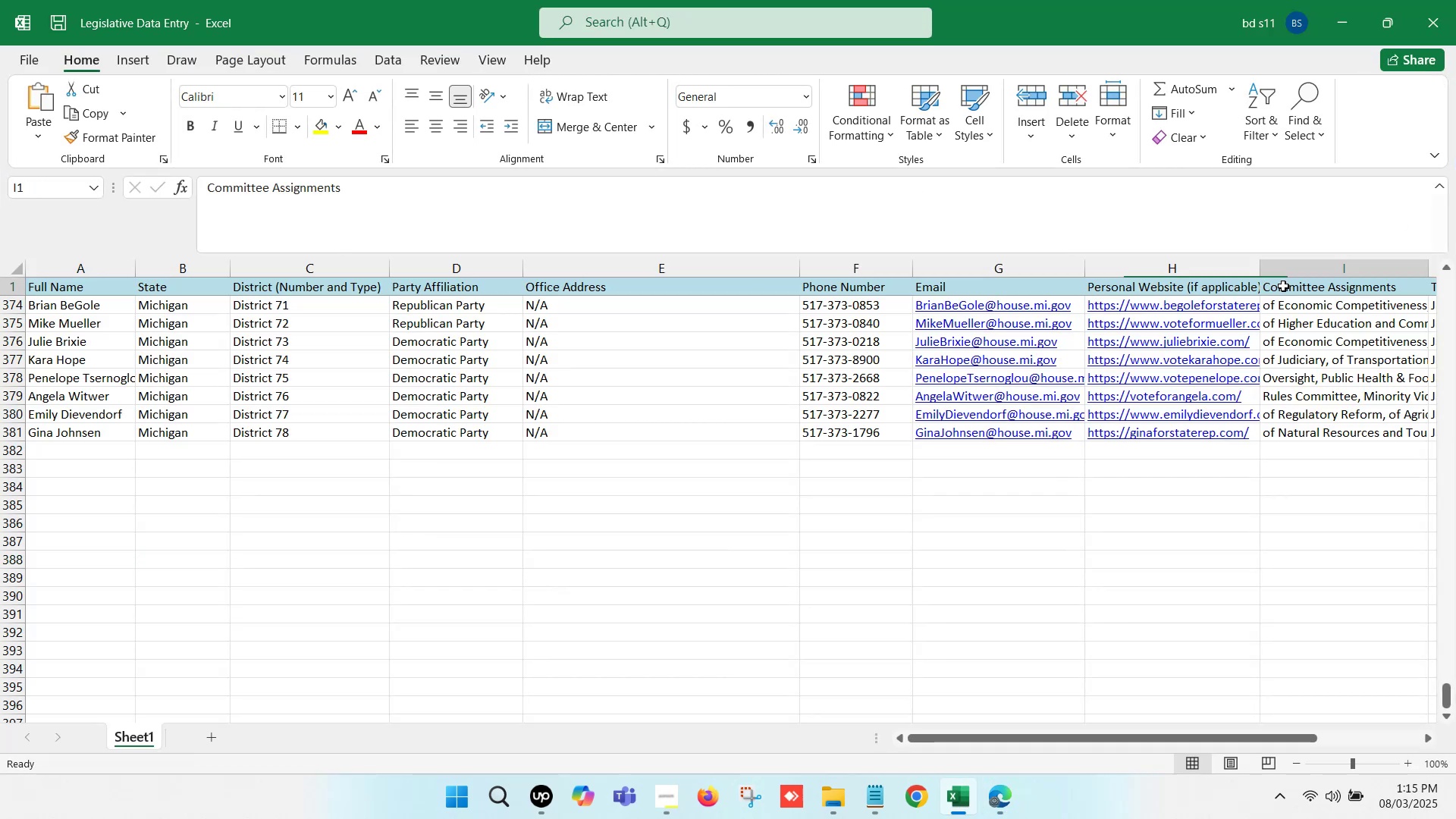 
key(Control+C)
 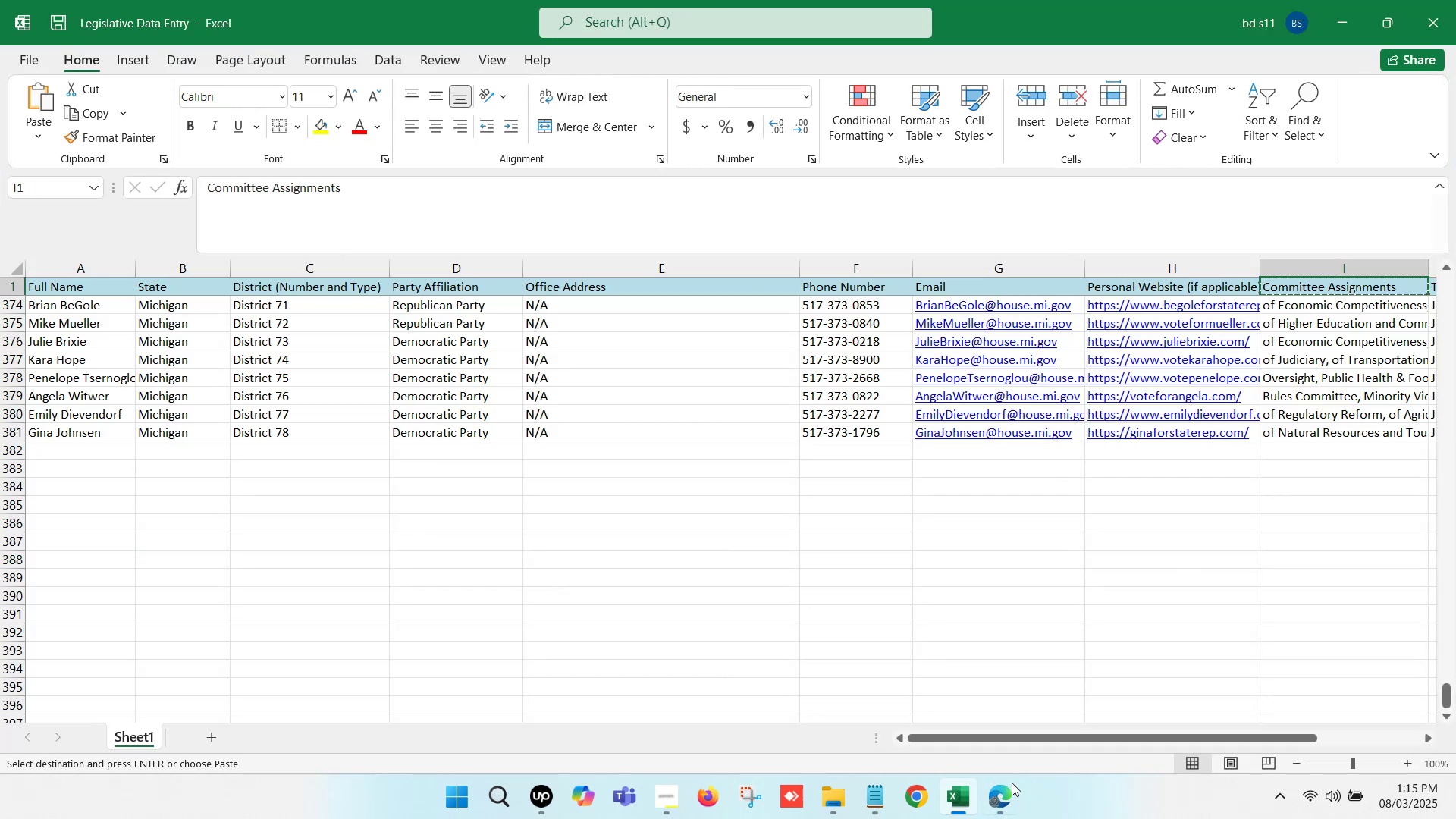 
left_click([993, 813])
 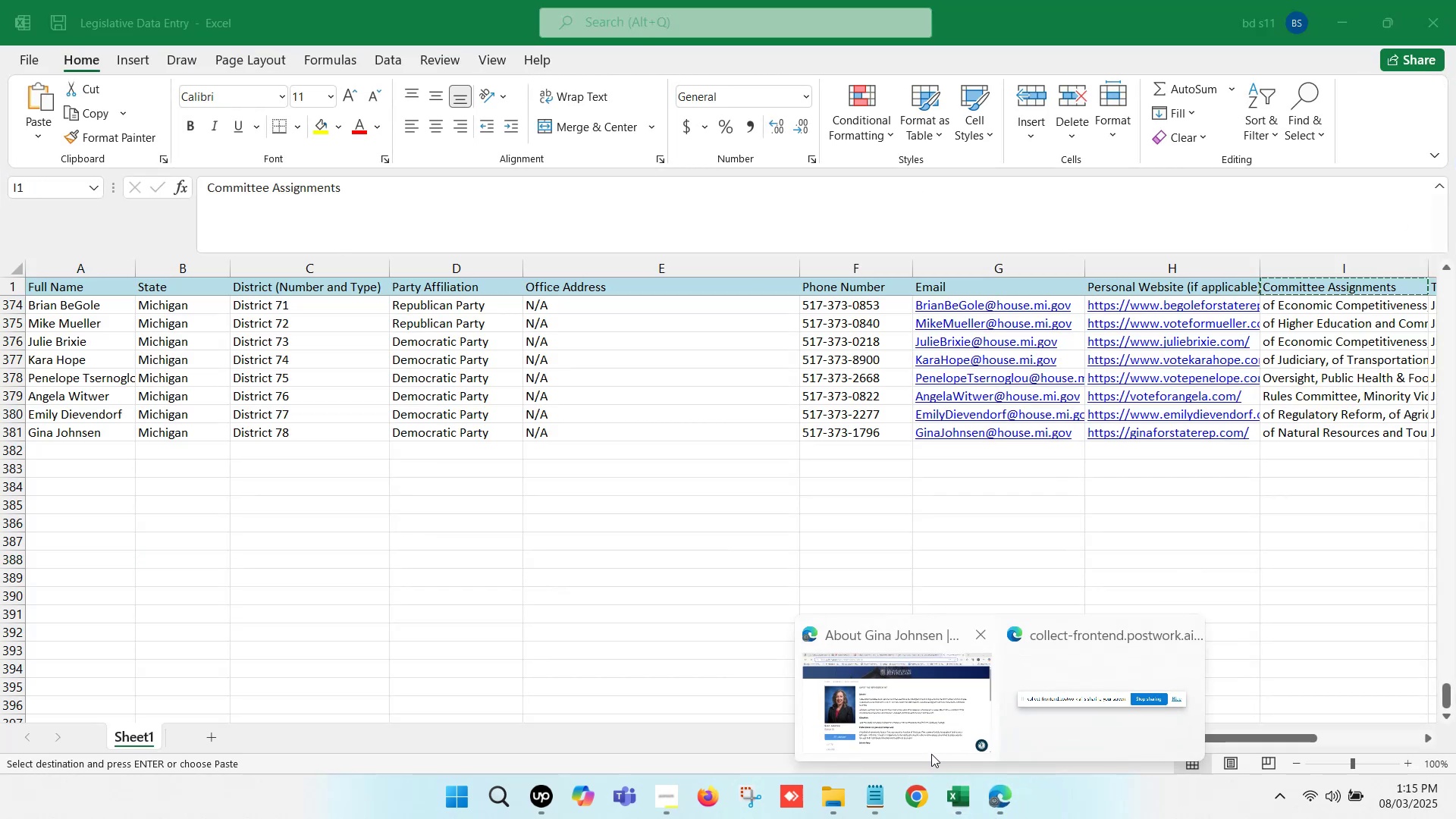 
left_click([901, 711])
 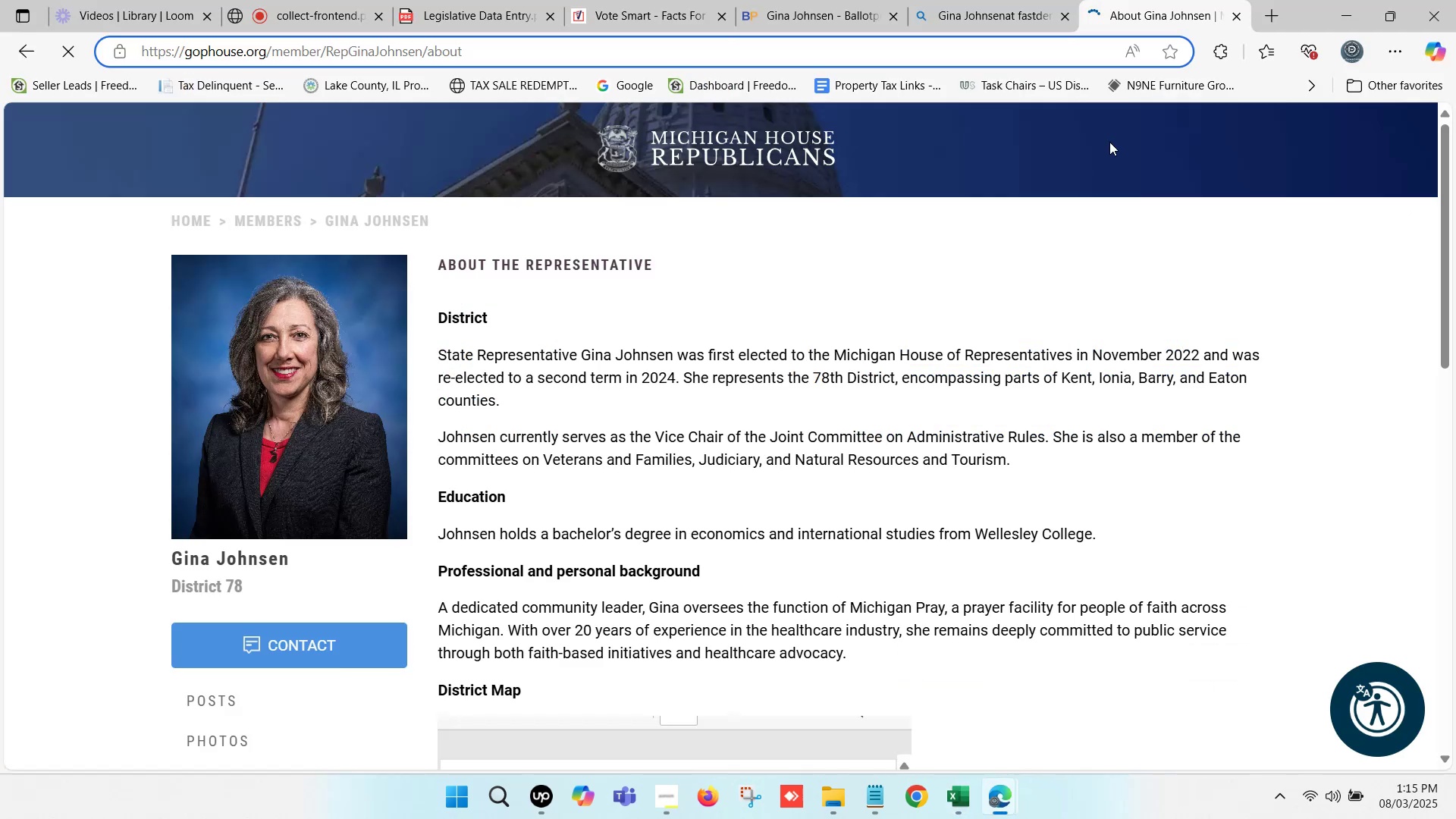 
key(Control+F)
 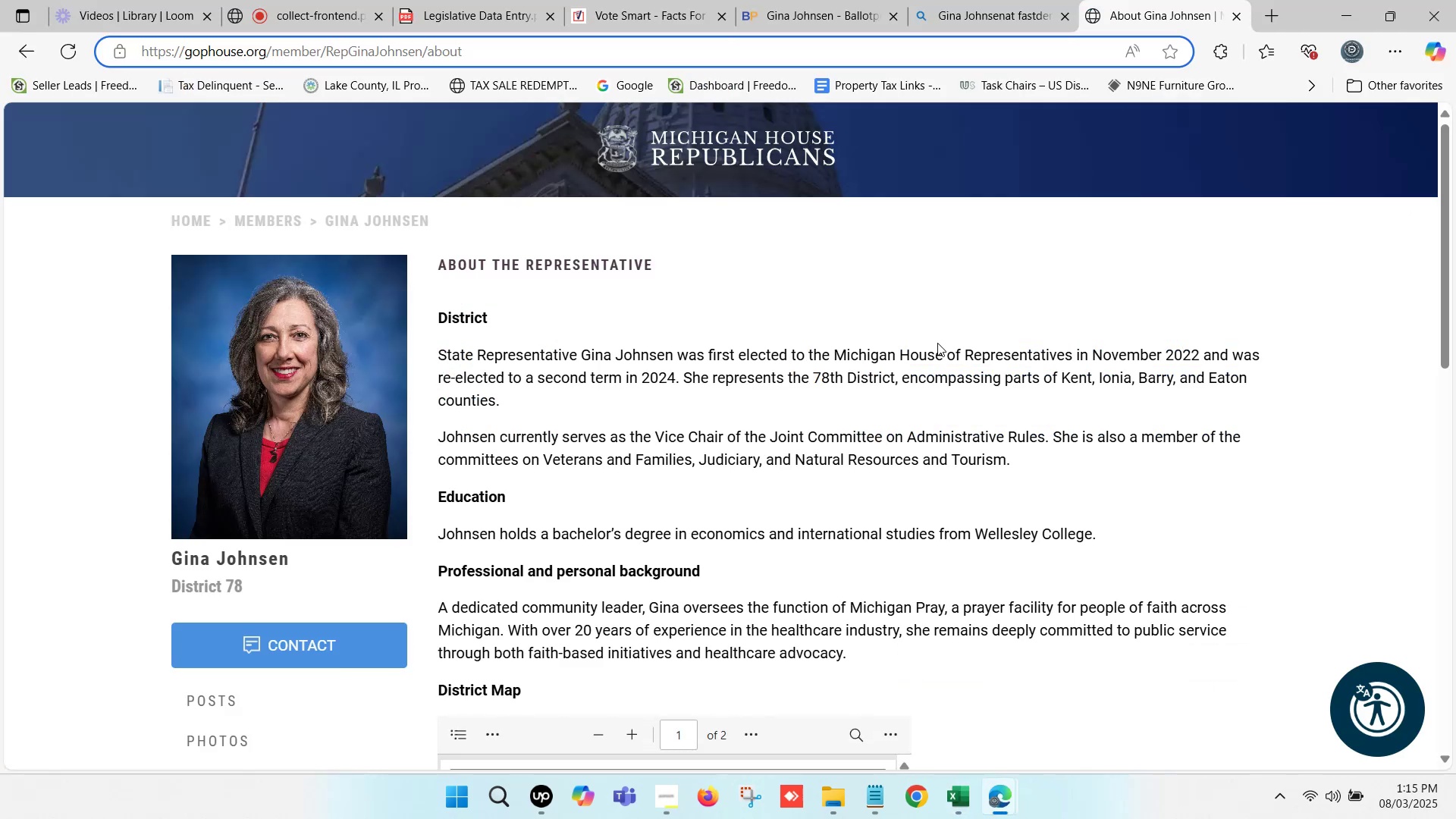 
key(Control+V)
 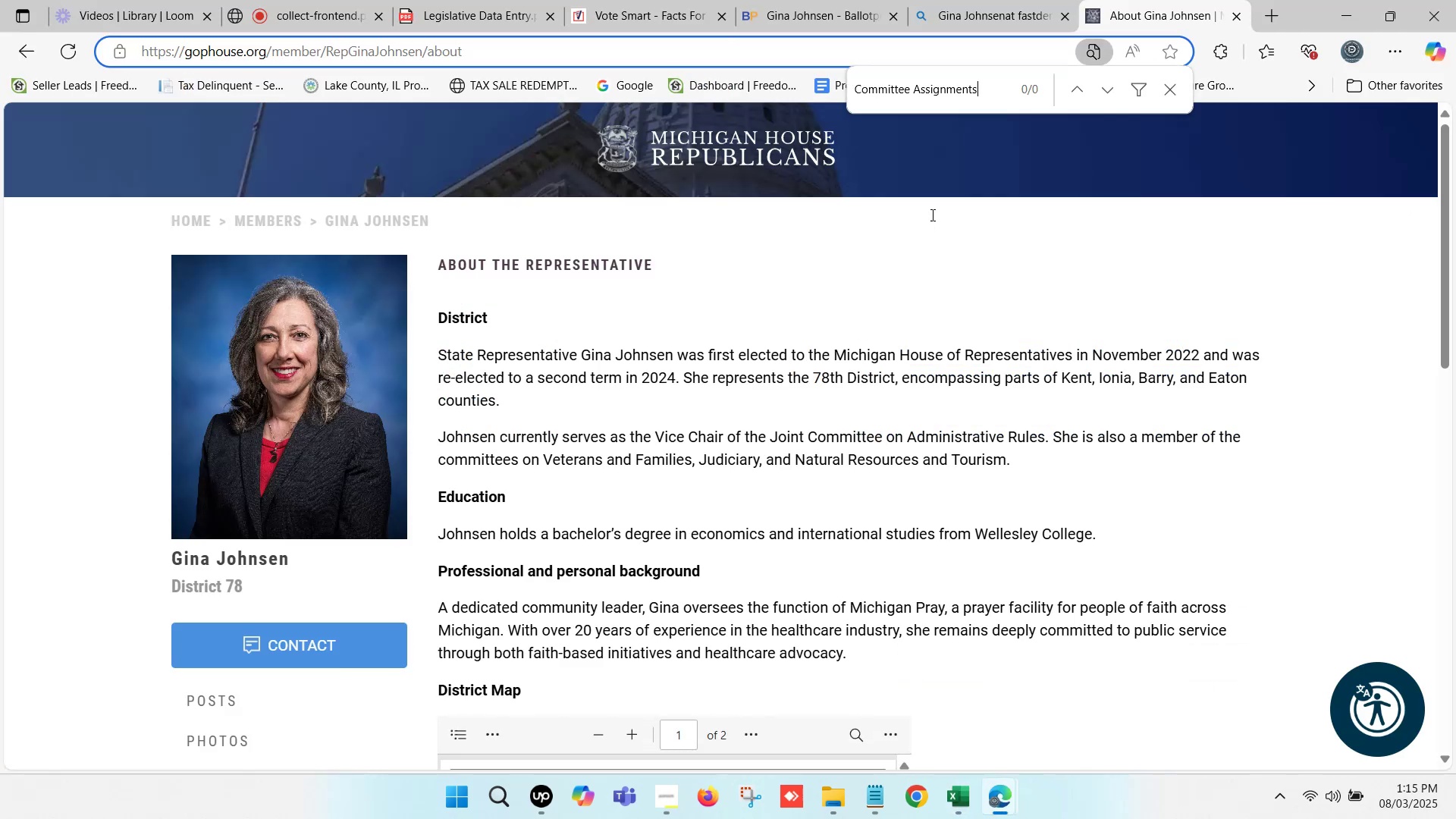 
left_click_drag(start_coordinate=[914, 83], to_coordinate=[1012, 72])
 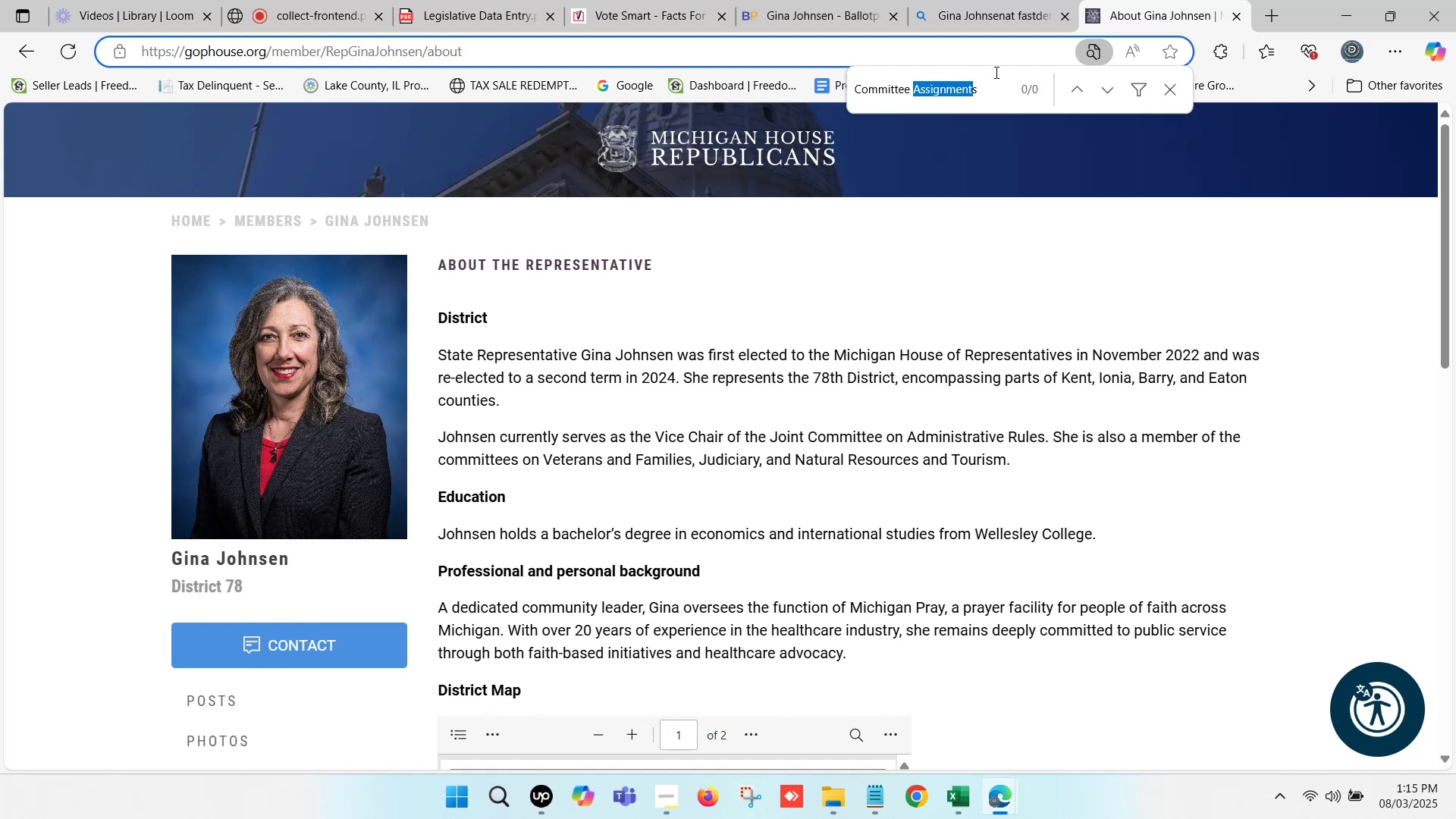 
key(Backspace)
 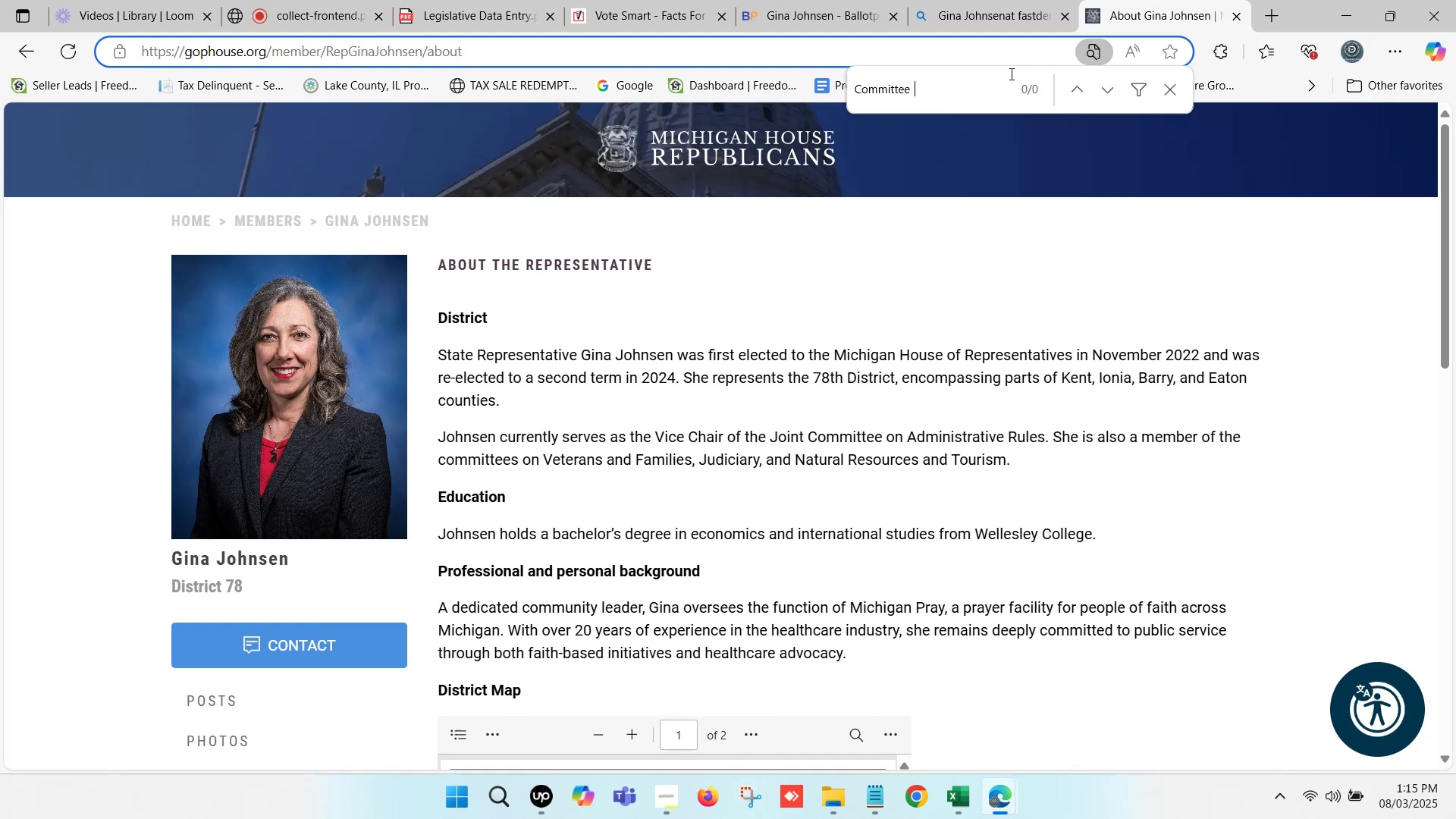 
key(Backspace)
 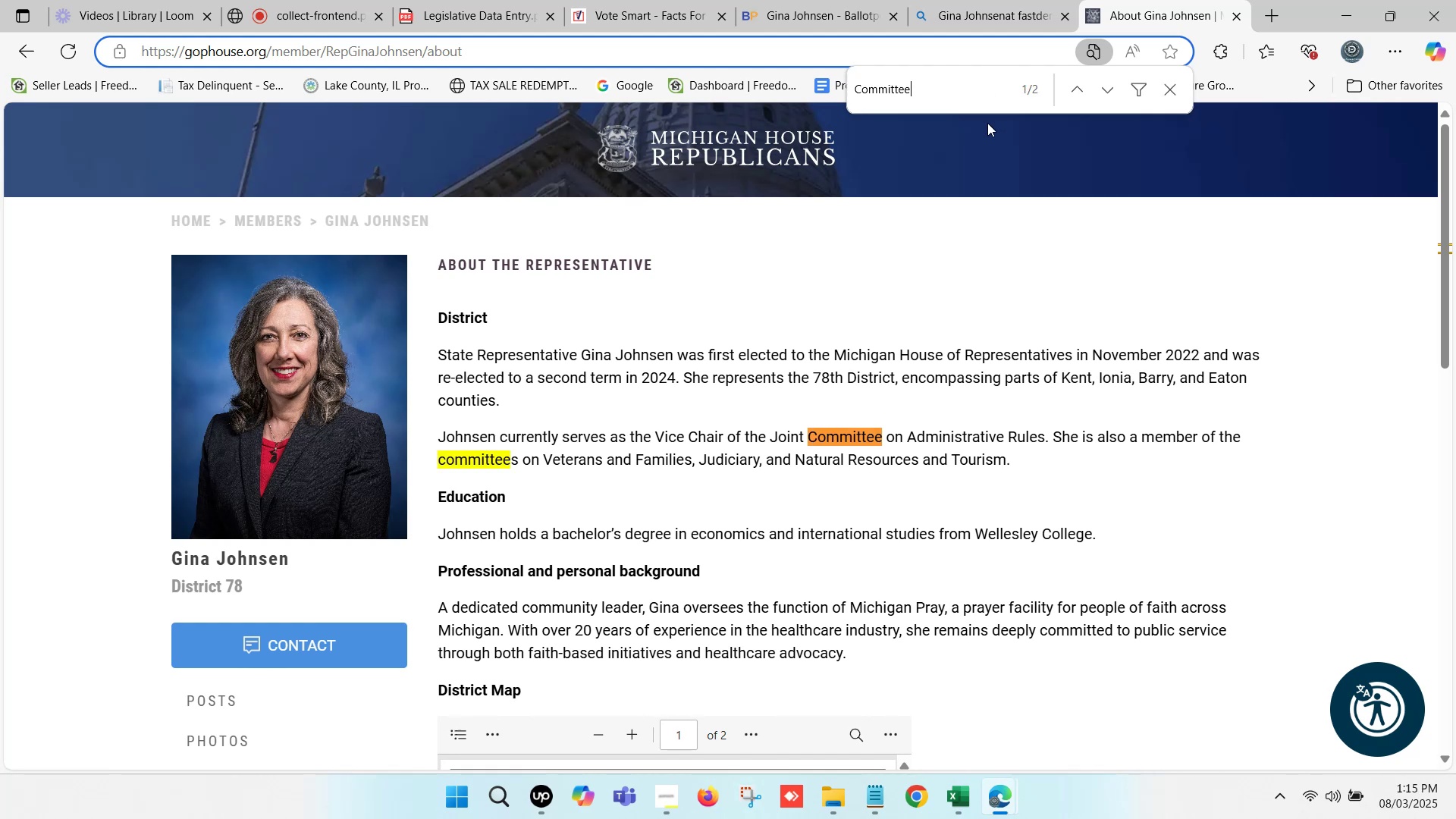 
wait(8.45)
 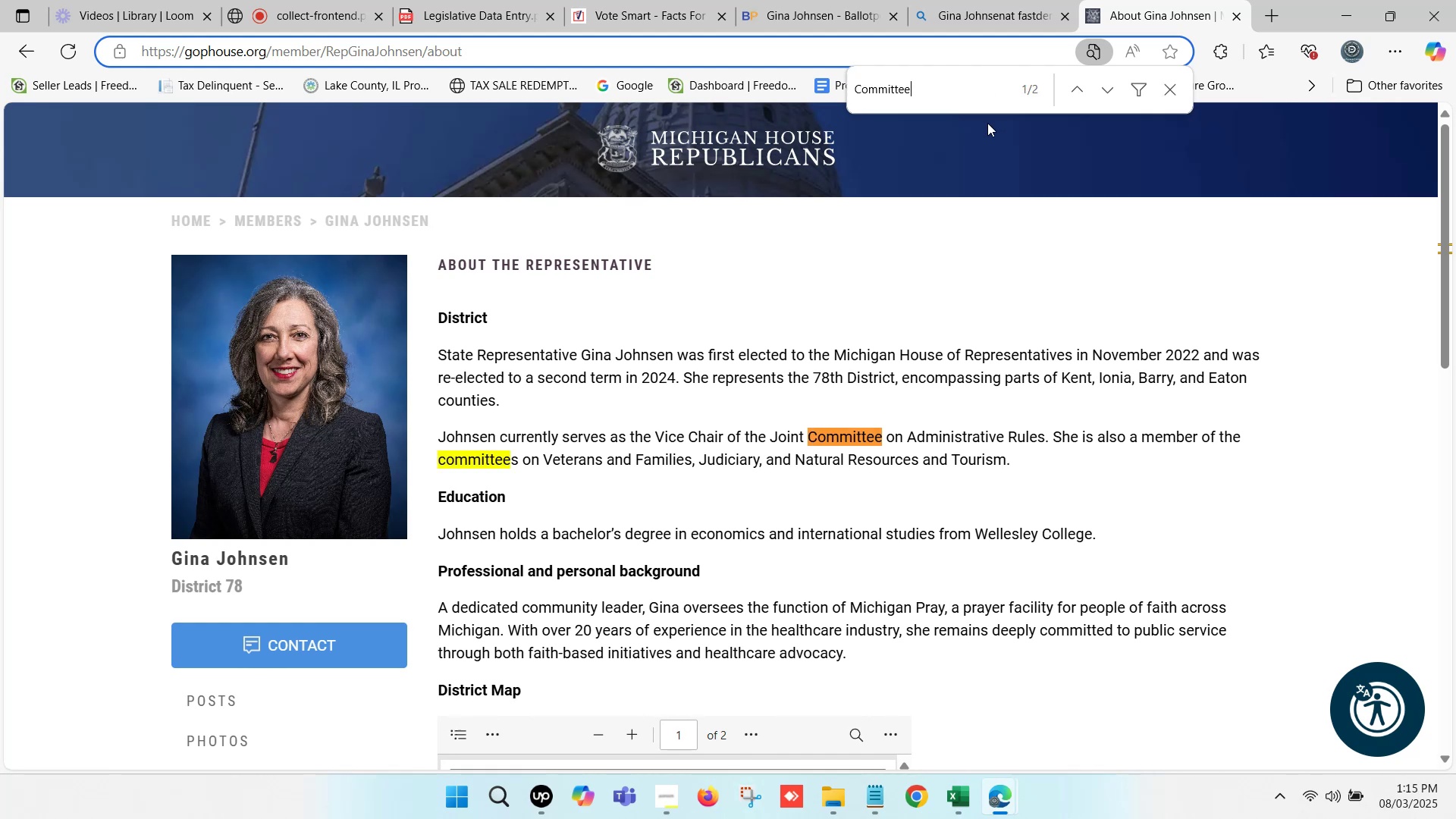 
left_click([954, 799])
 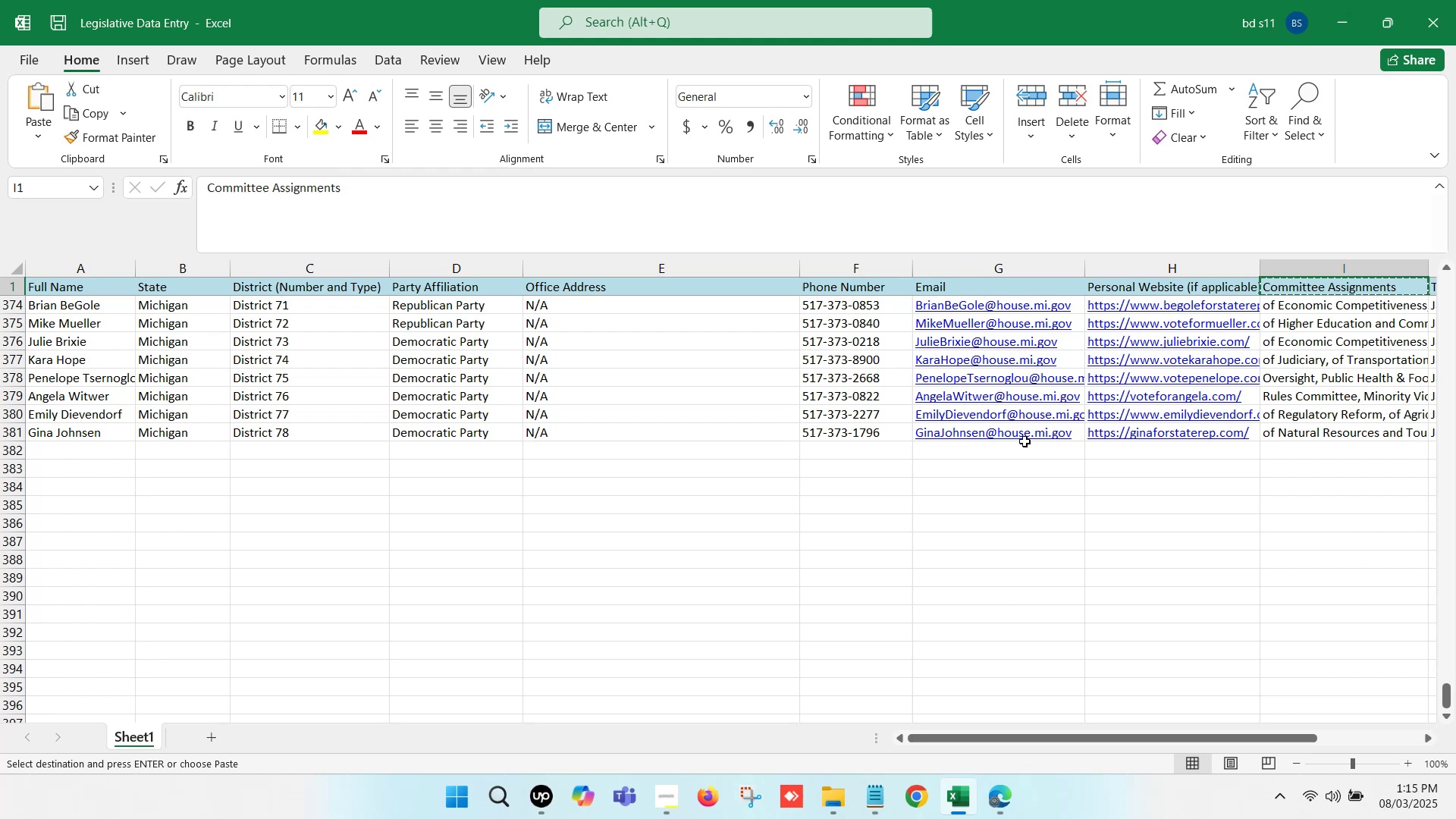 
left_click([1023, 460])
 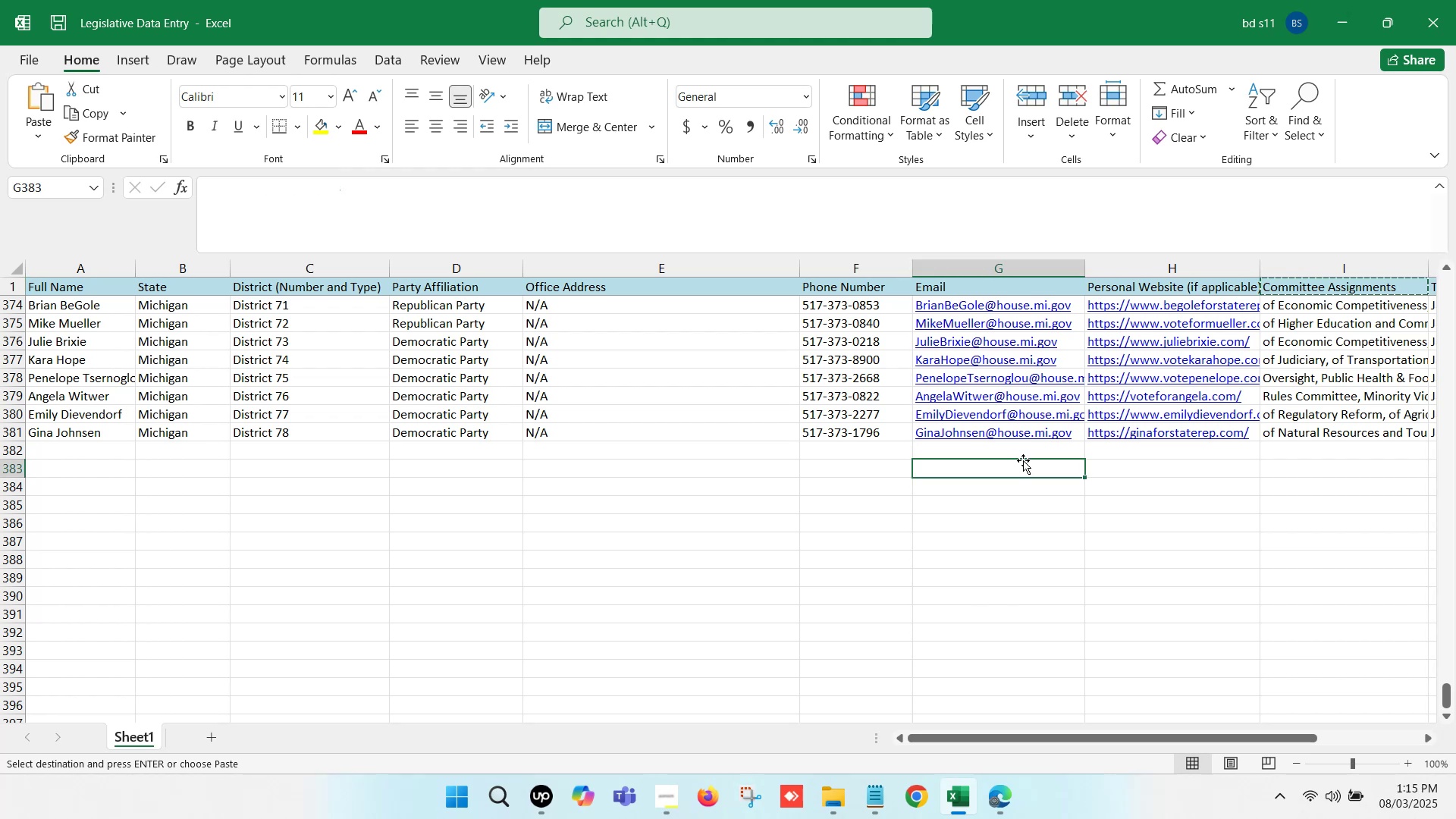 
hold_key(key=ArrowLeft, duration=1.19)
 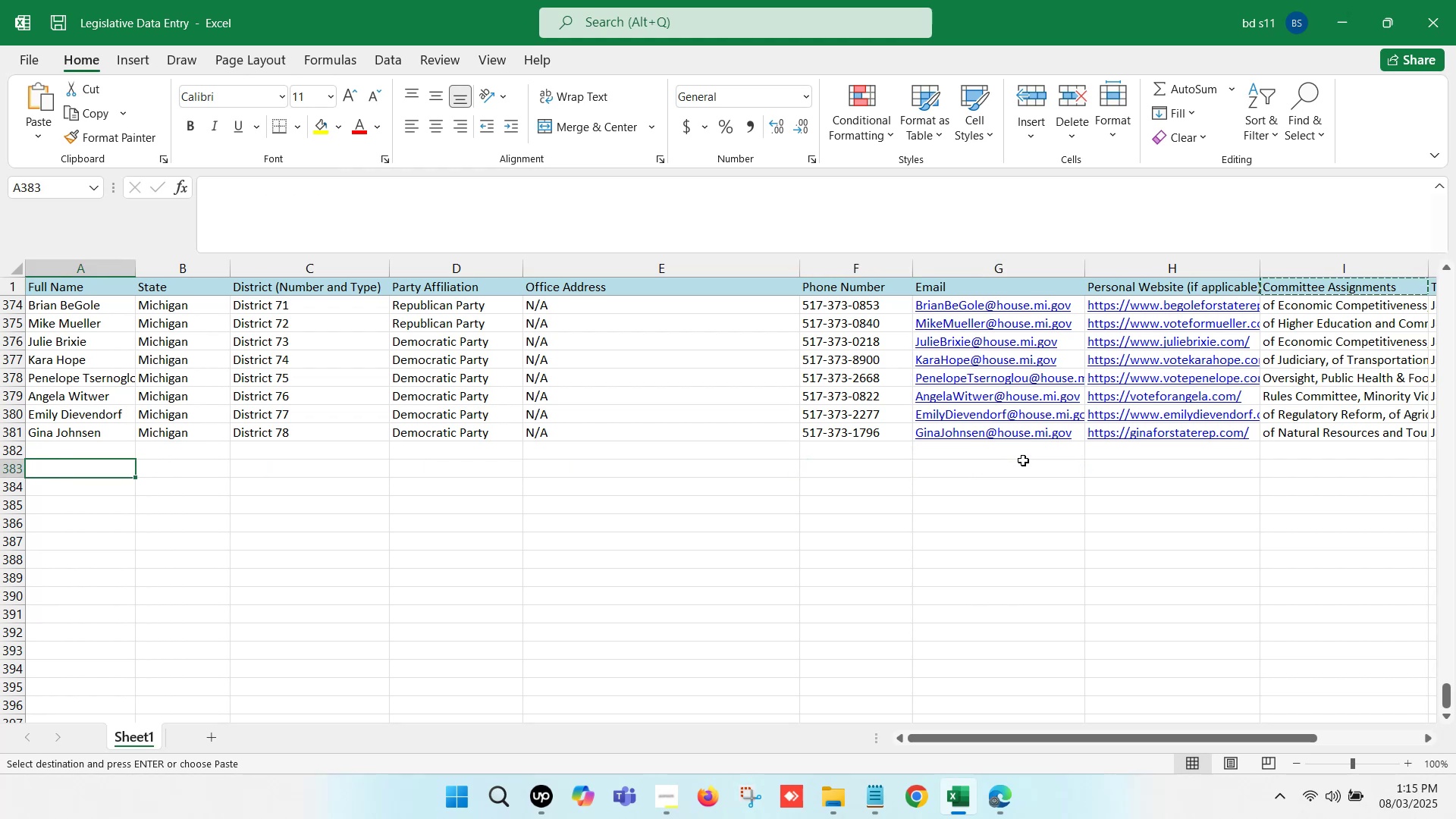 
key(Control+S)
 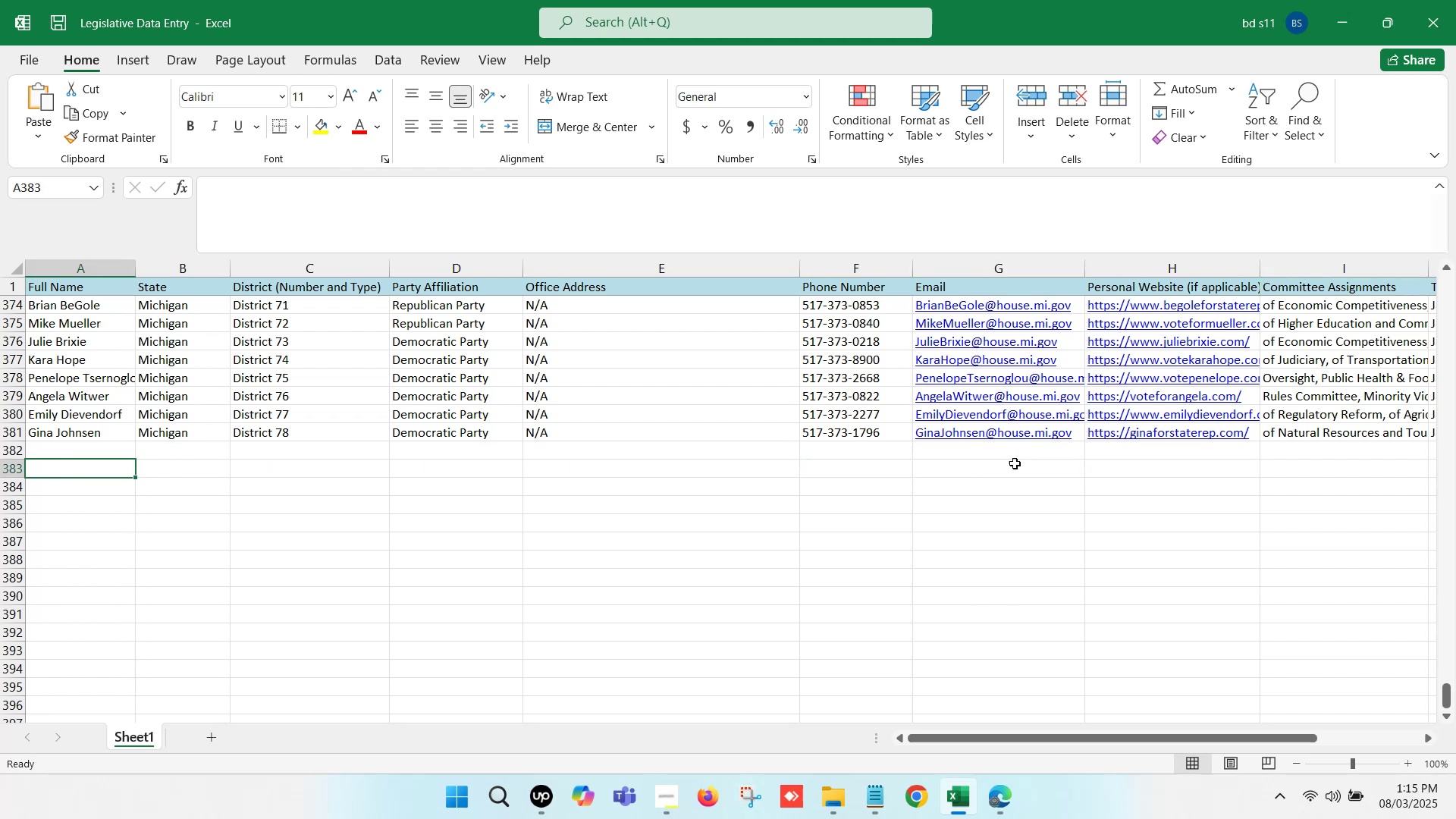 
scroll: coordinate [740, 450], scroll_direction: up, amount: 23.0
 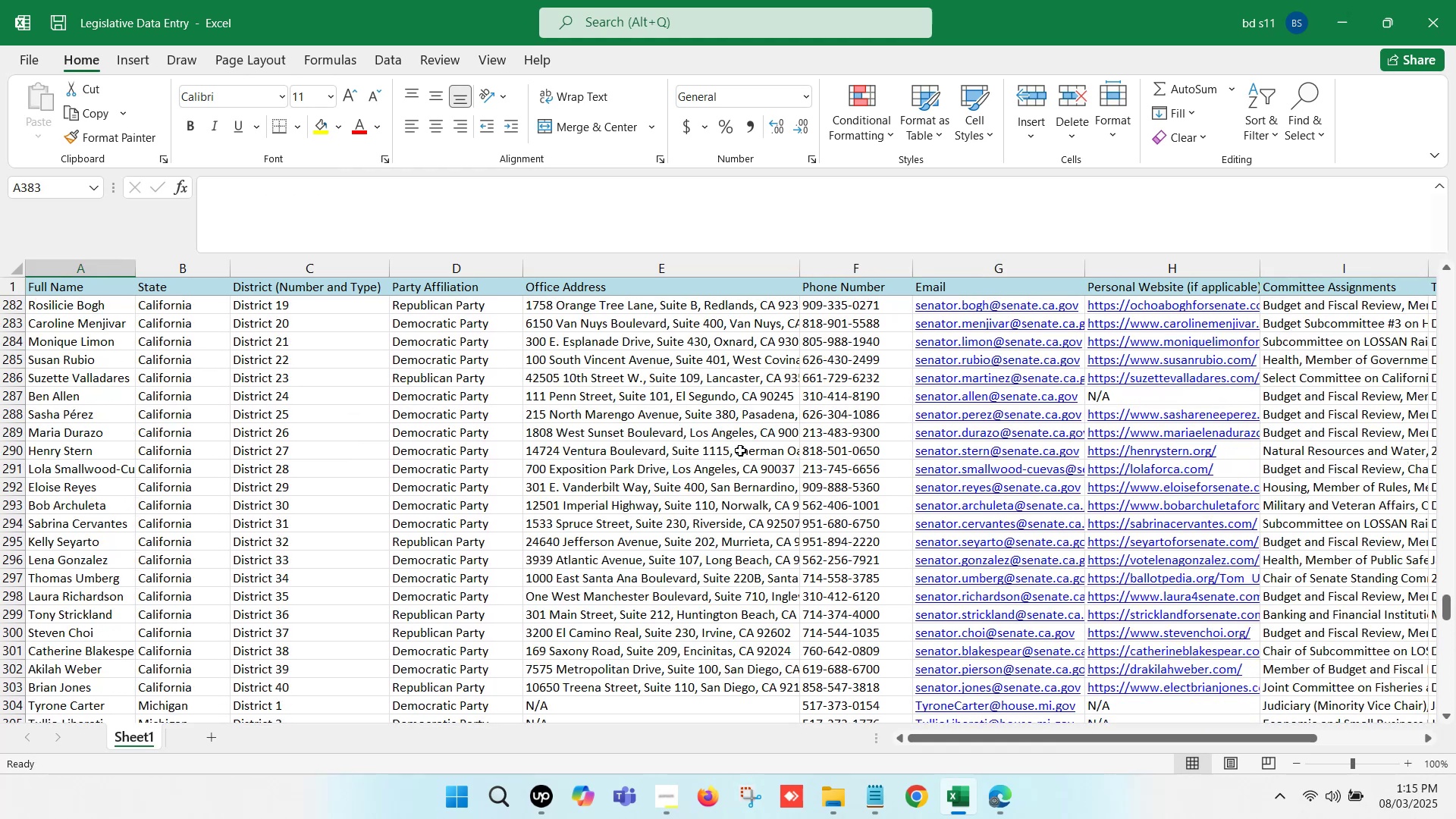 
scroll: coordinate [607, 451], scroll_direction: down, amount: 24.0
 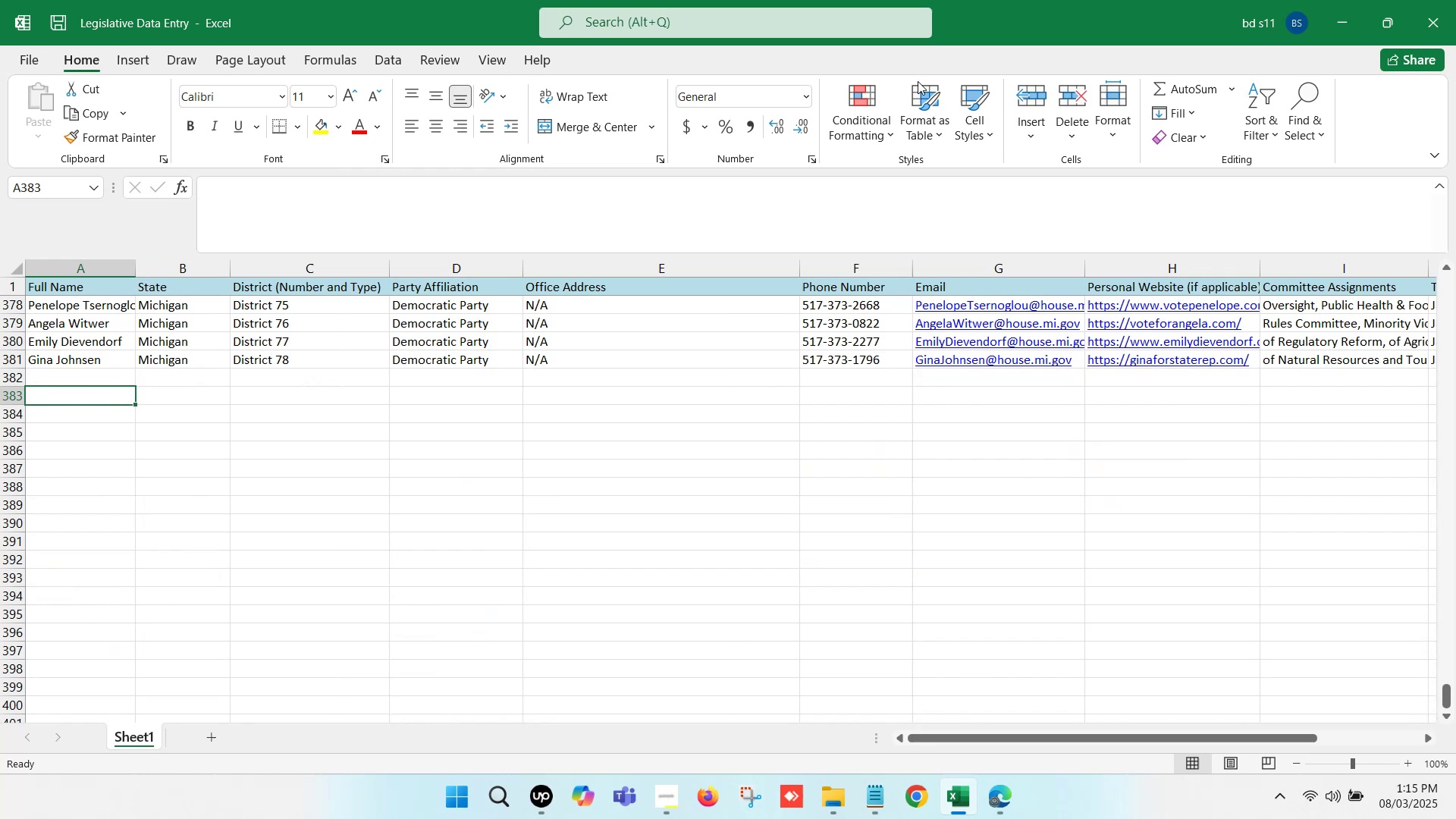 
left_click([972, 786])
 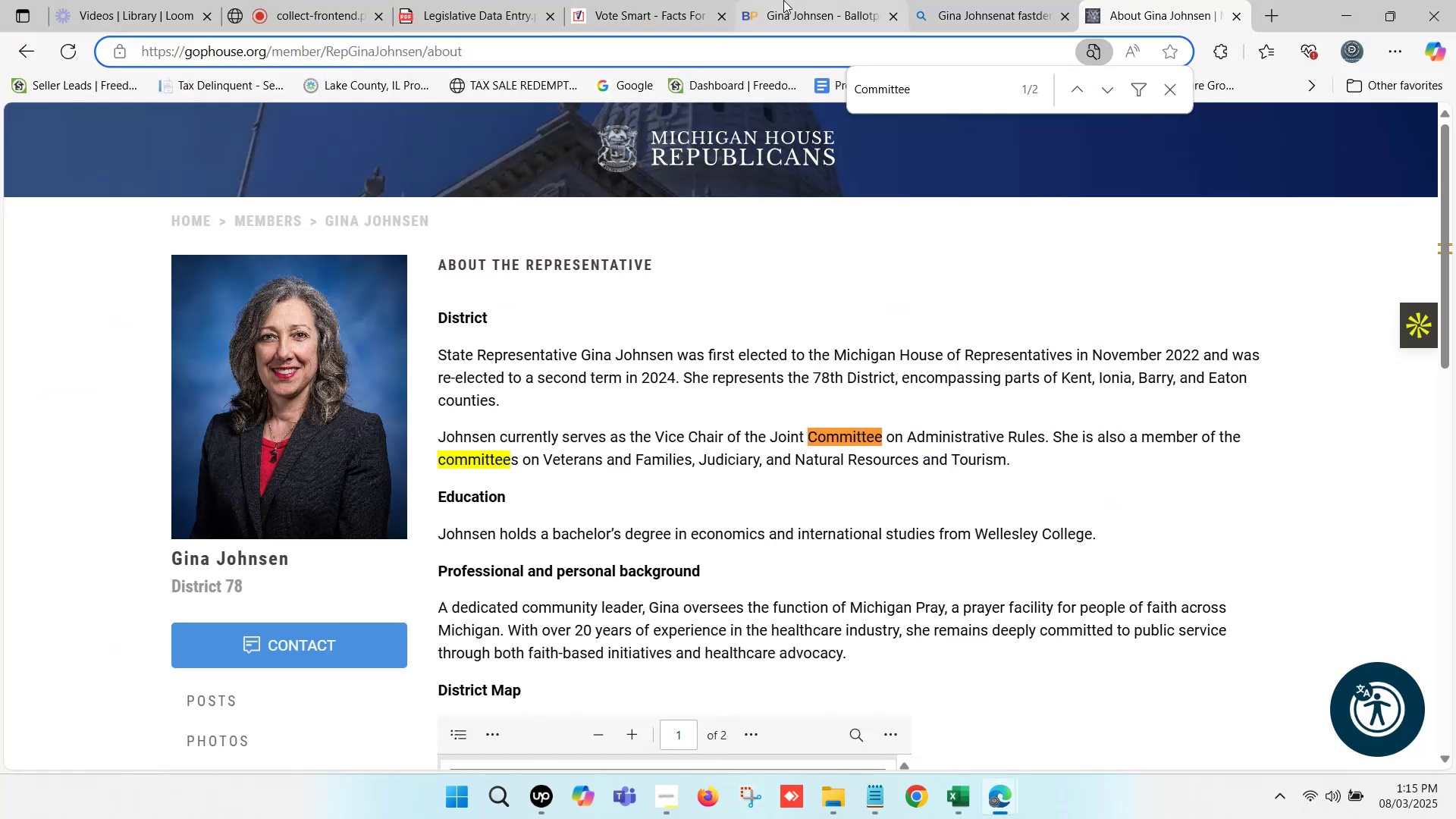 
left_click([838, 0])
 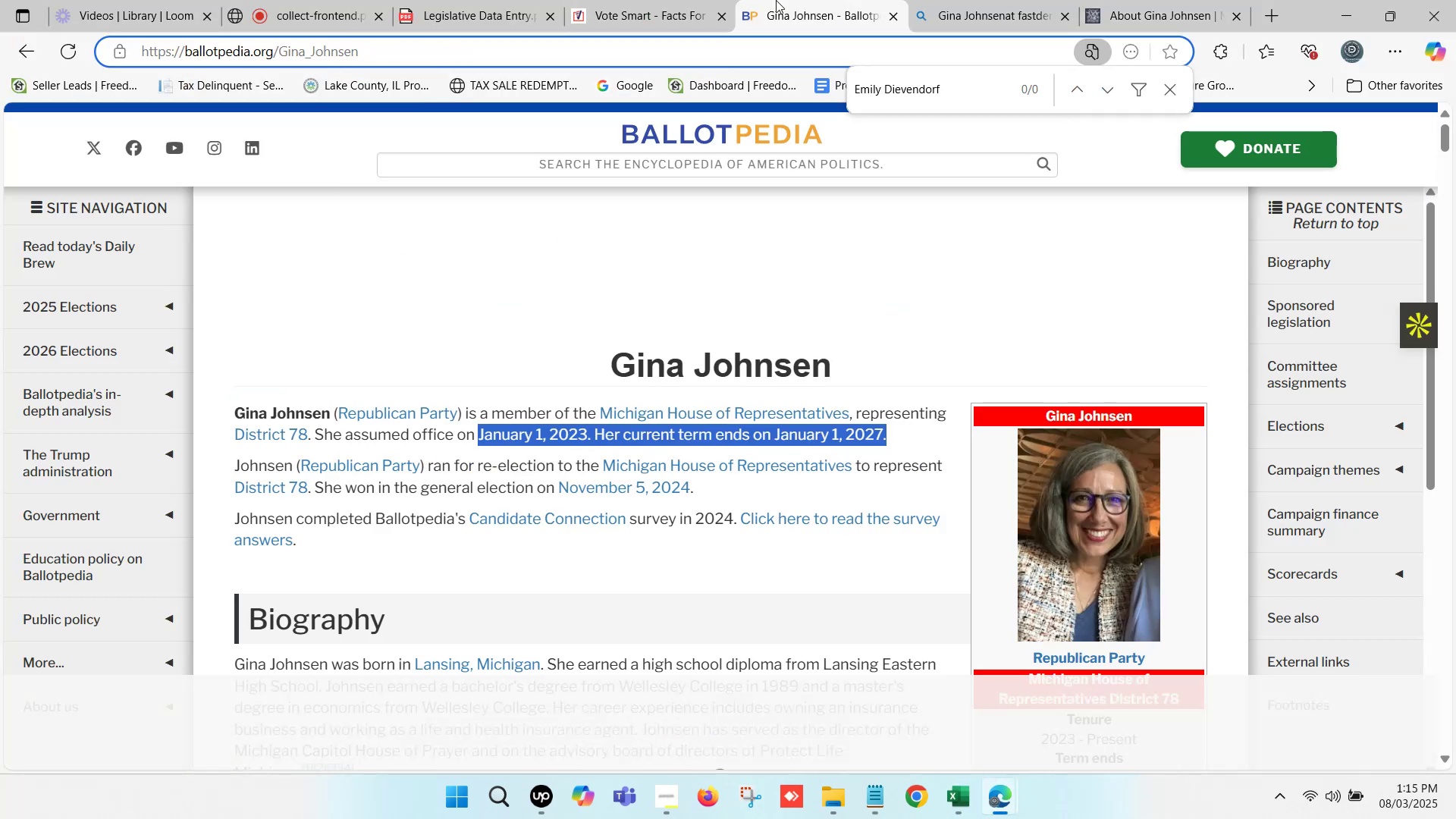 
left_click([628, 0])
 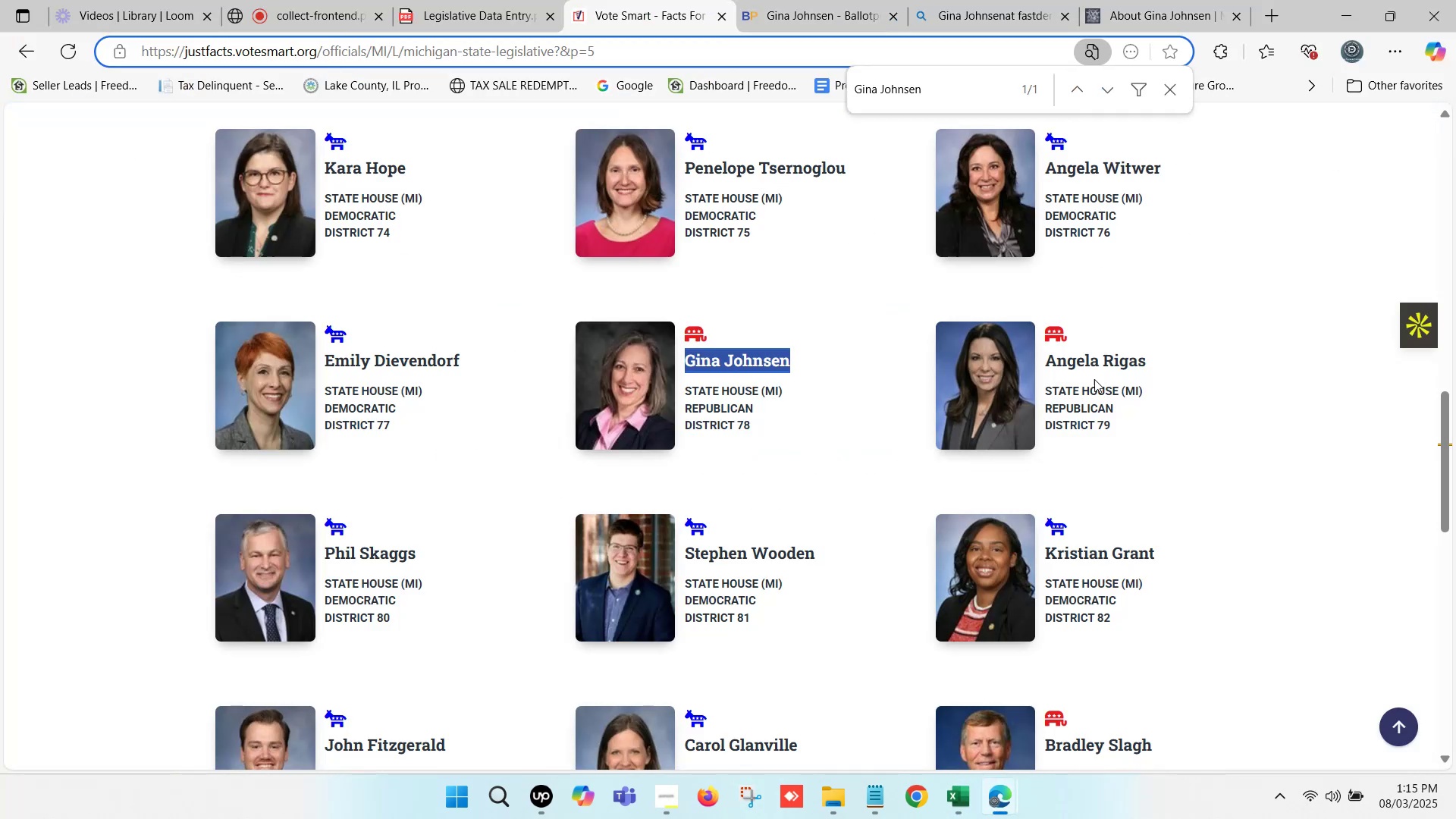 
left_click_drag(start_coordinate=[1156, 366], to_coordinate=[1050, 369])
 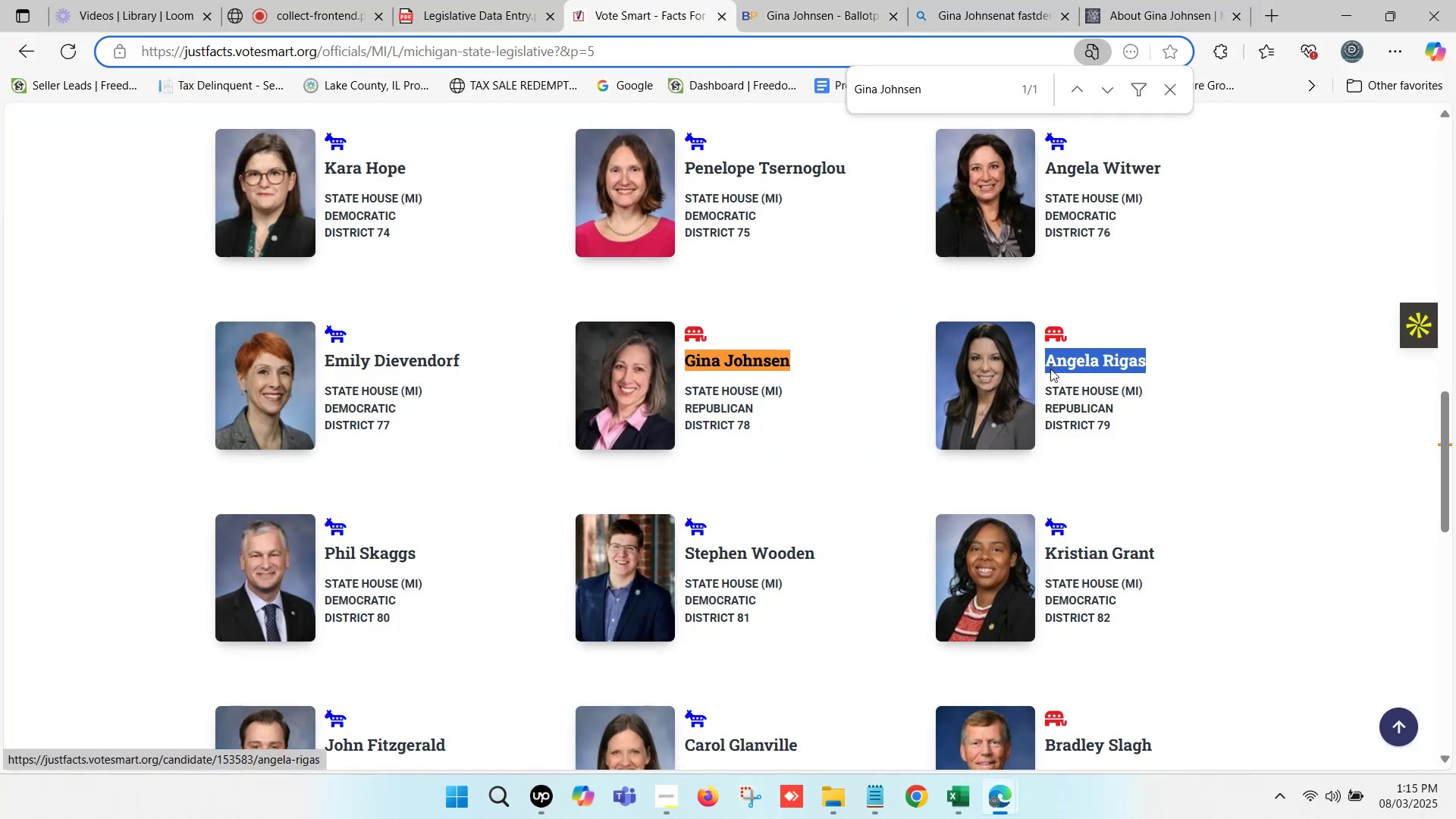 
key(Control+C)
 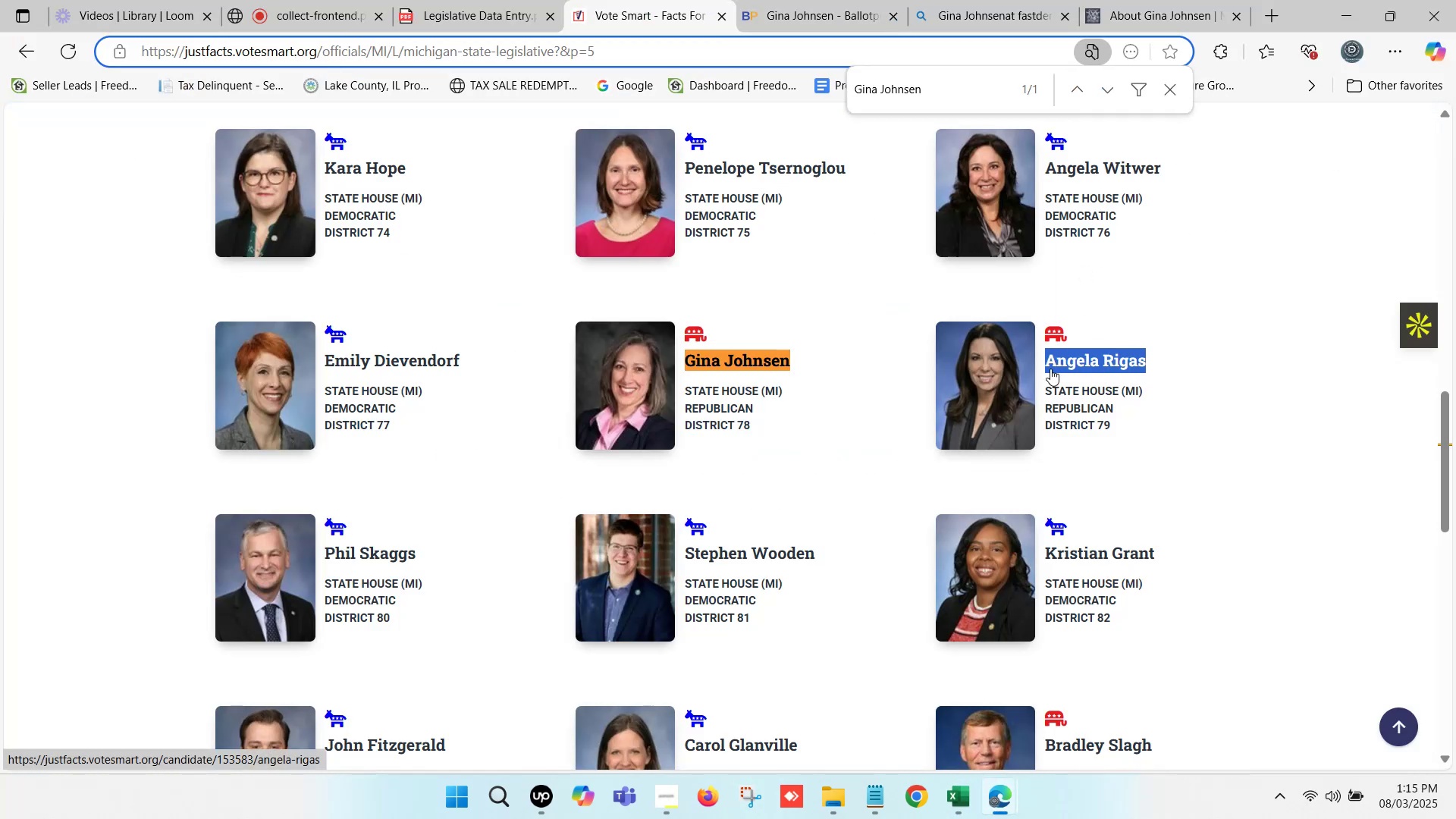 
key(Control+F)
 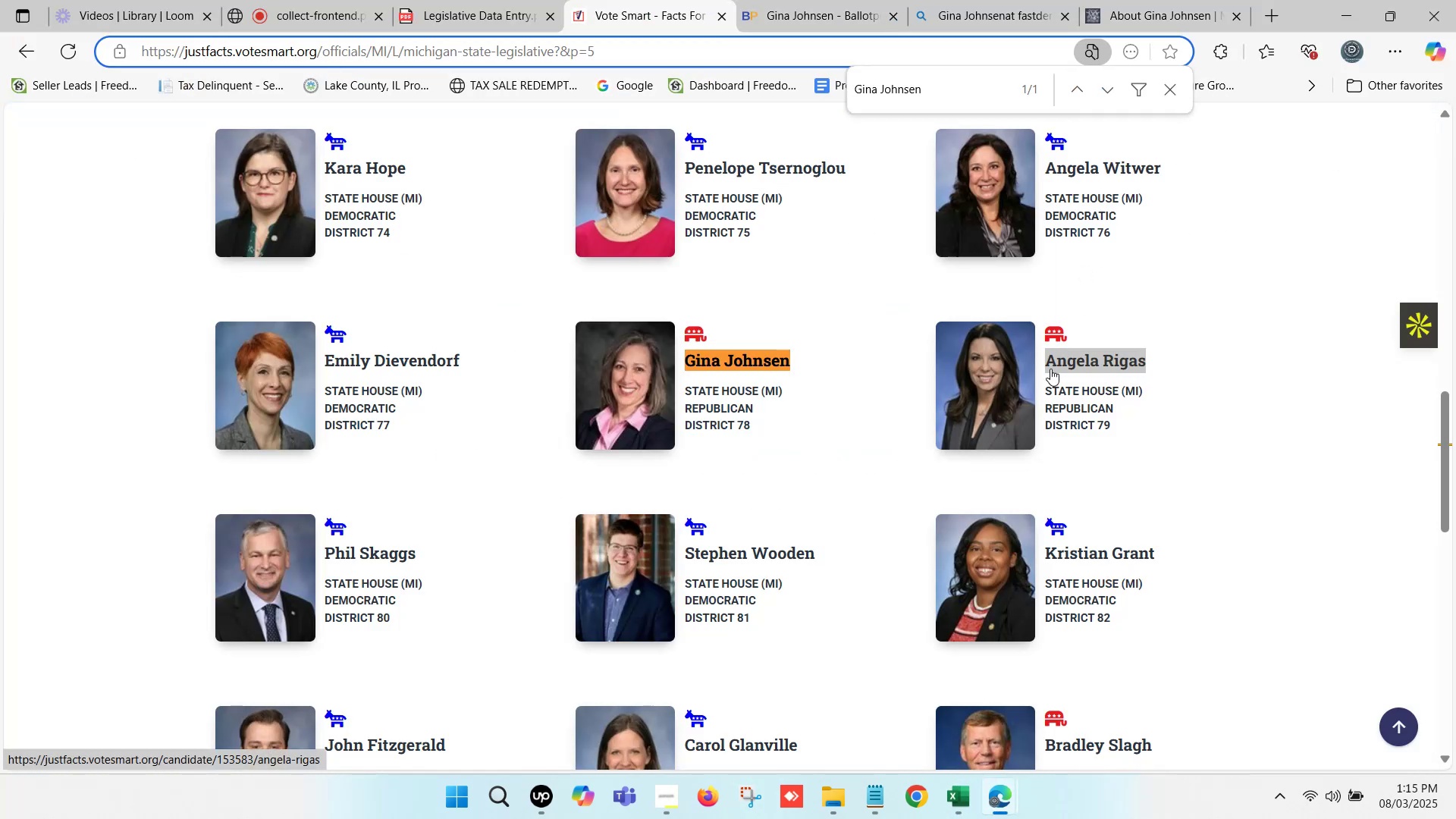 
key(Control+V)
 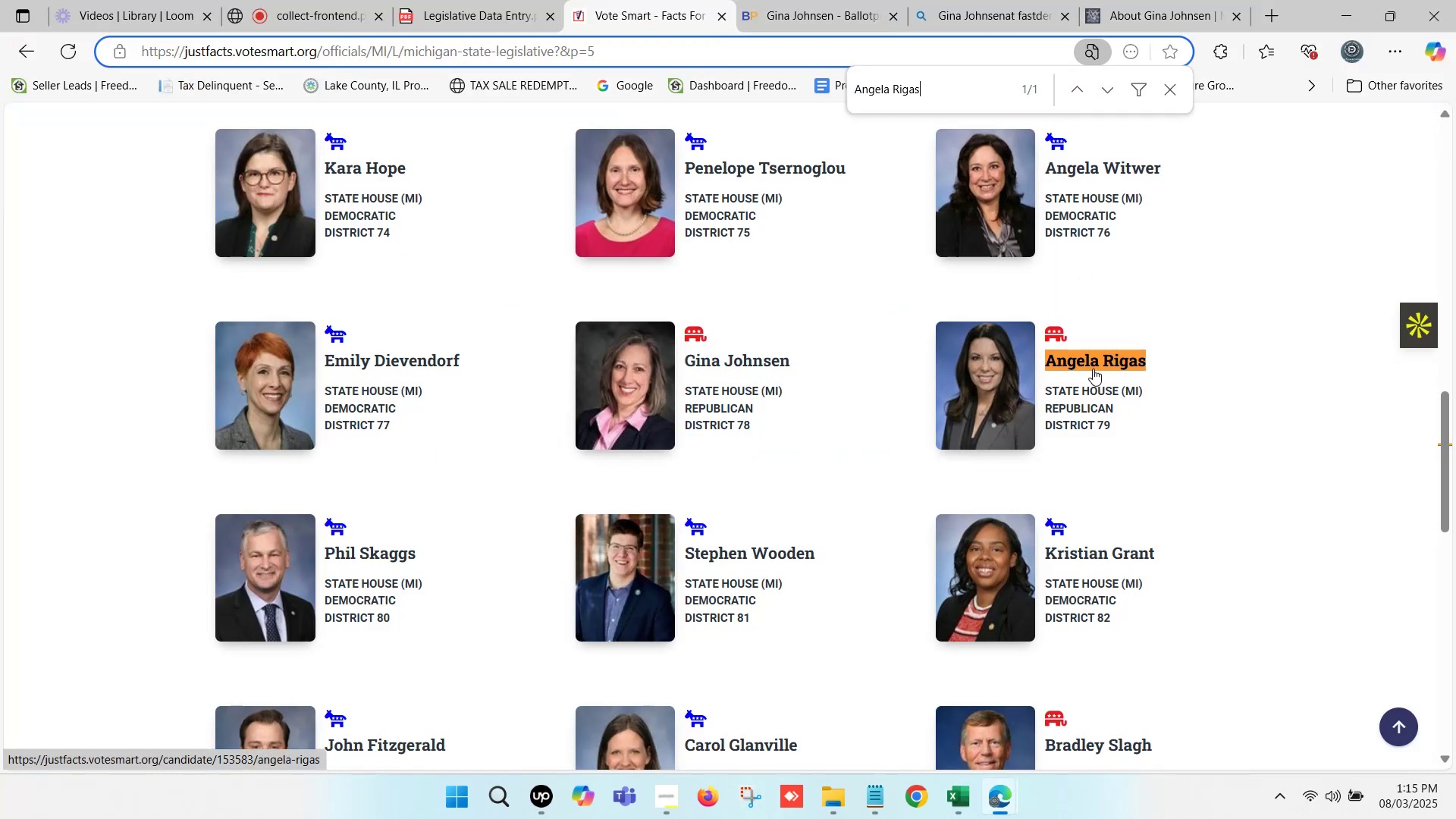 
hold_key(key=ControlLeft, duration=0.53)
left_click([1094, 365])
 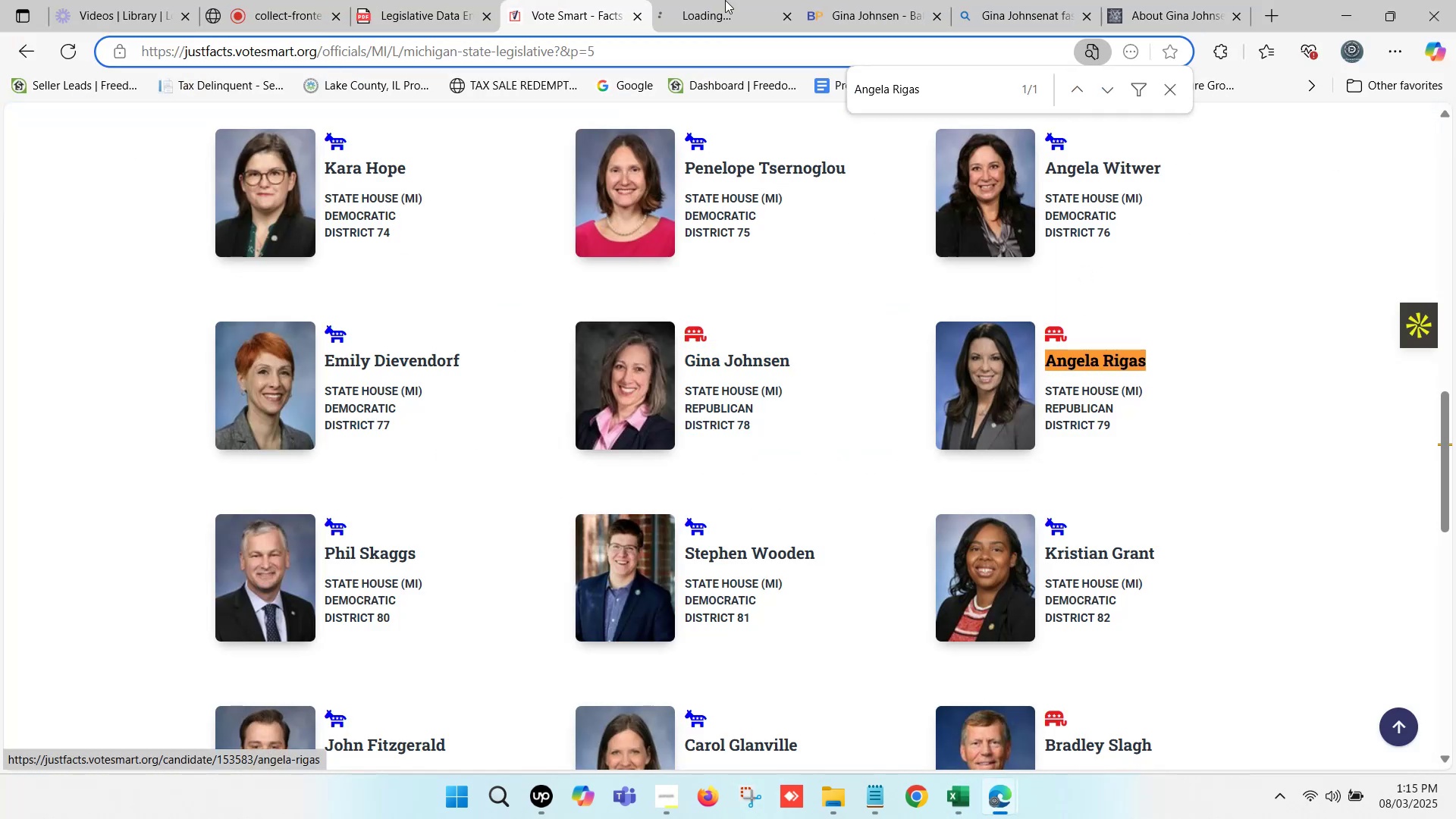 
double_click([722, 0])
 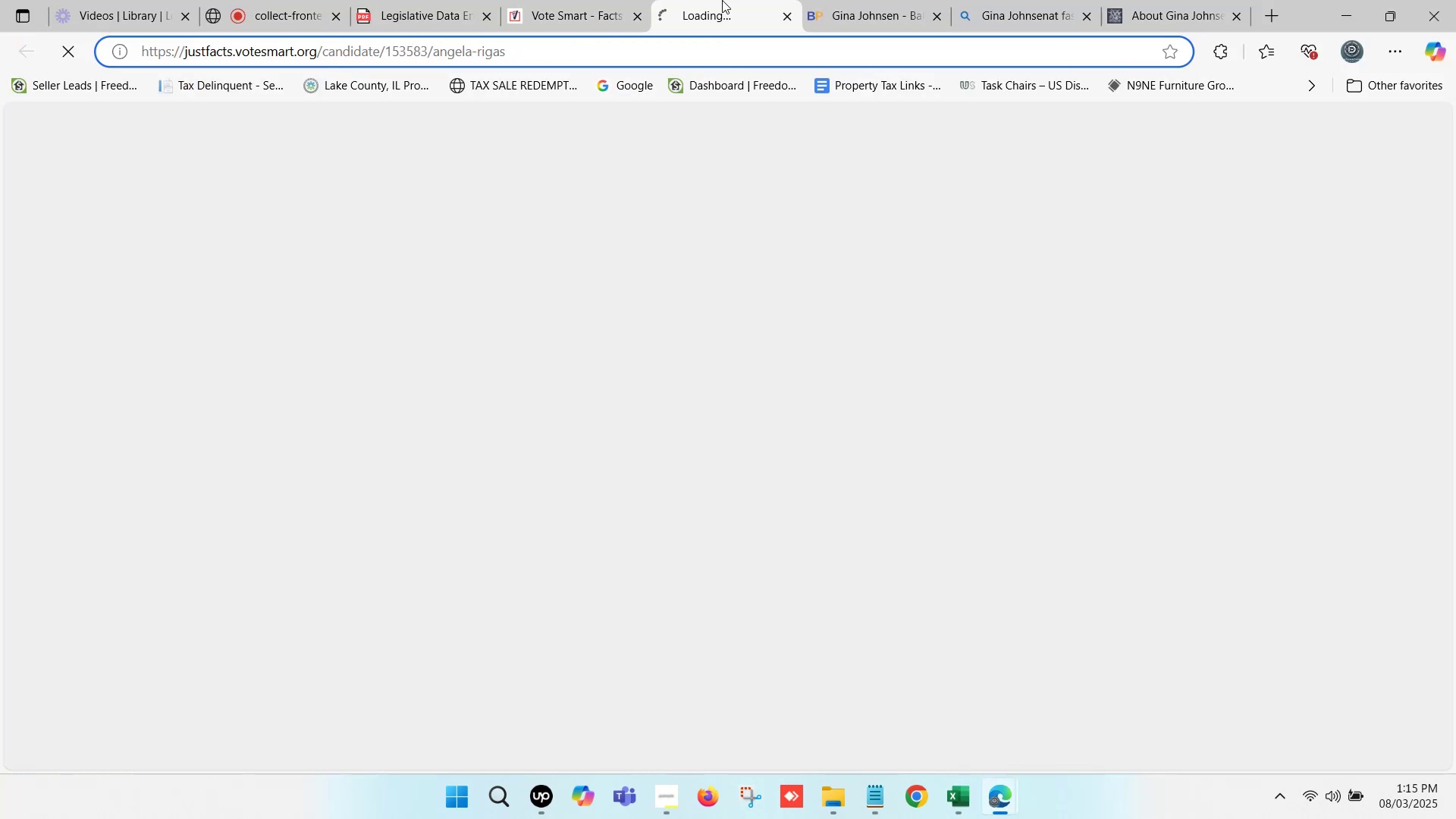 
triple_click([722, 0])
 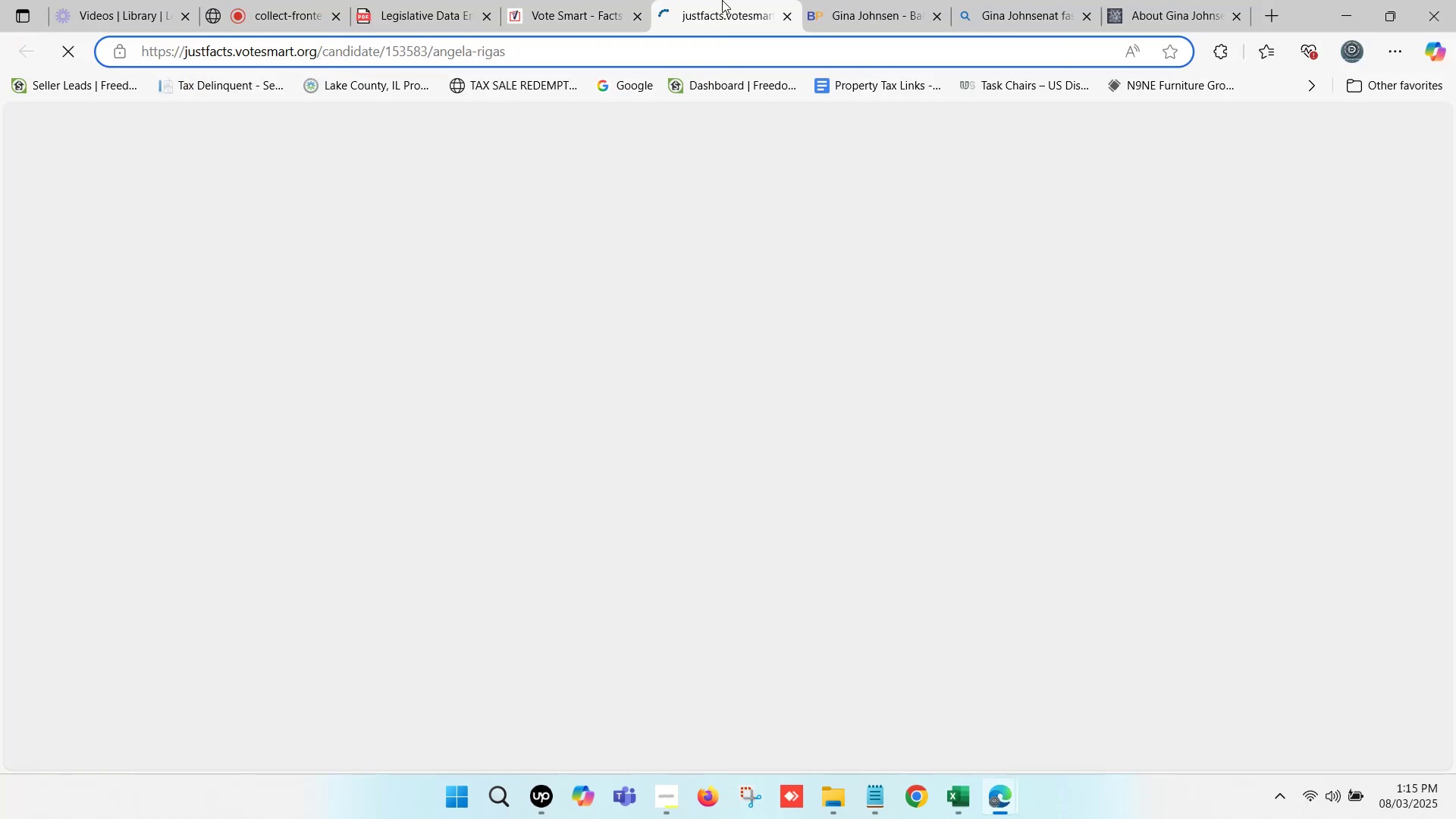 
triple_click([722, 0])
 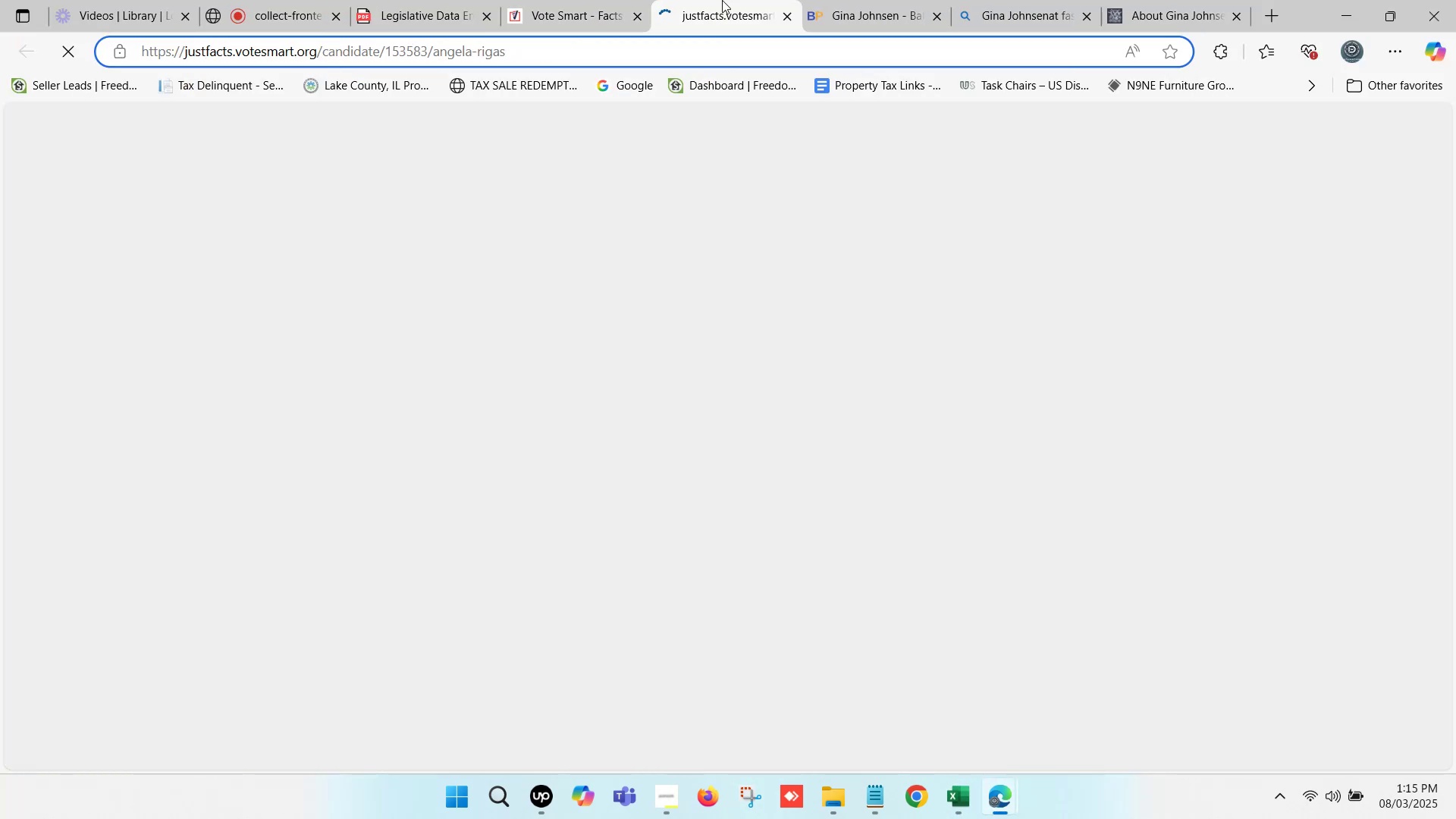 
triple_click([722, 0])
 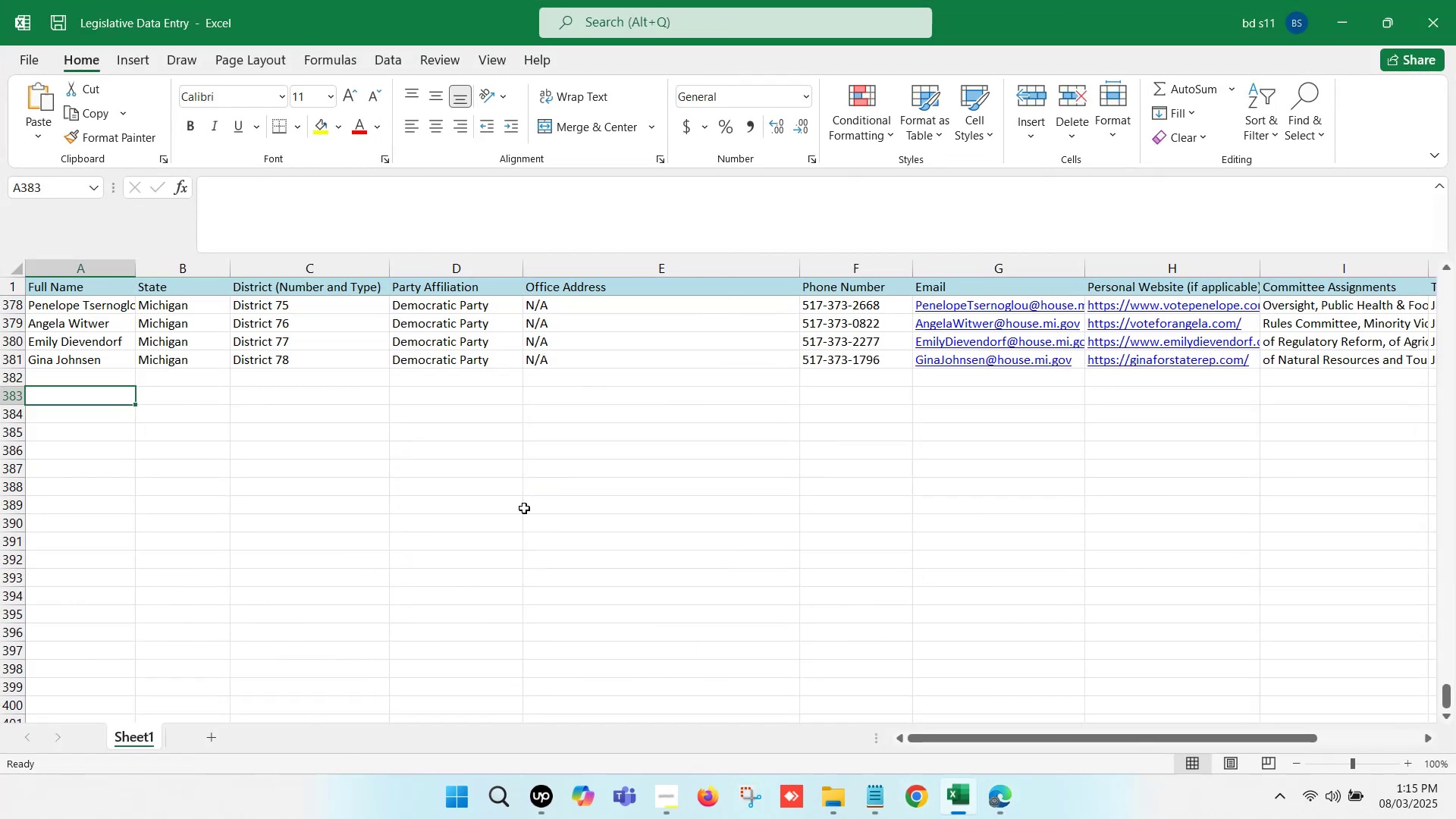 
double_click([92, 375])
 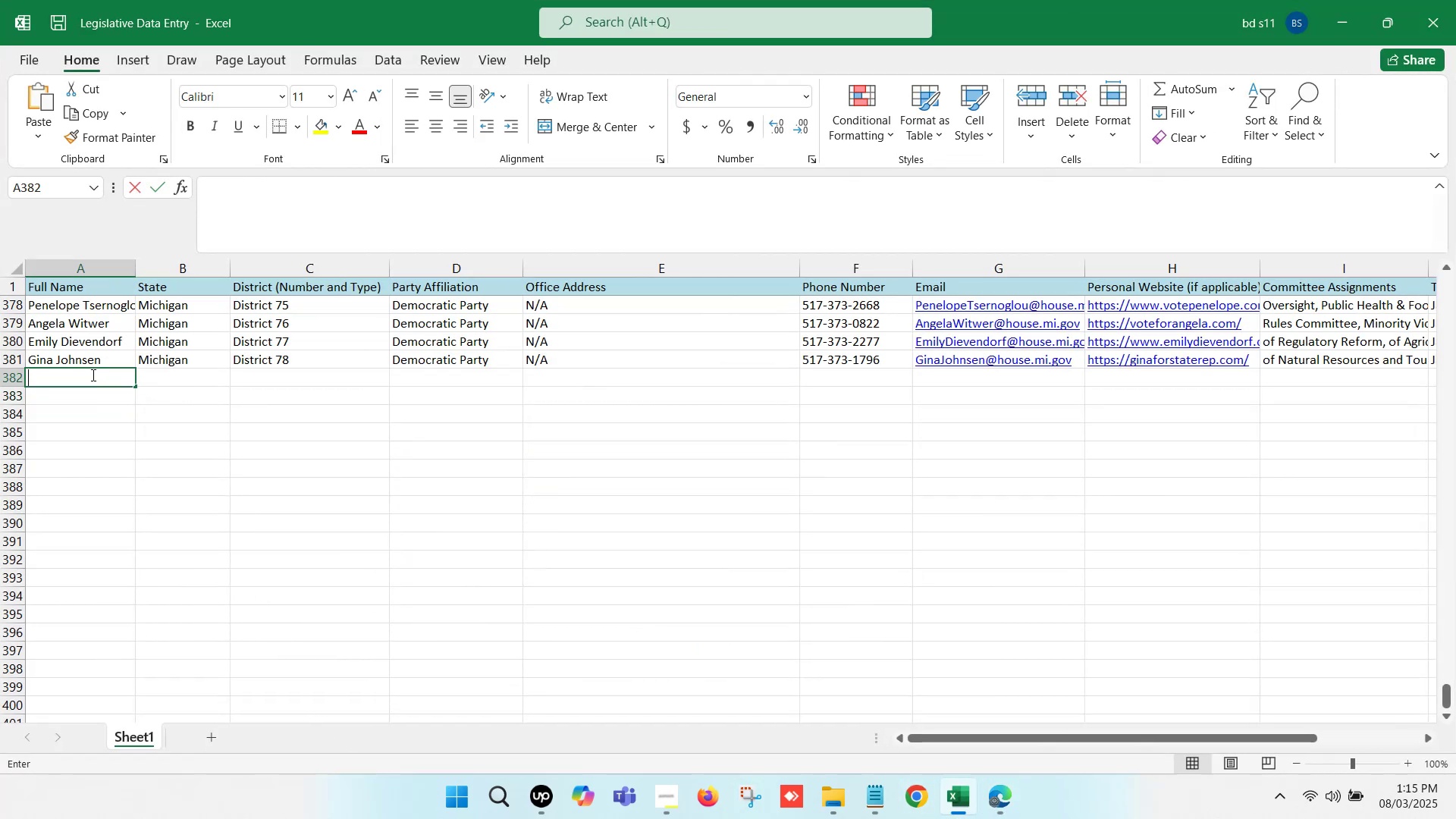 
key(Control+V)
 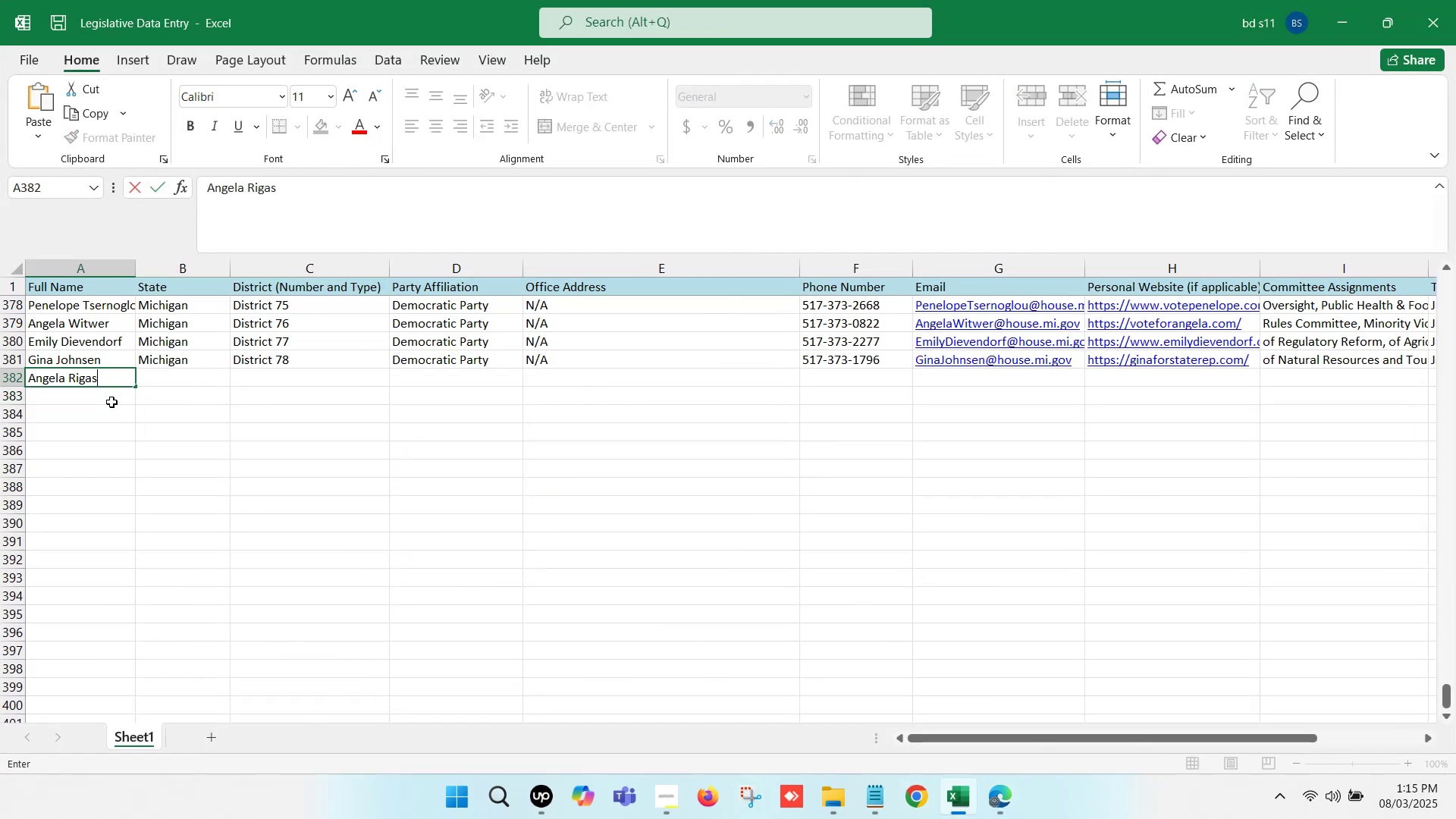 
left_click([111, 402])
 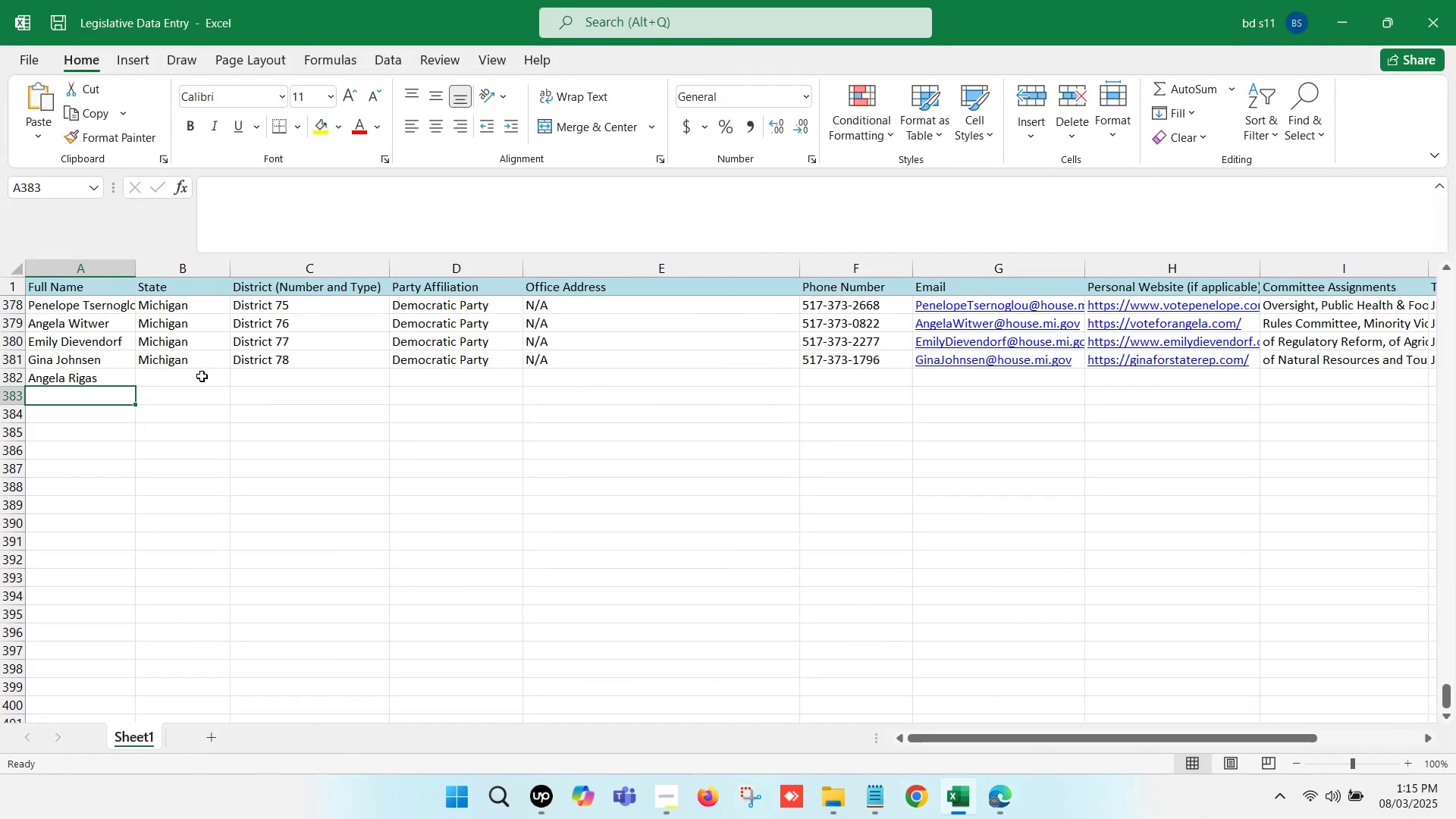 
left_click([211, 372])
 